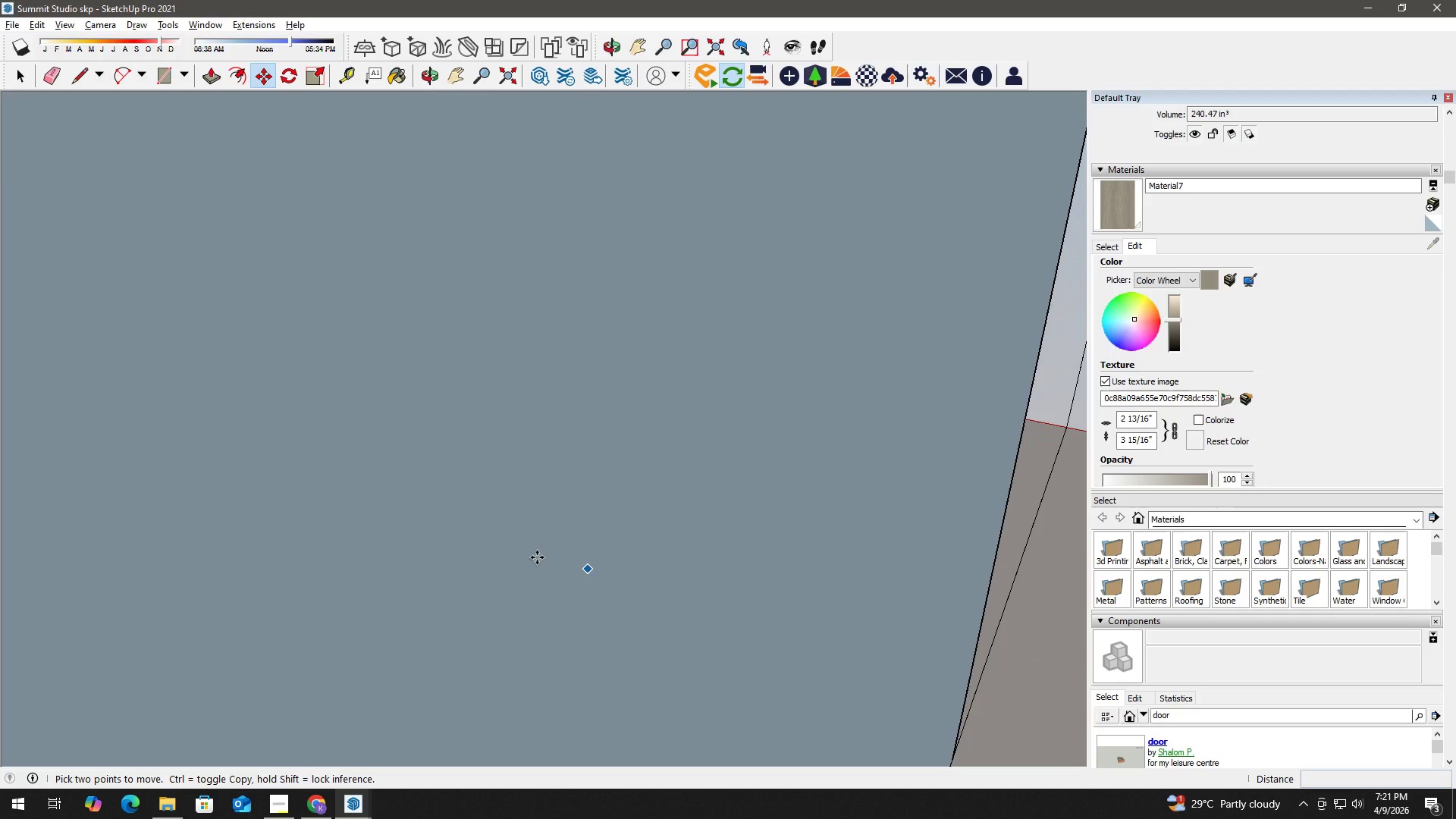 
hold_key(key=ShiftLeft, duration=0.33)
 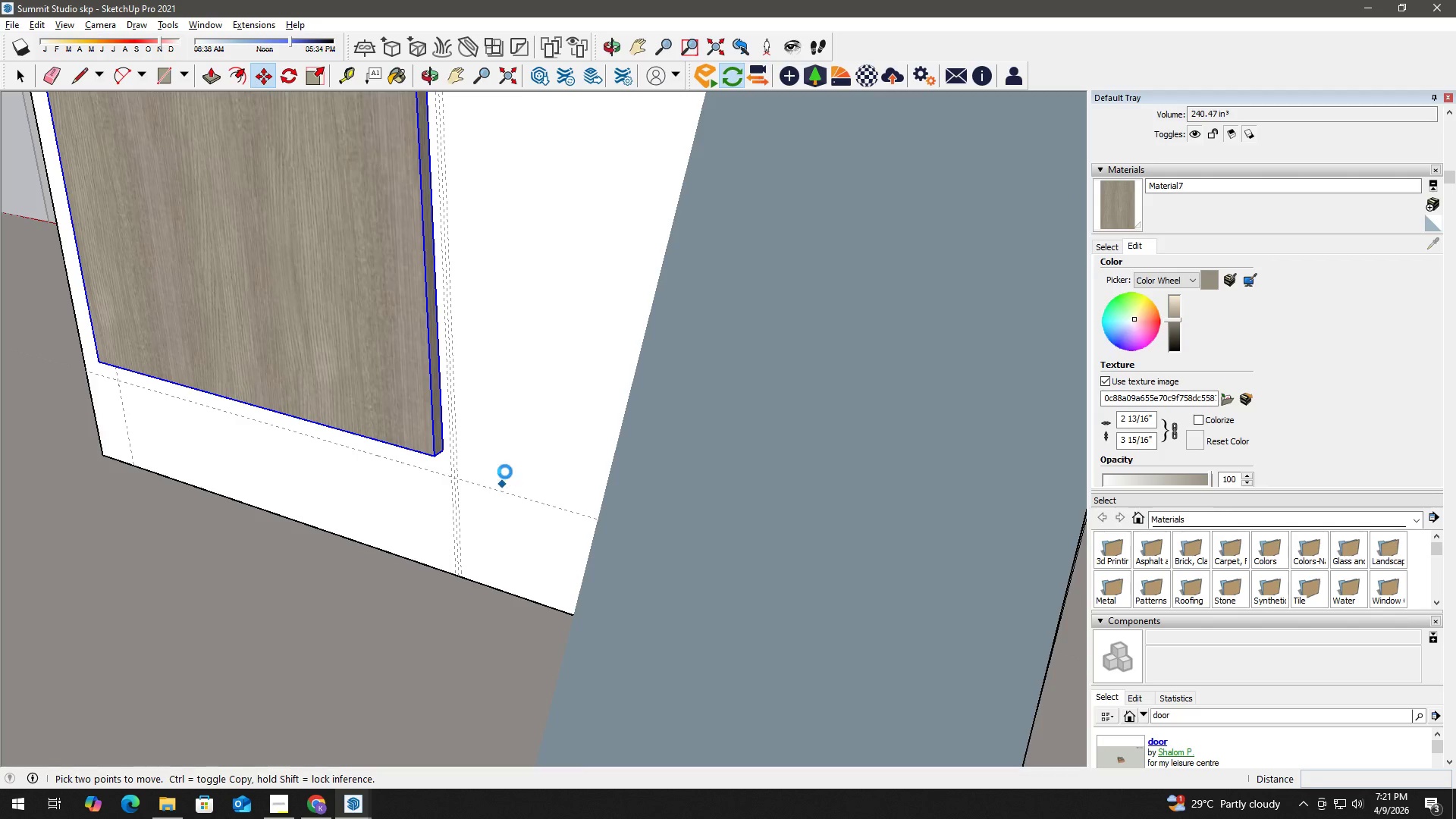 
scroll: coordinate [423, 441], scroll_direction: up, amount: 9.0
 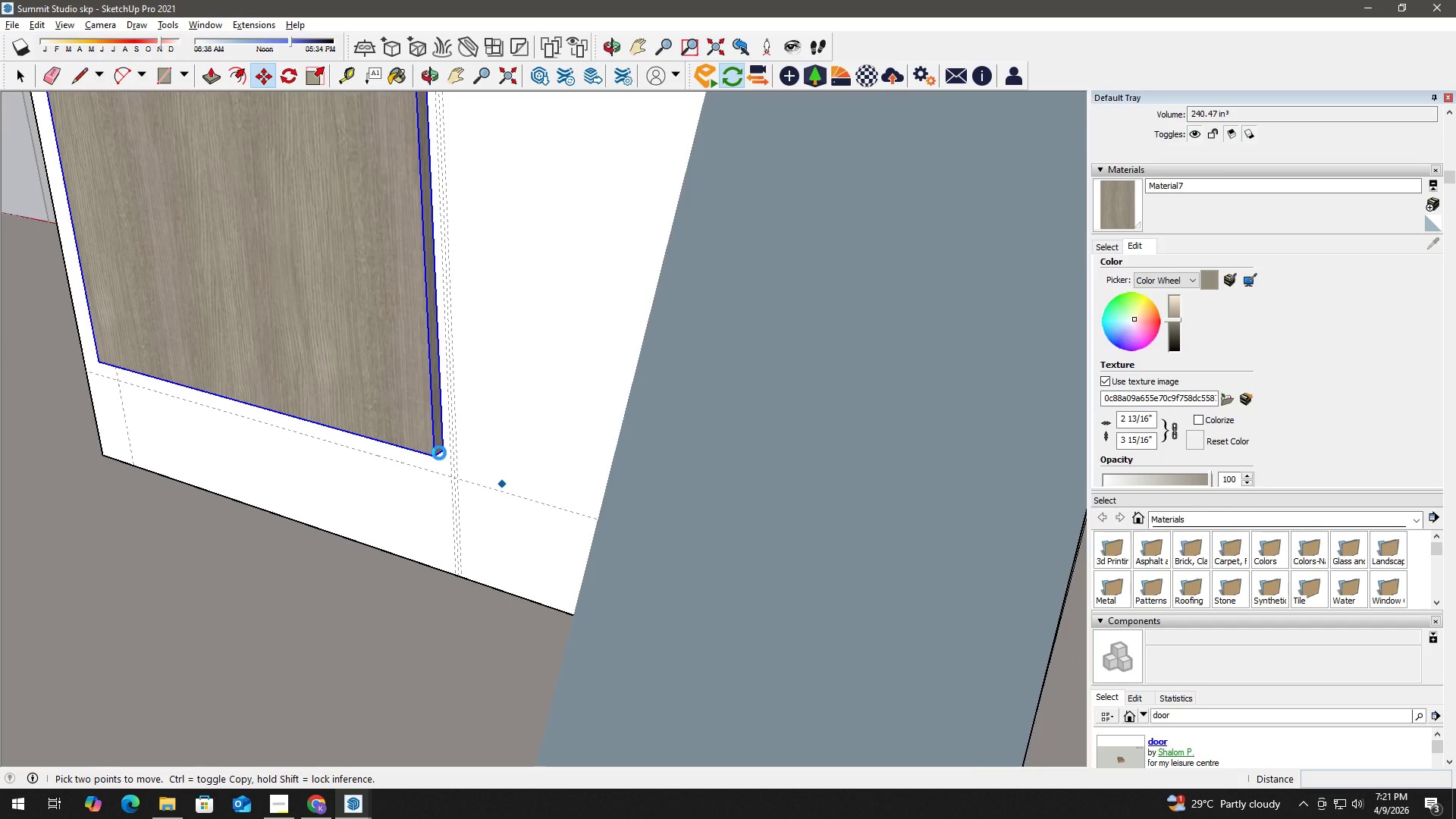 
left_click([445, 450])
 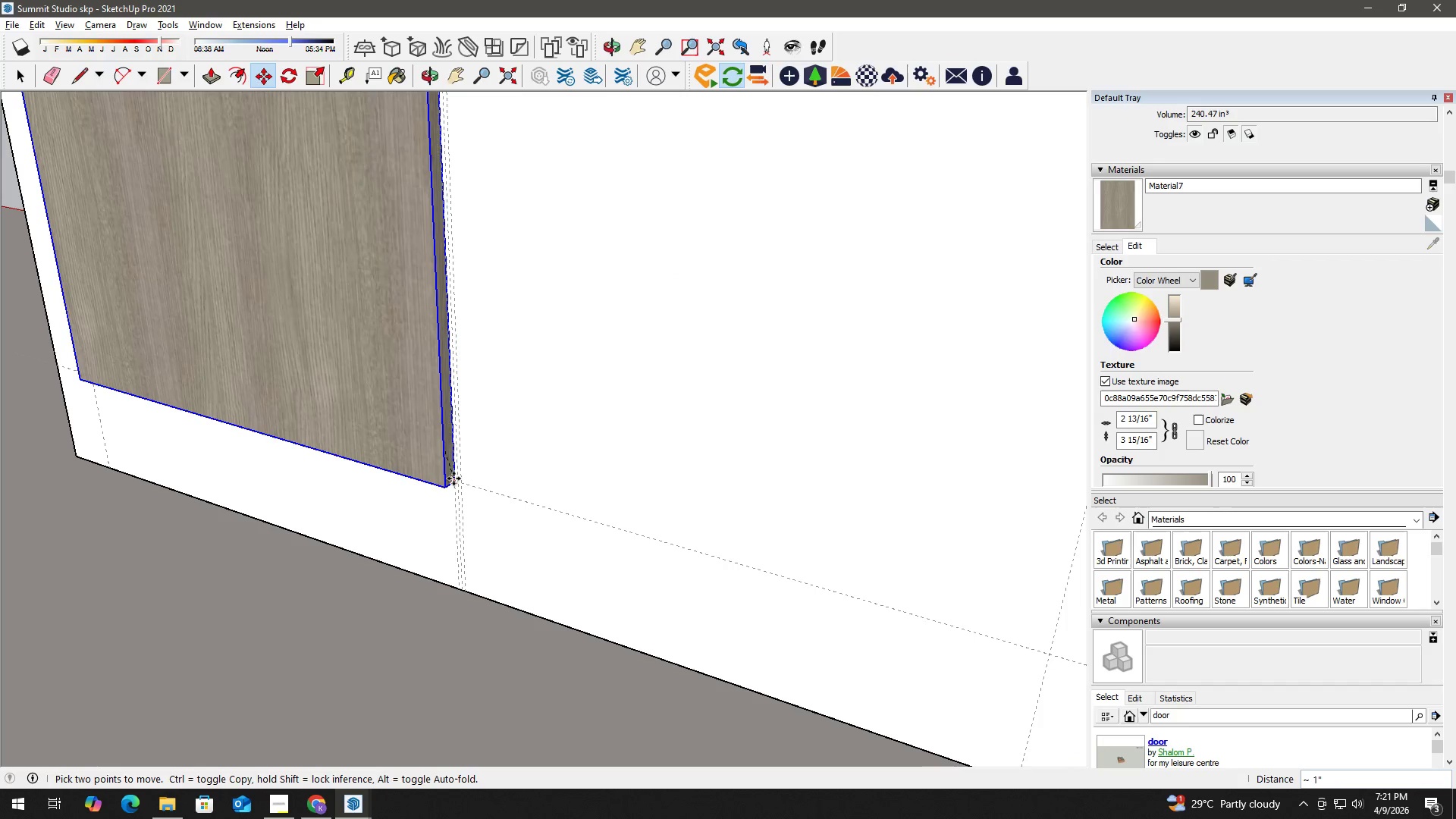 
left_click([453, 479])
 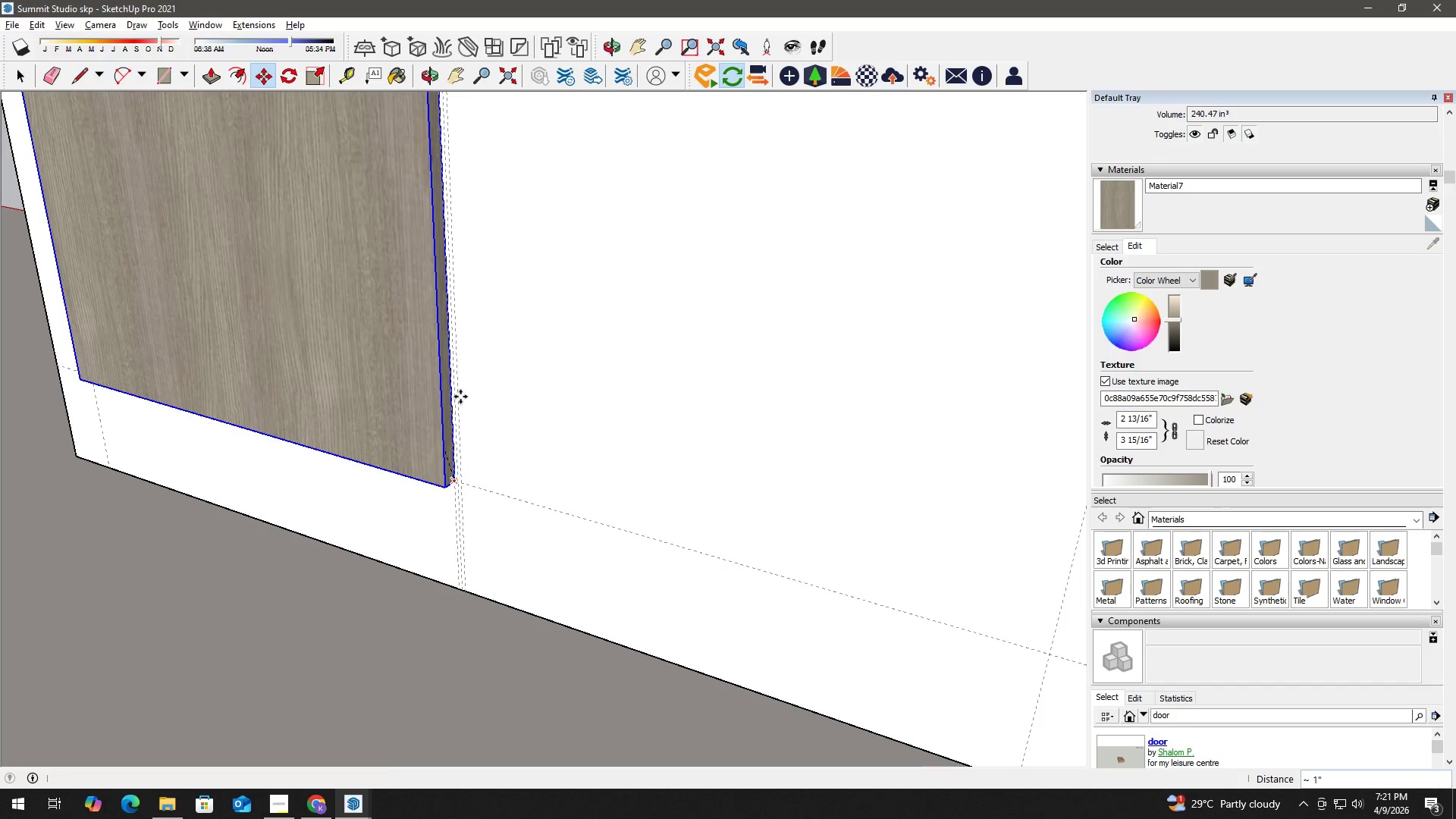 
key(H)
 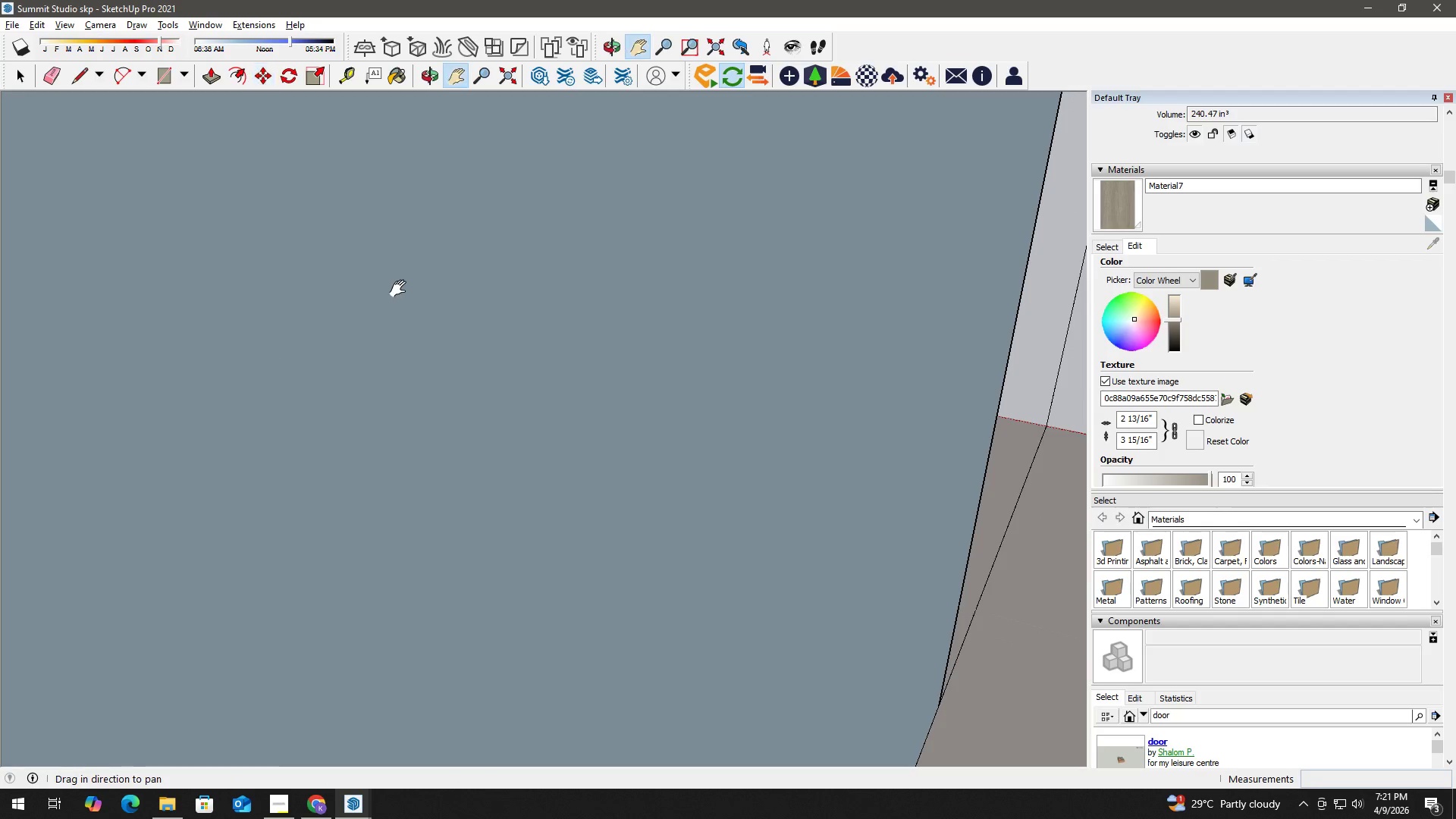 
scroll: coordinate [391, 394], scroll_direction: down, amount: 10.0
 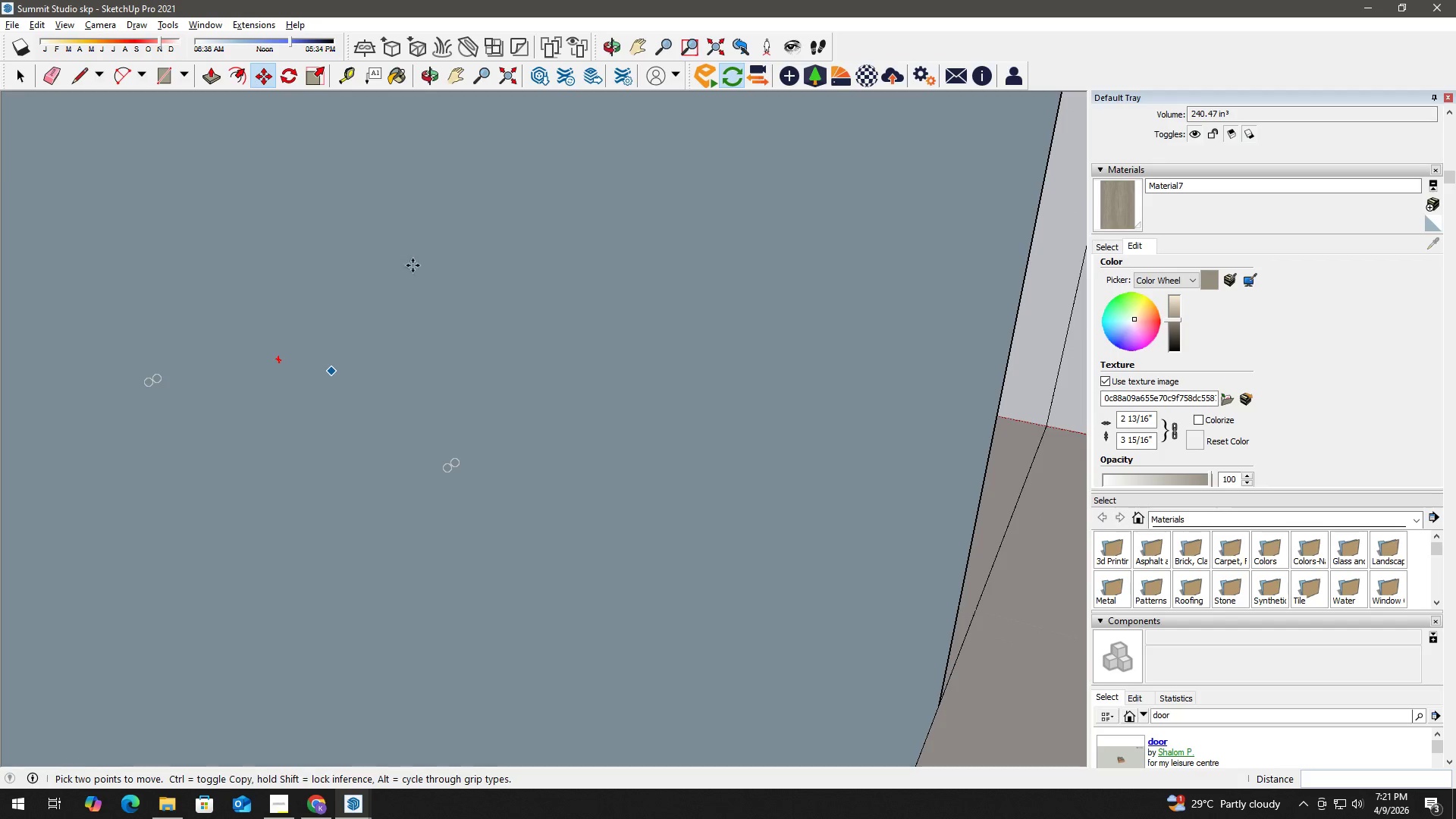 
left_click_drag(start_coordinate=[403, 294], to_coordinate=[880, 412])
 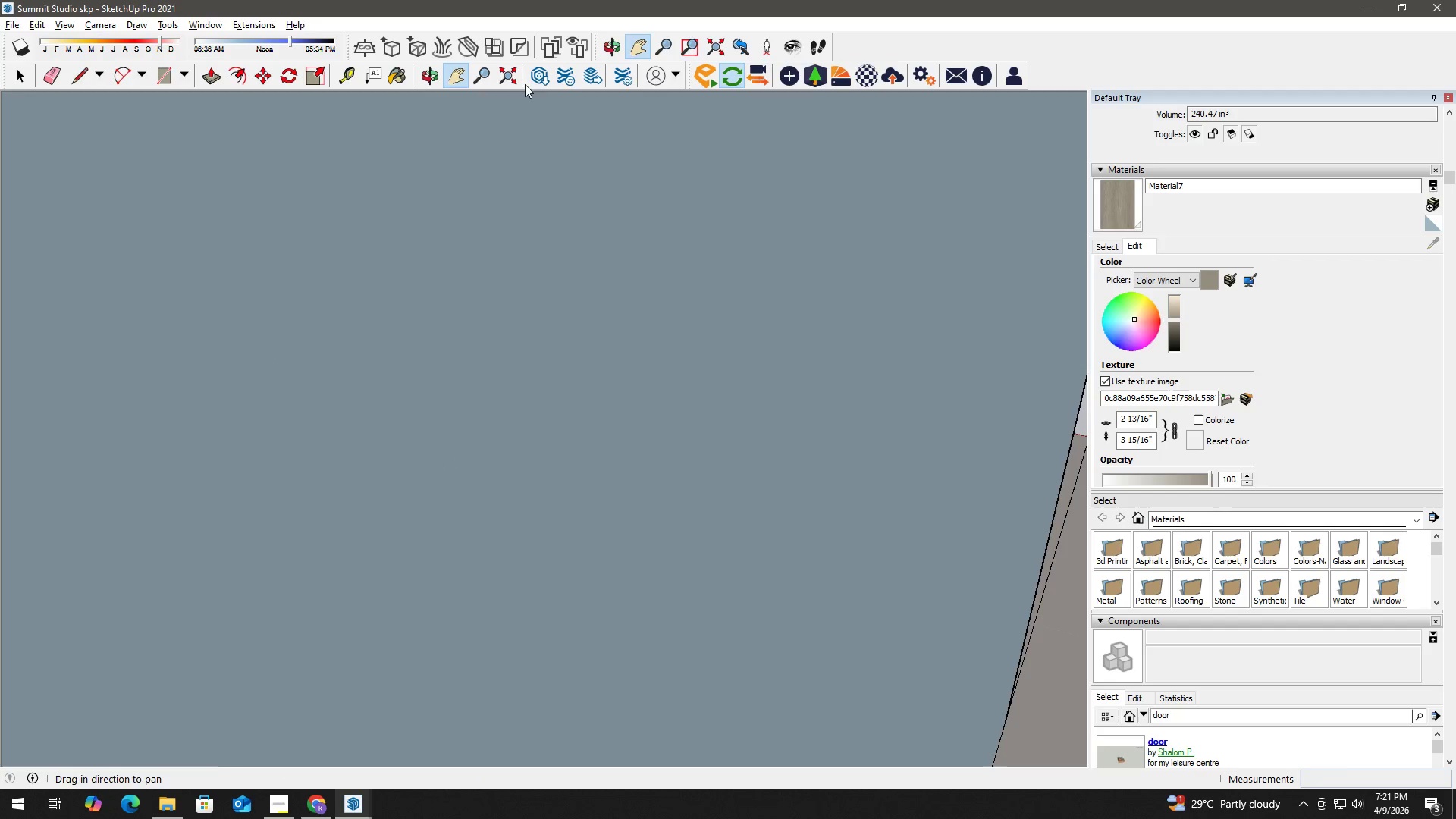 
left_click([510, 73])
 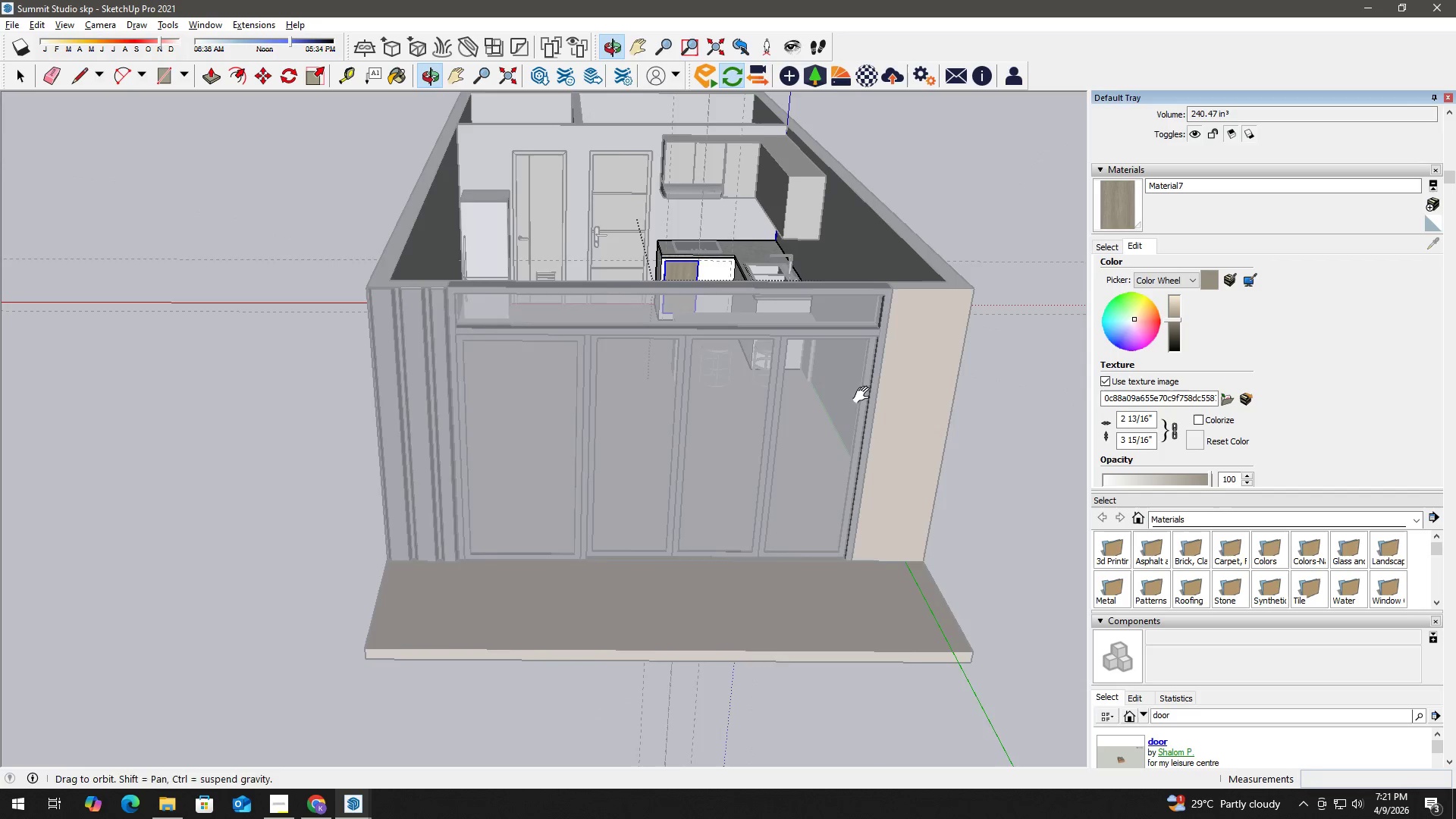 
scroll: coordinate [645, 278], scroll_direction: up, amount: 35.0
 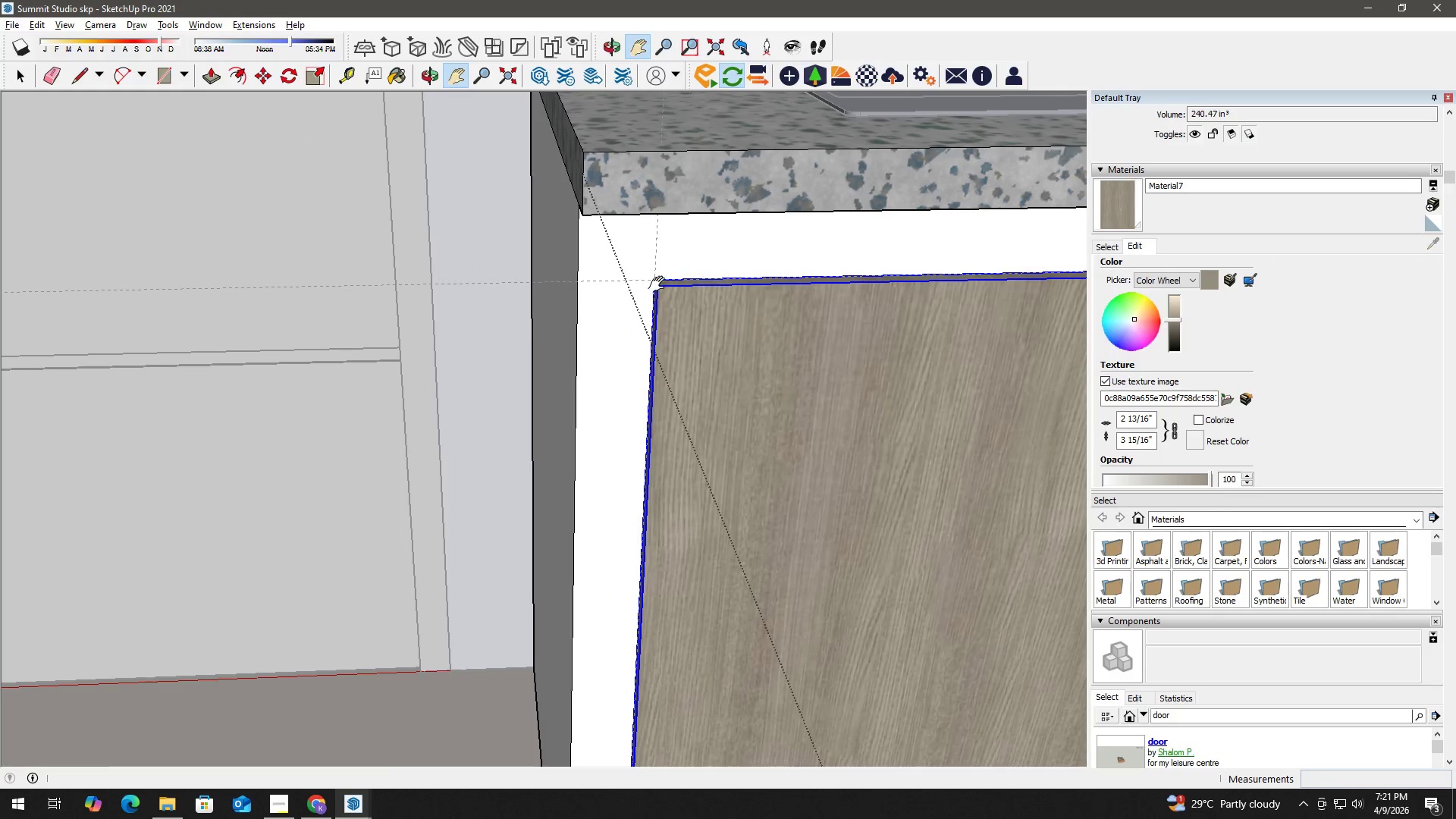 
key(M)
 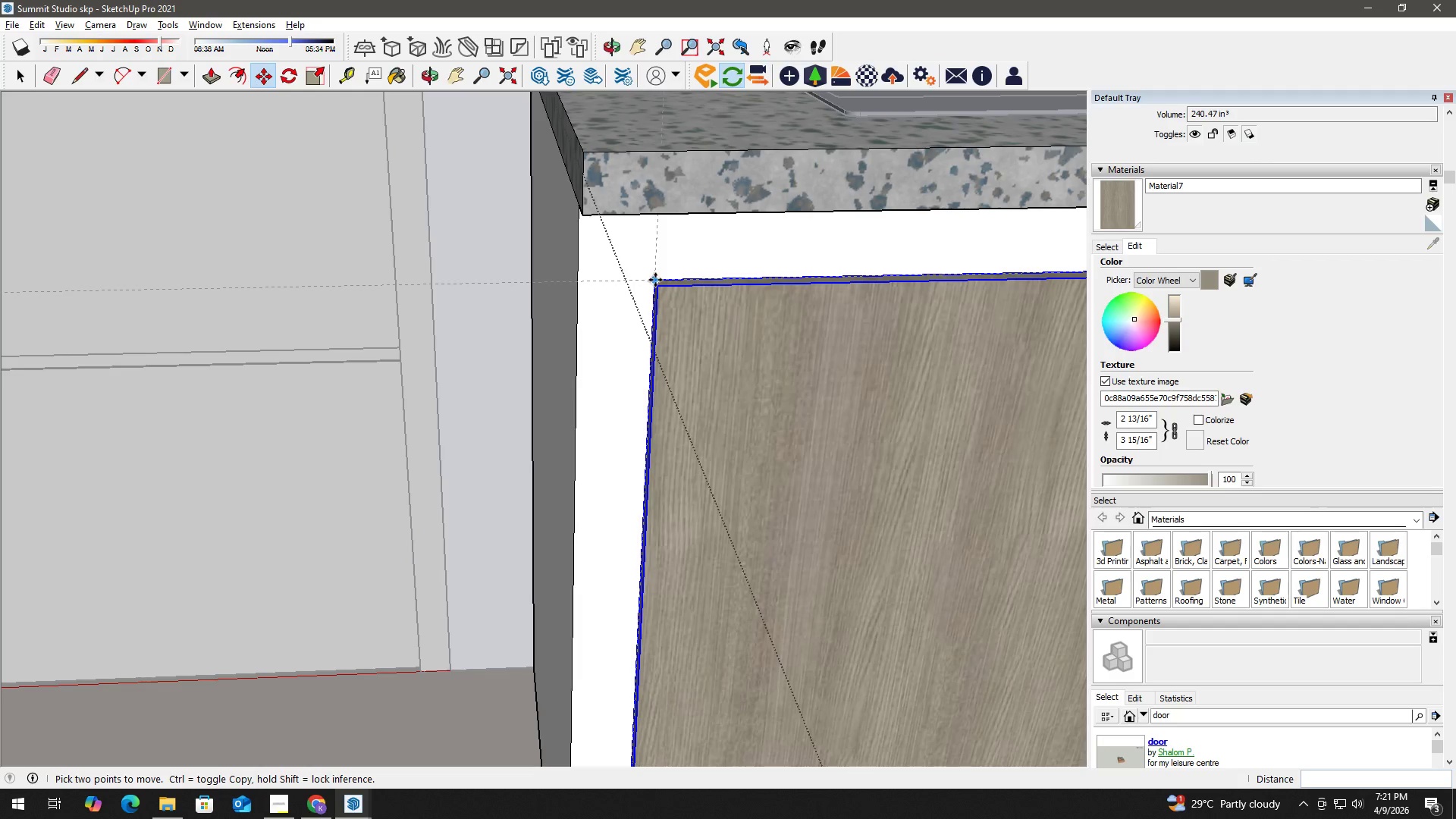 
left_click([655, 280])
 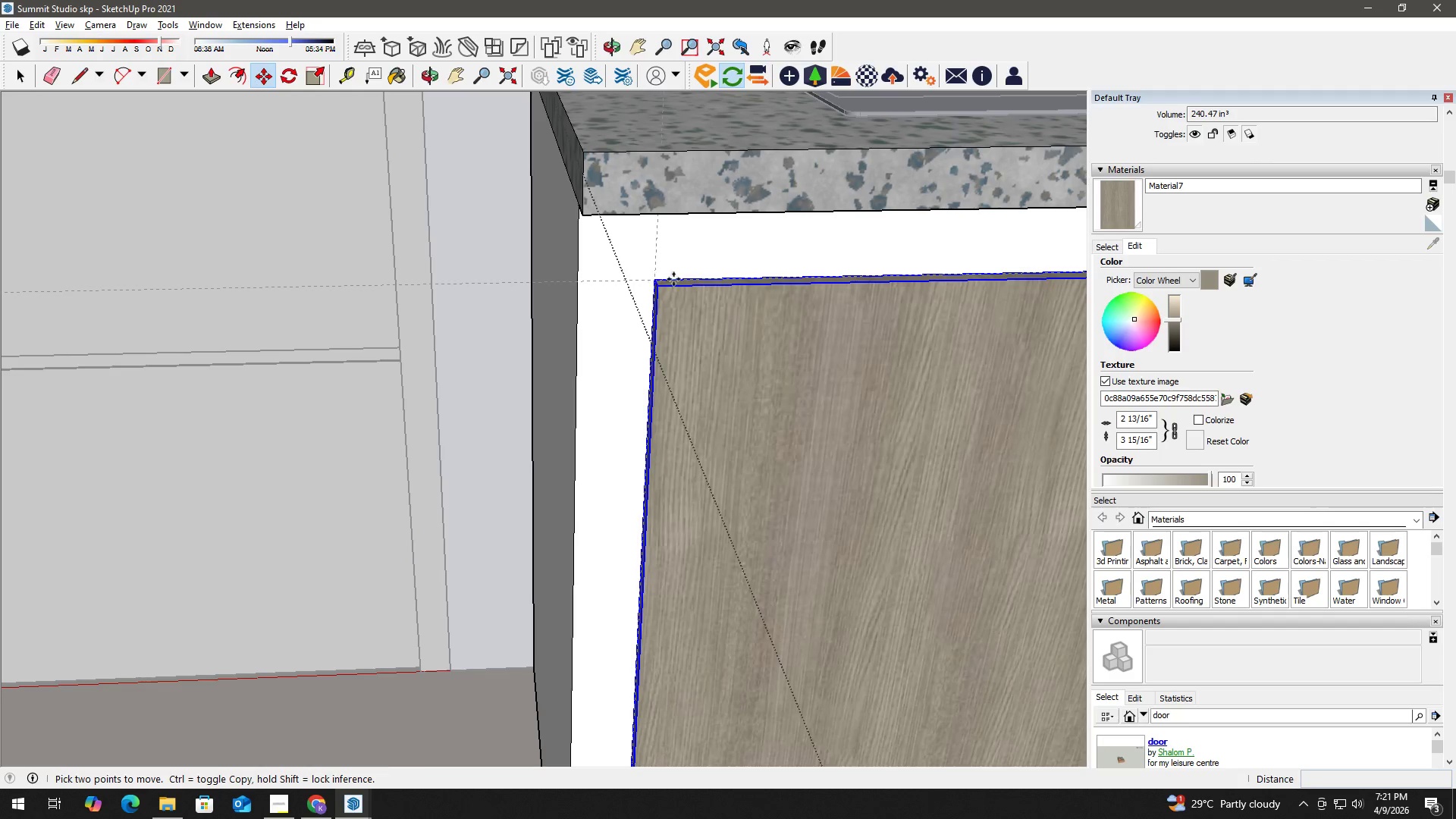 
key(Control+ControlLeft)
 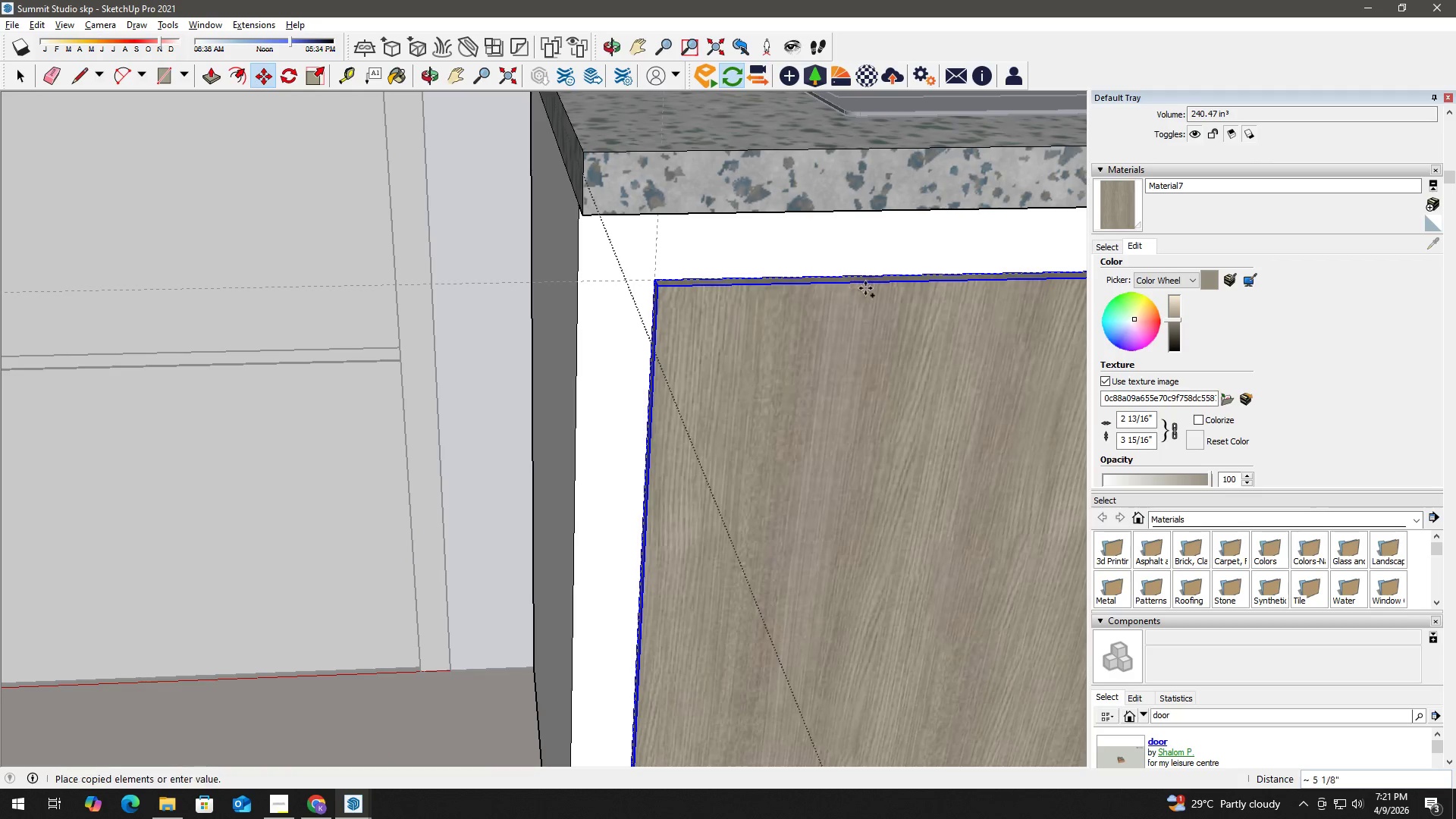 
hold_key(key=ShiftLeft, duration=1.5)
 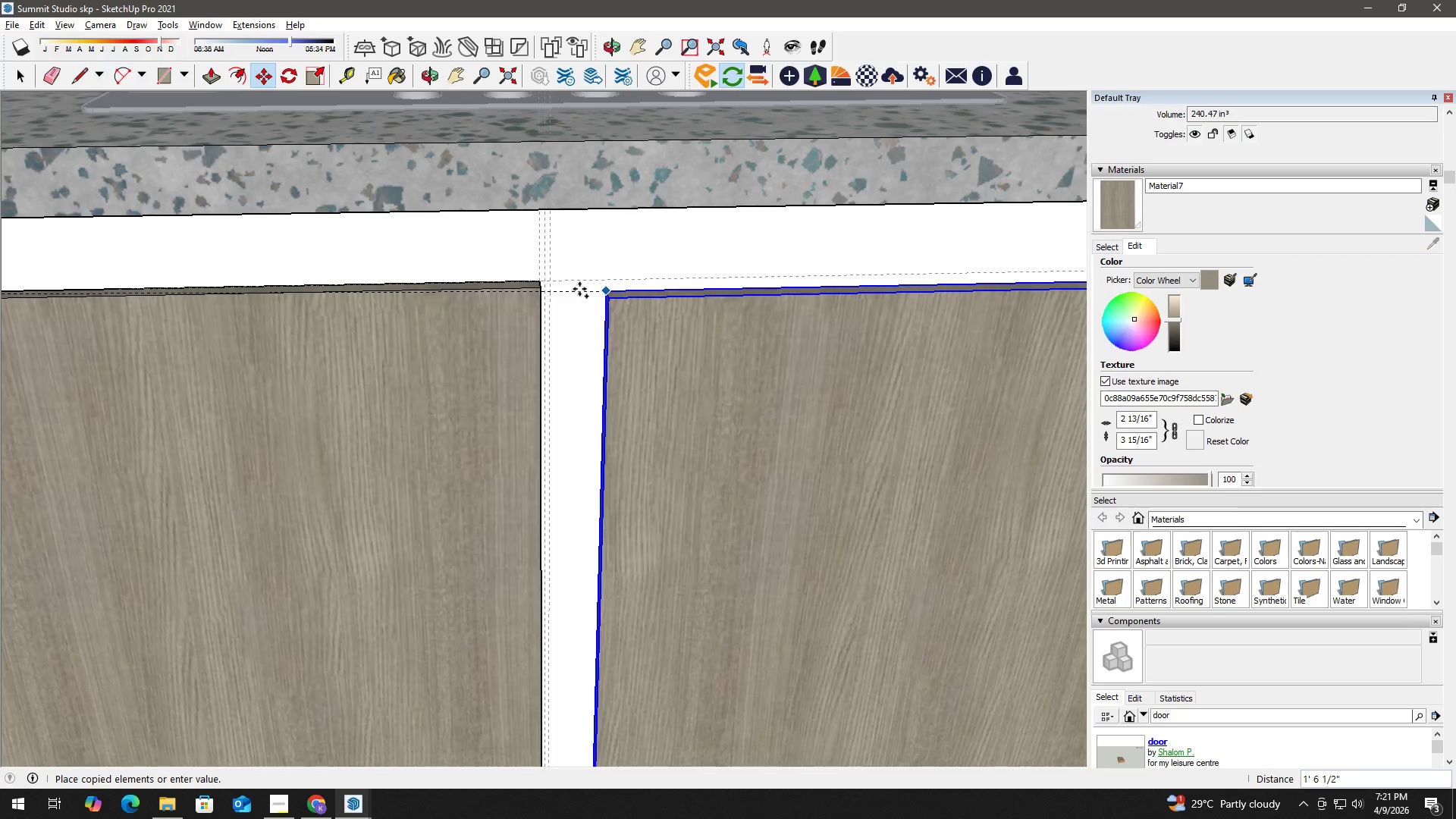 
key(Shift+ShiftLeft)
 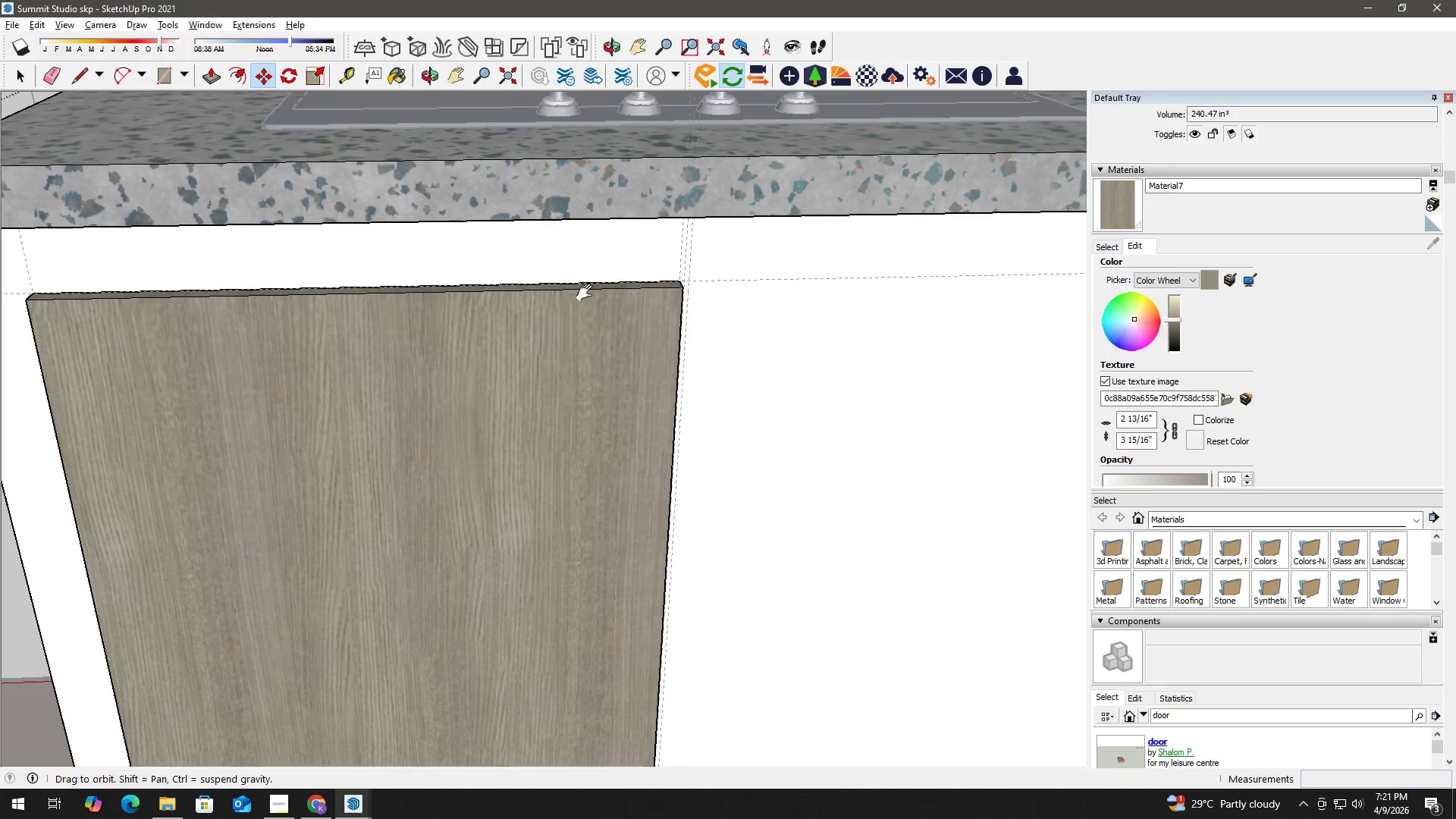 
key(Shift+ShiftLeft)
 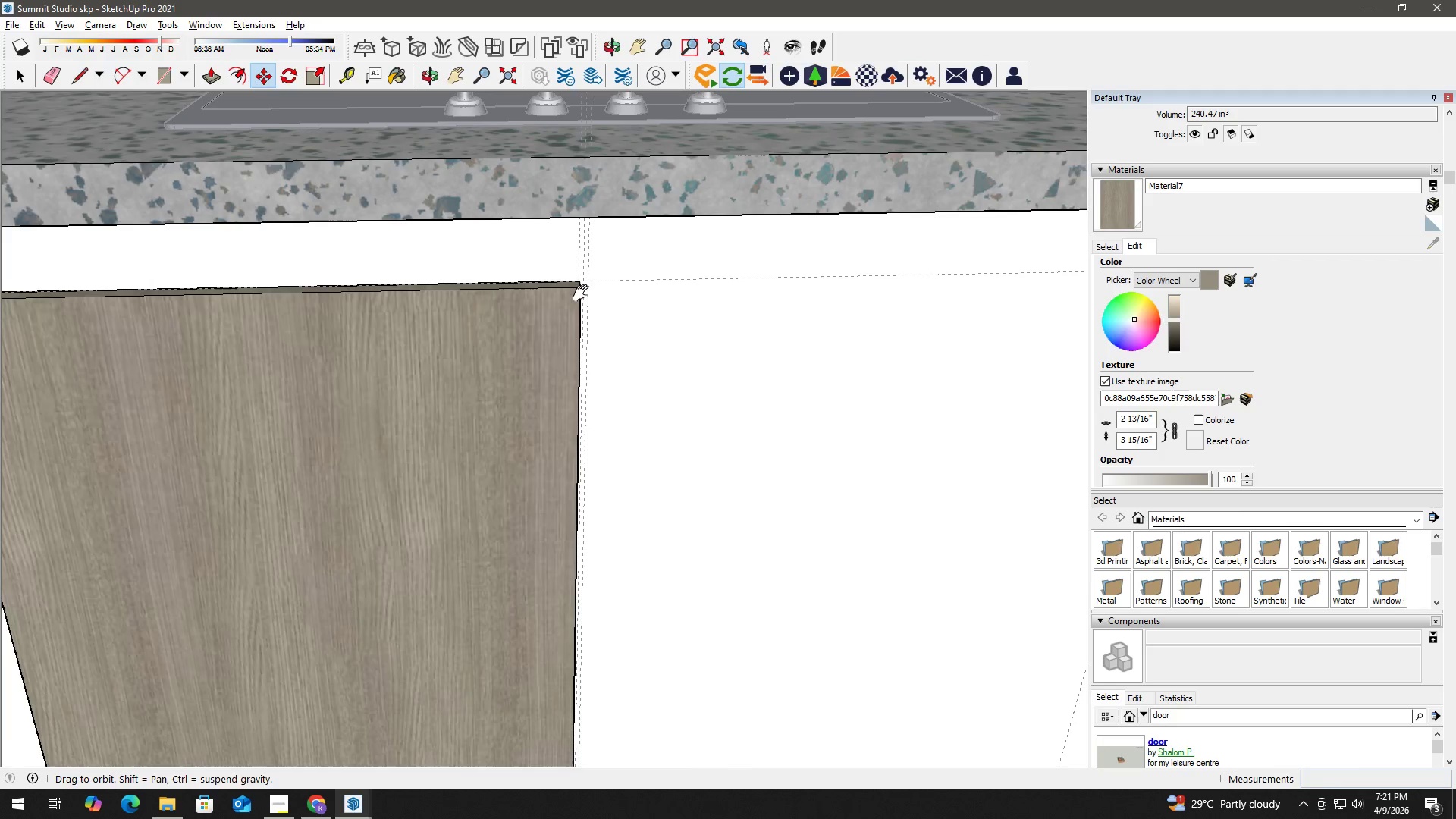 
key(Shift+ShiftLeft)
 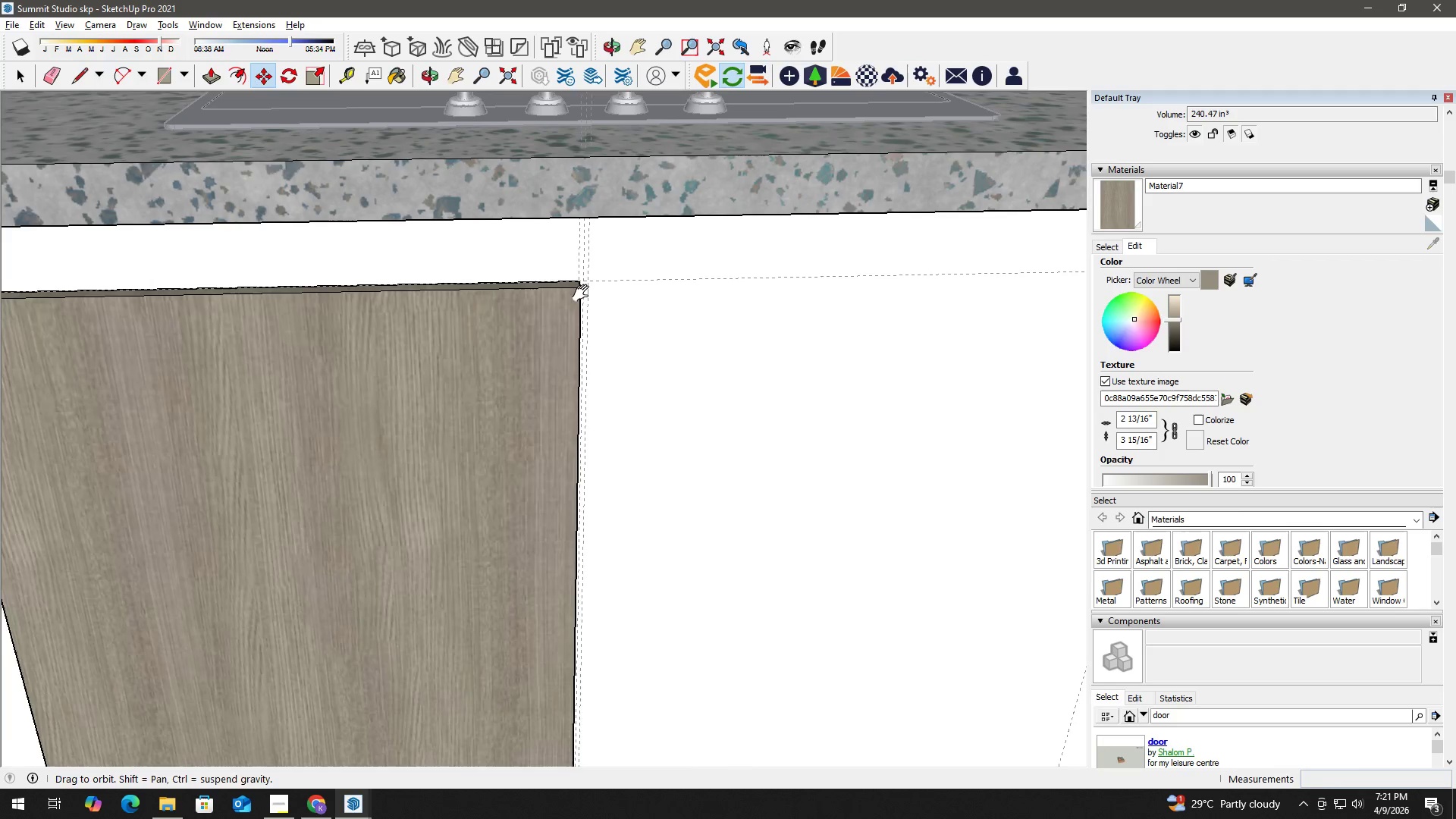 
key(Shift+ShiftLeft)
 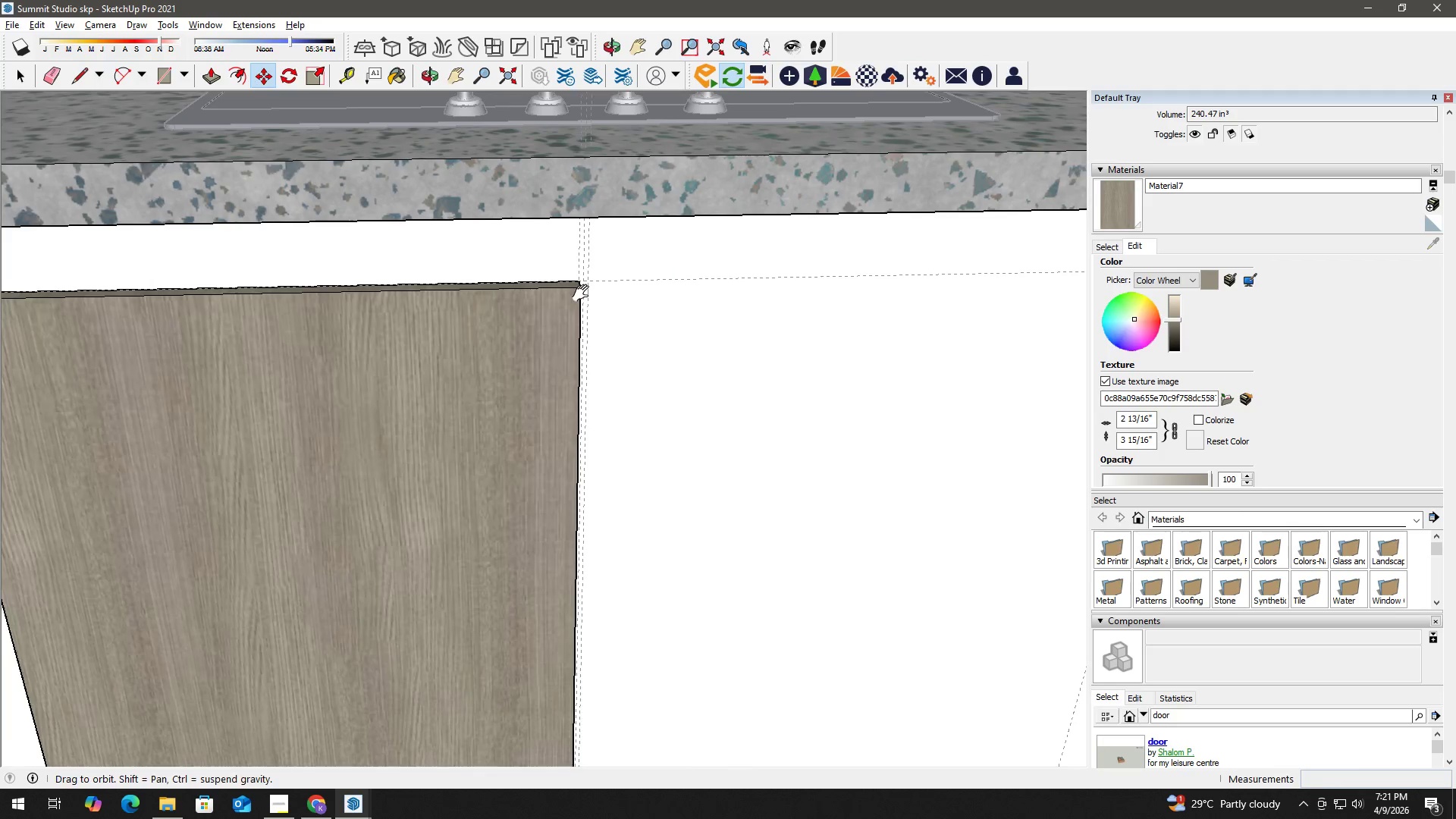 
key(Shift+ShiftLeft)
 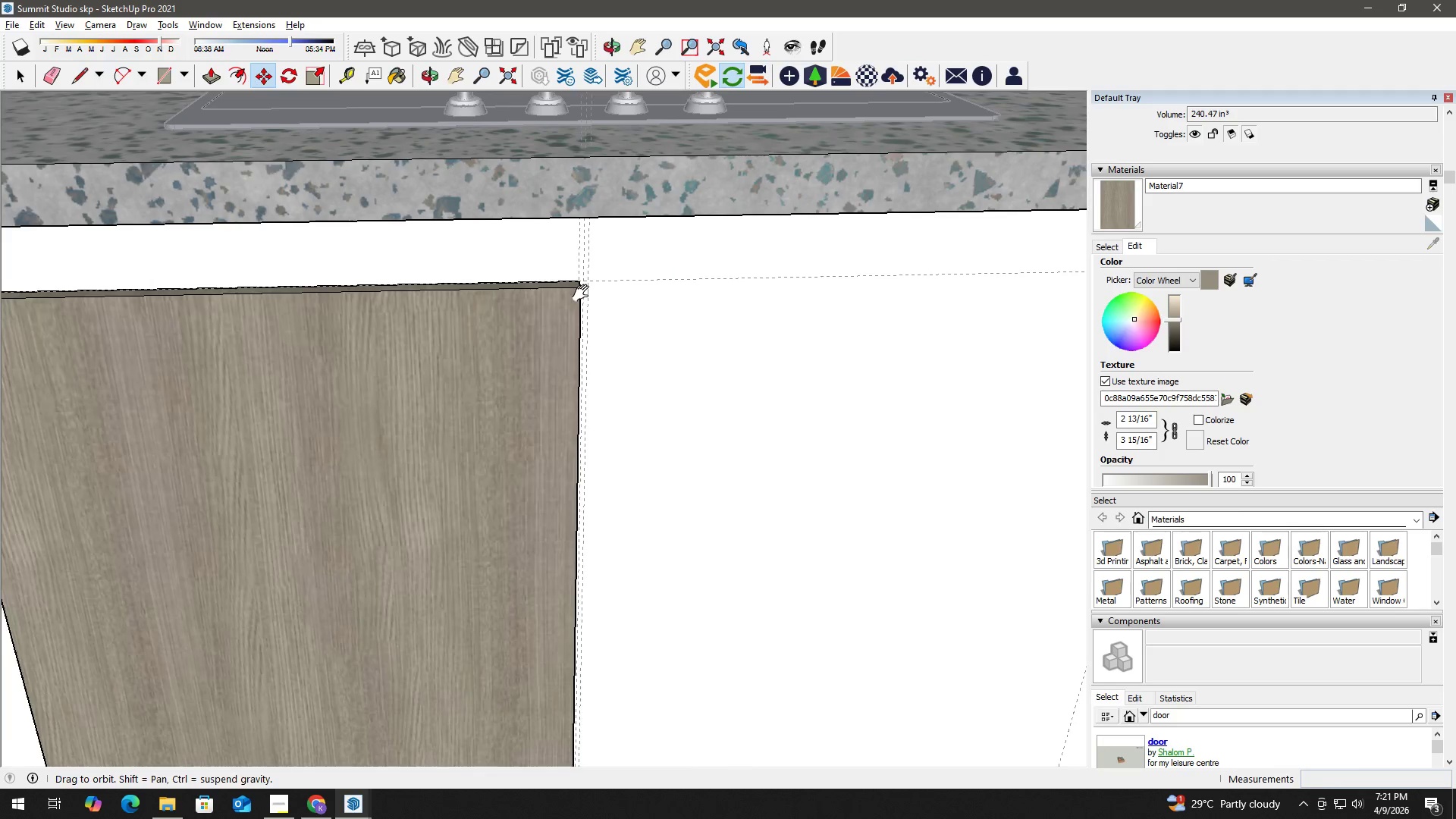 
key(Shift+ShiftLeft)
 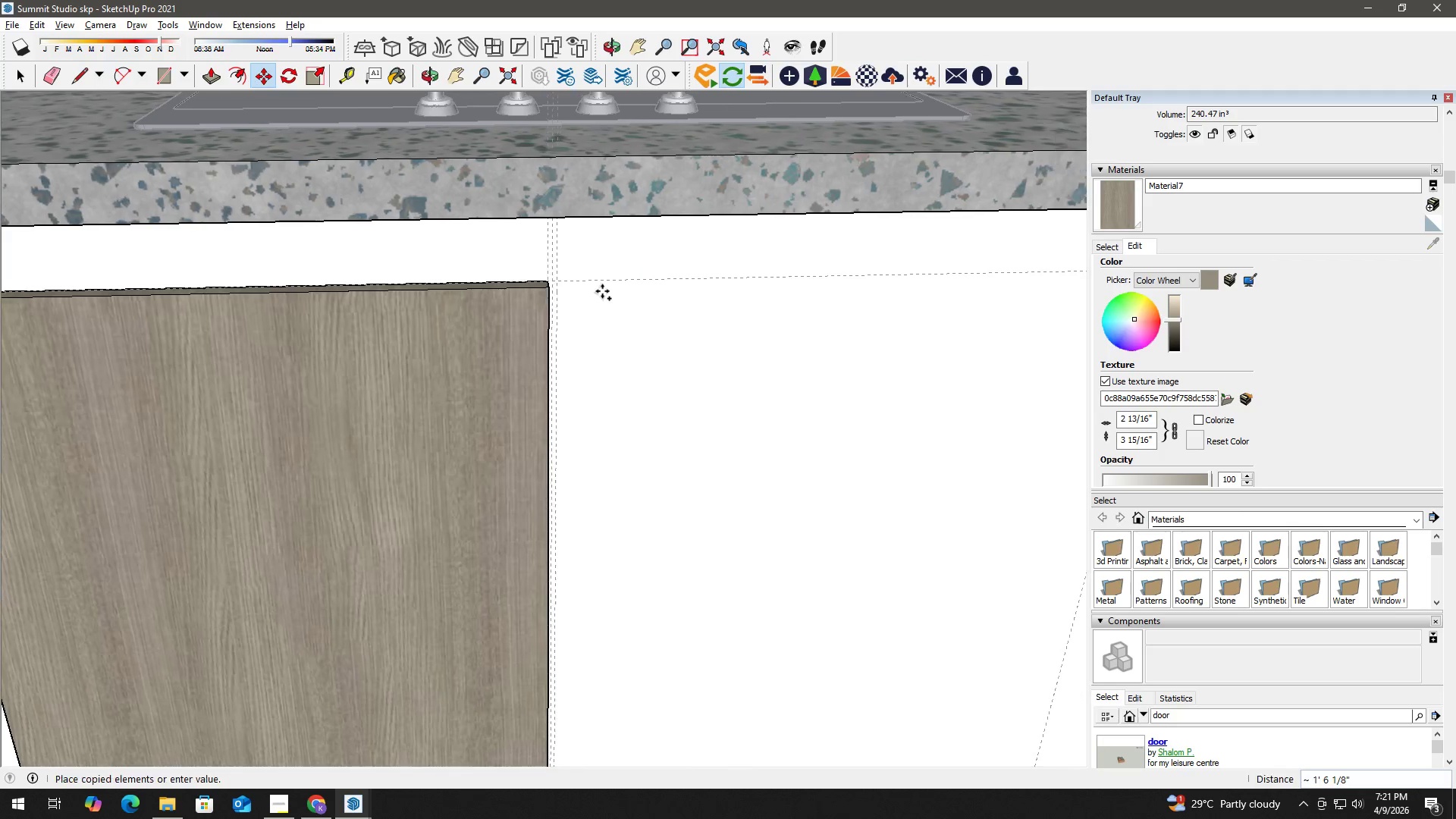 
key(Shift+ShiftLeft)
 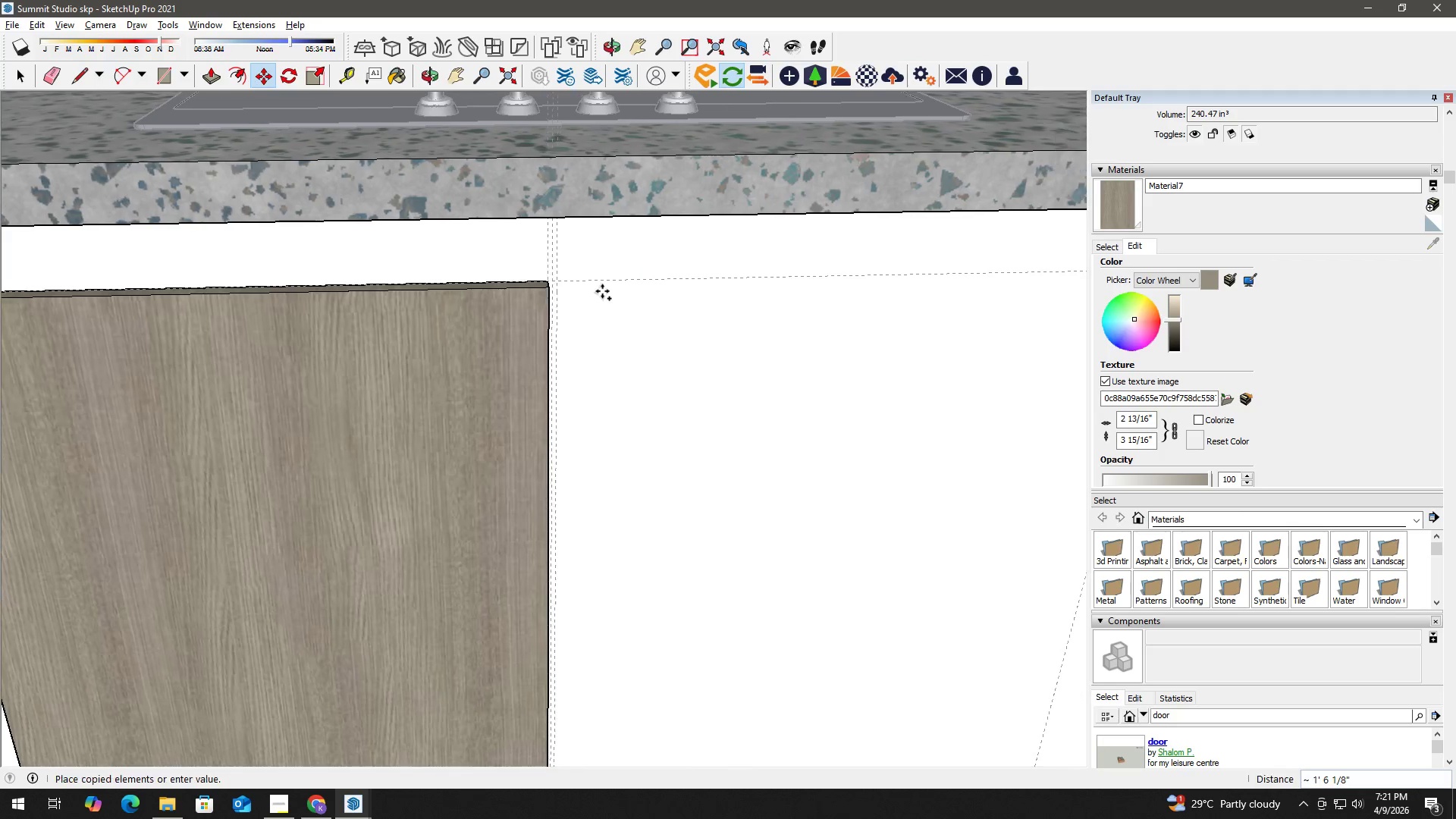 
key(Shift+ShiftLeft)
 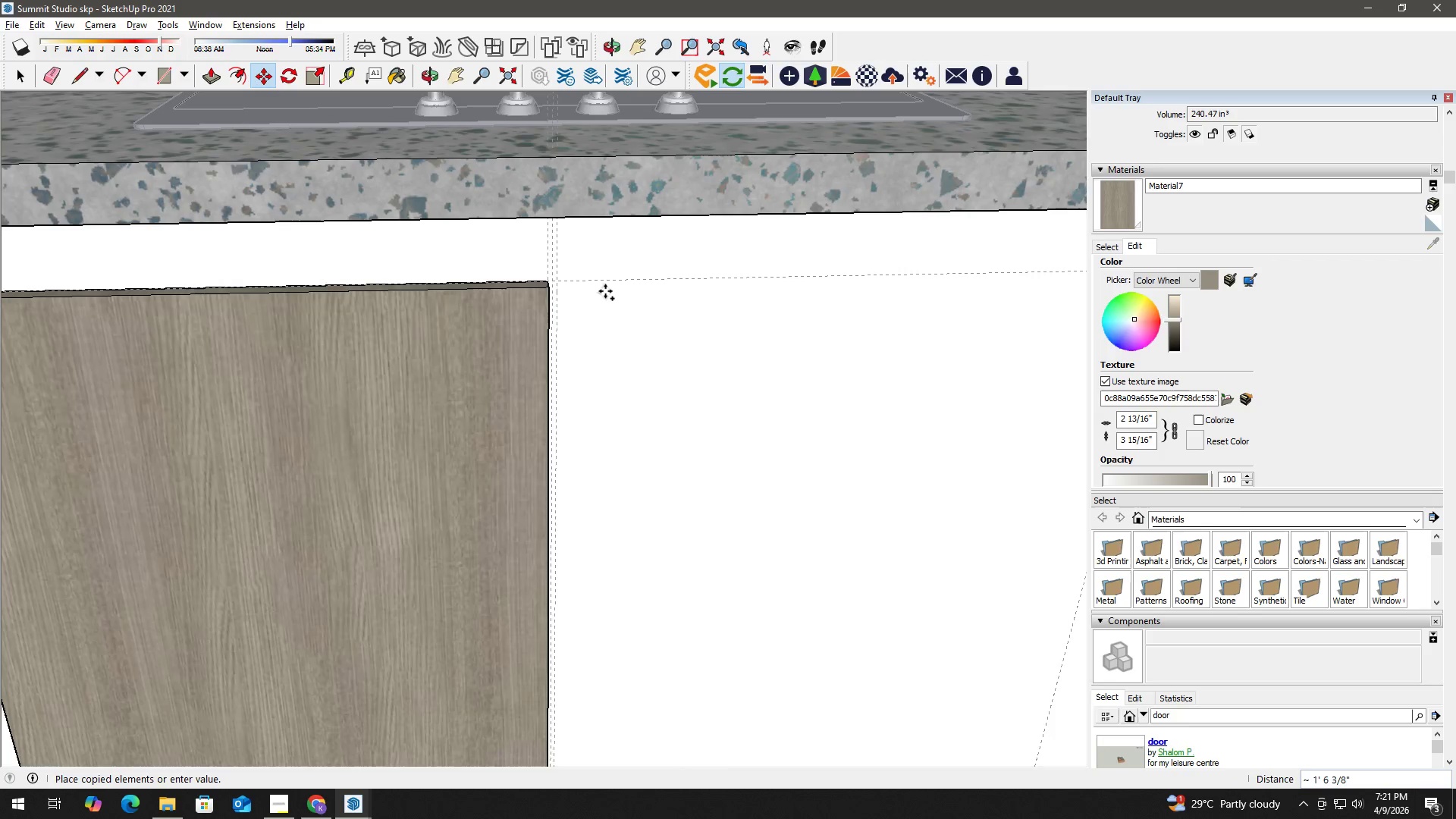 
scroll: coordinate [603, 291], scroll_direction: up, amount: 3.0
 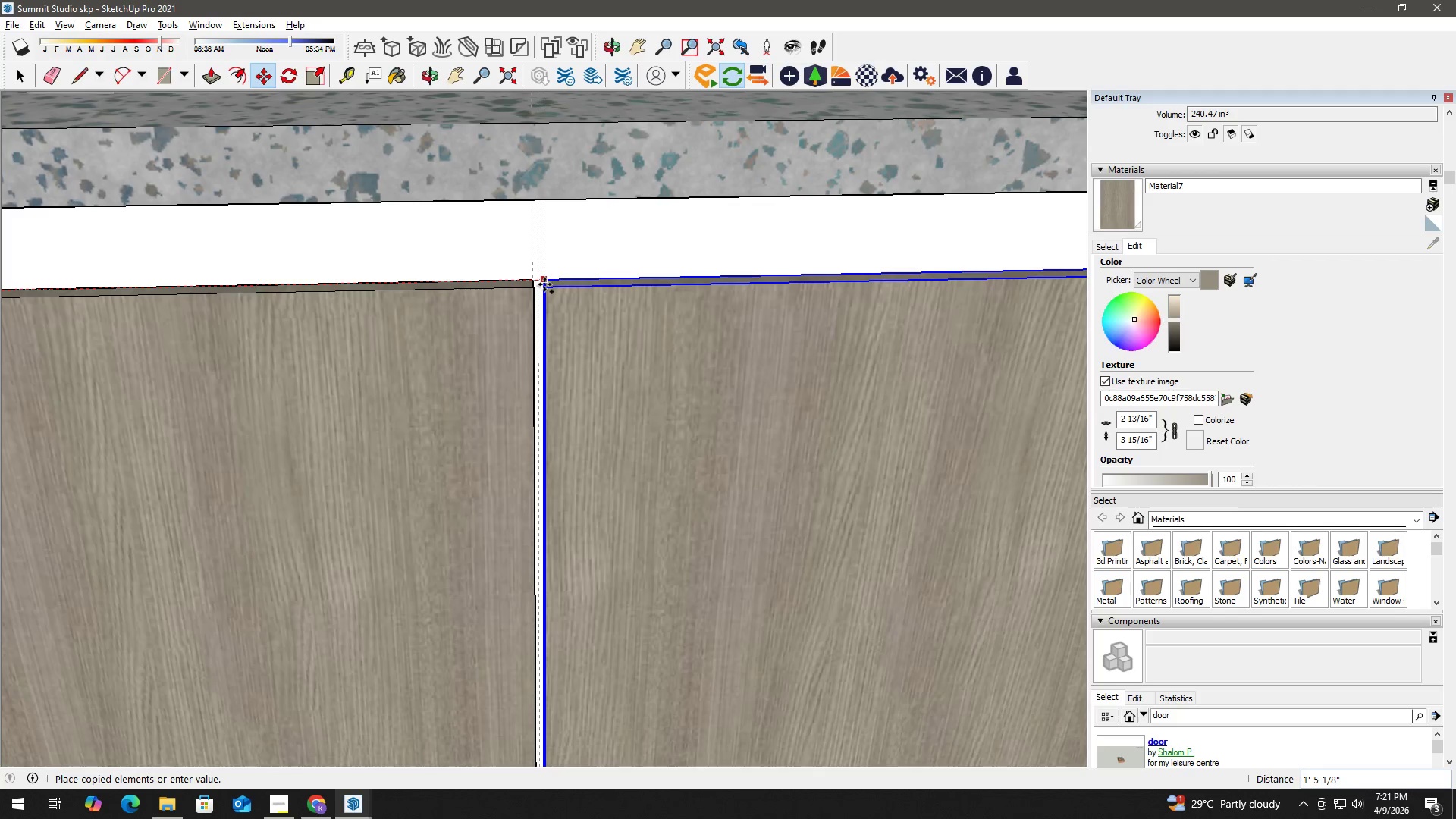 
left_click([544, 284])
 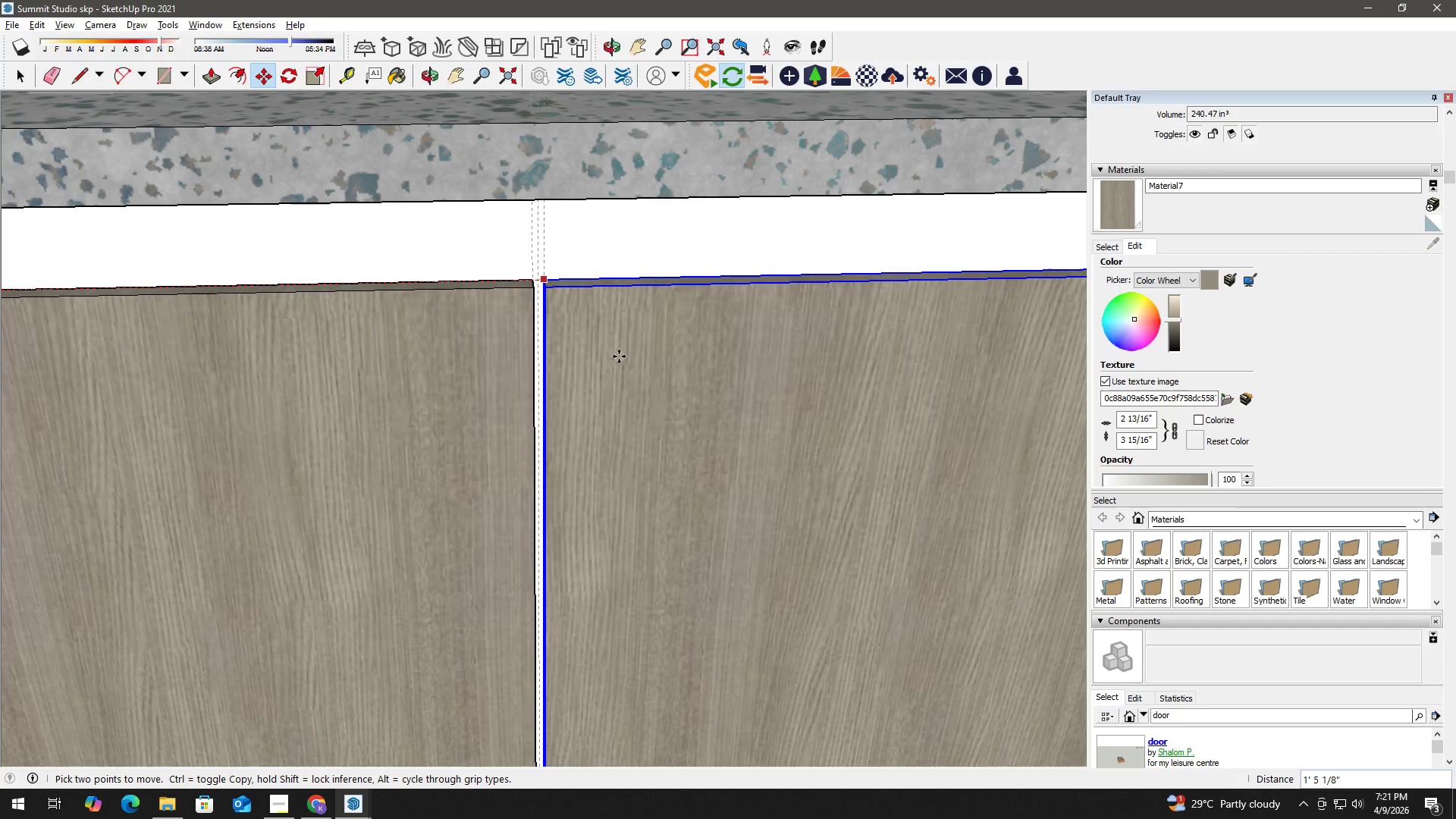 
key(Space)
 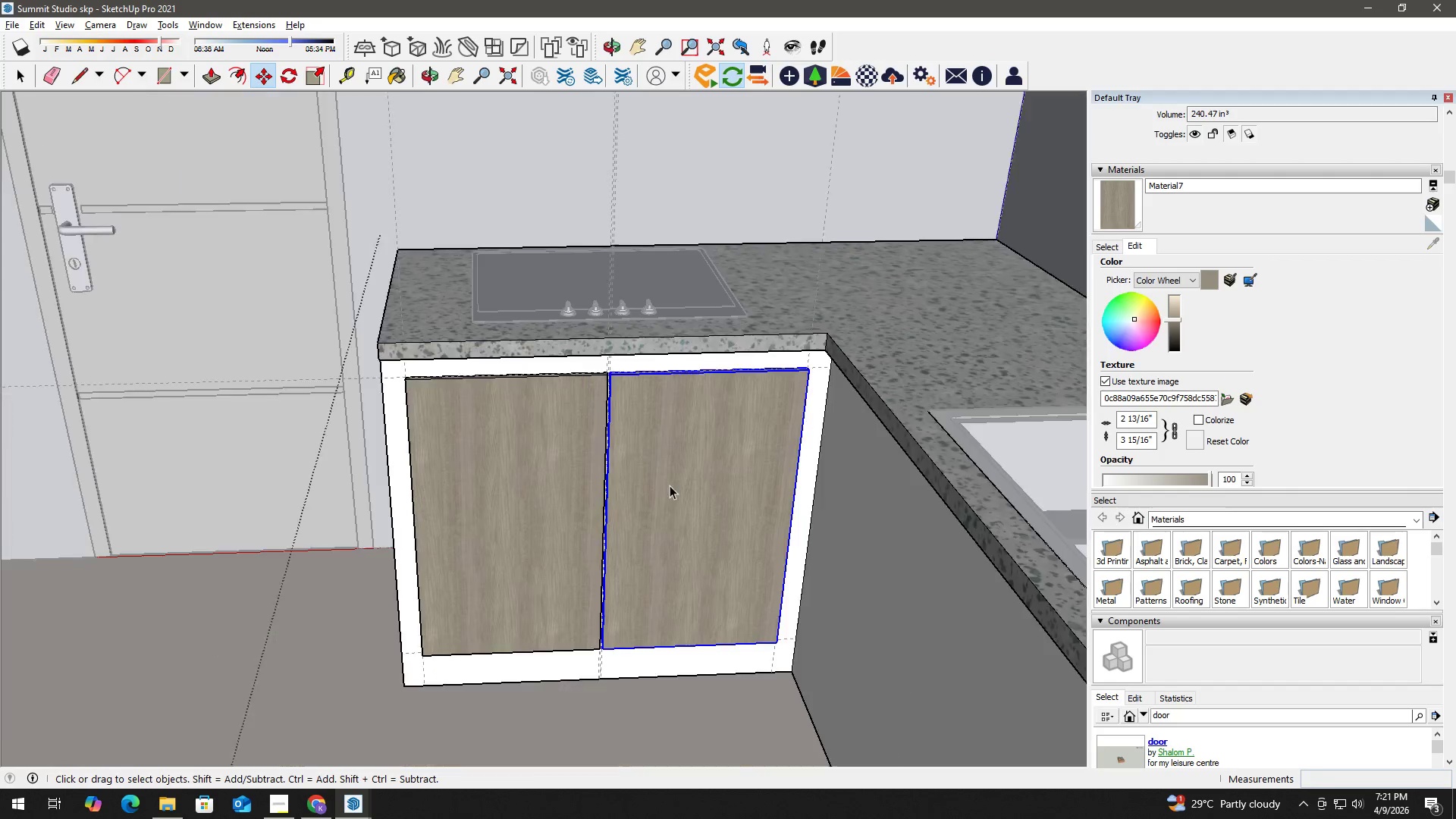 
key(Escape)
 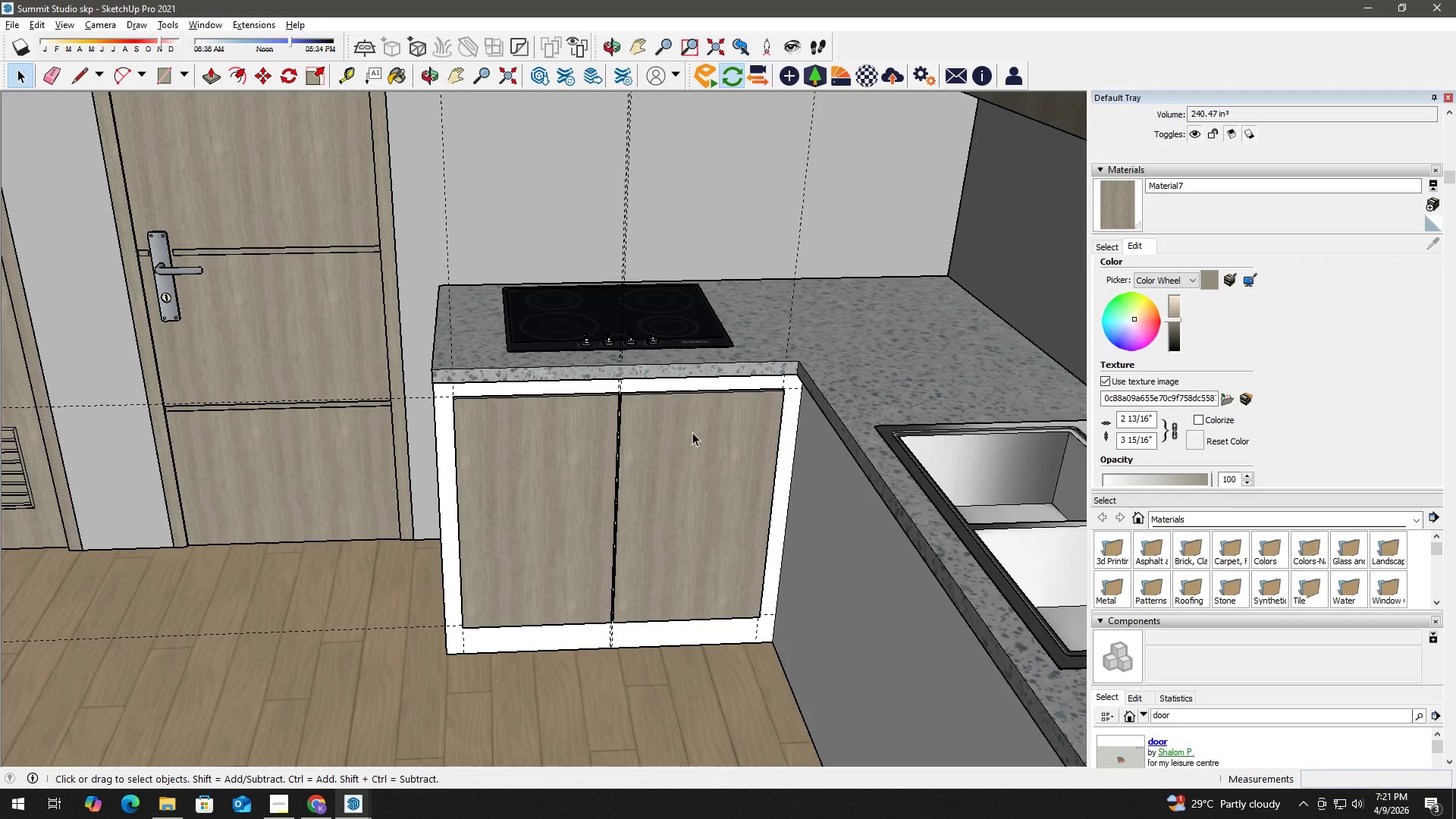 
scroll: coordinate [670, 485], scroll_direction: down, amount: 41.0
 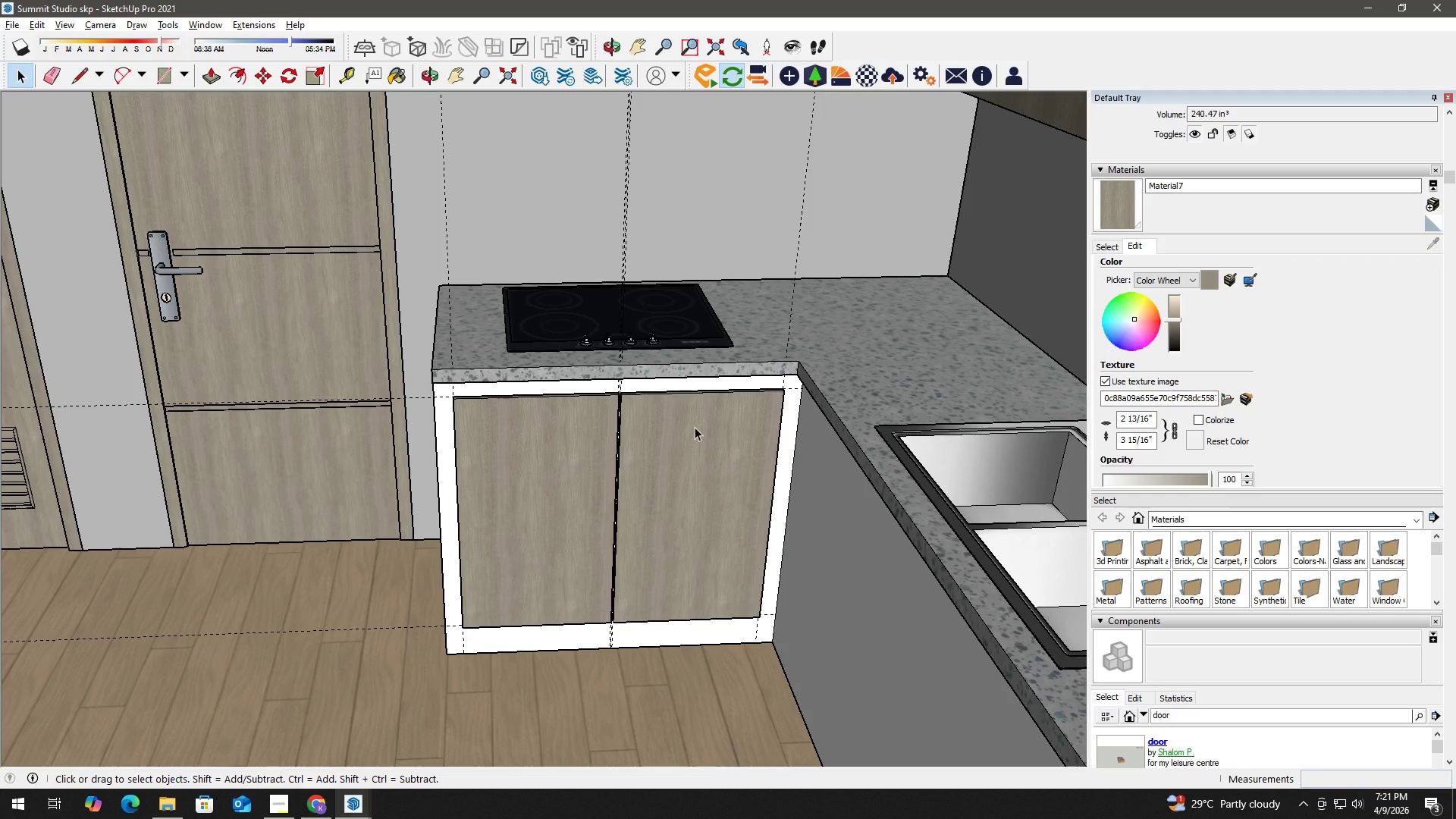 
key(Alt+Tab)
 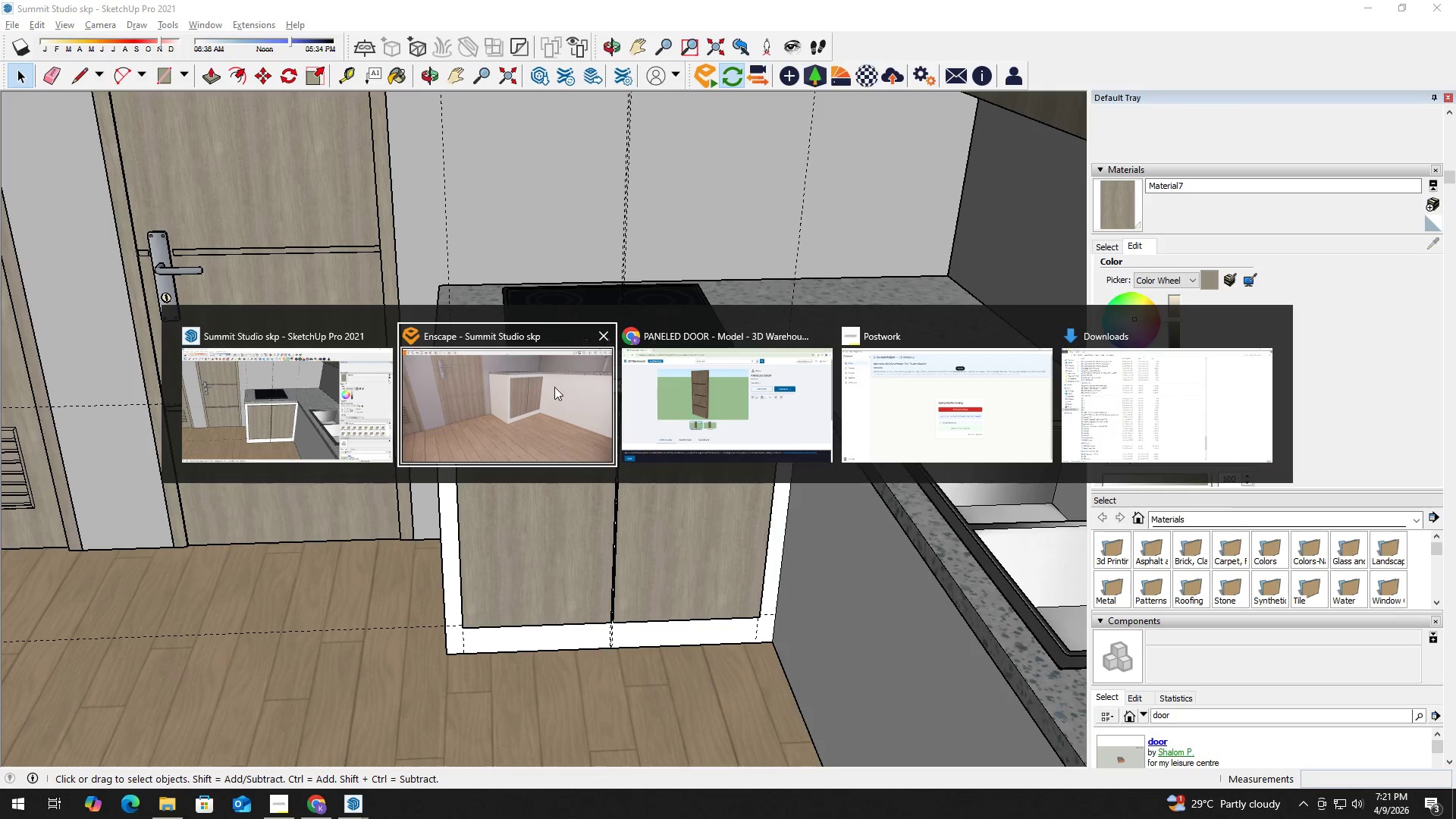 
left_click([540, 391])
 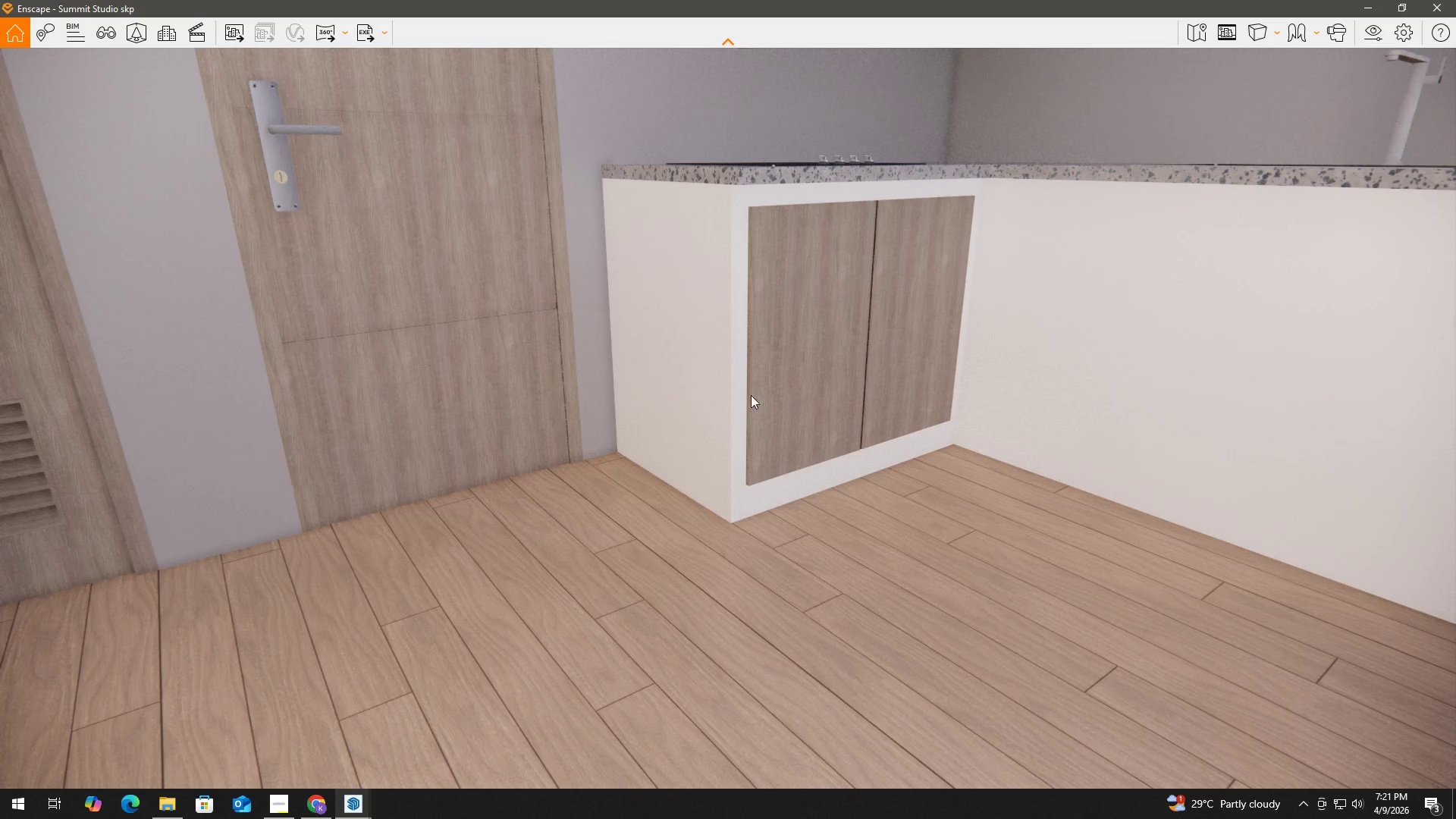 
key(Alt+Tab)
 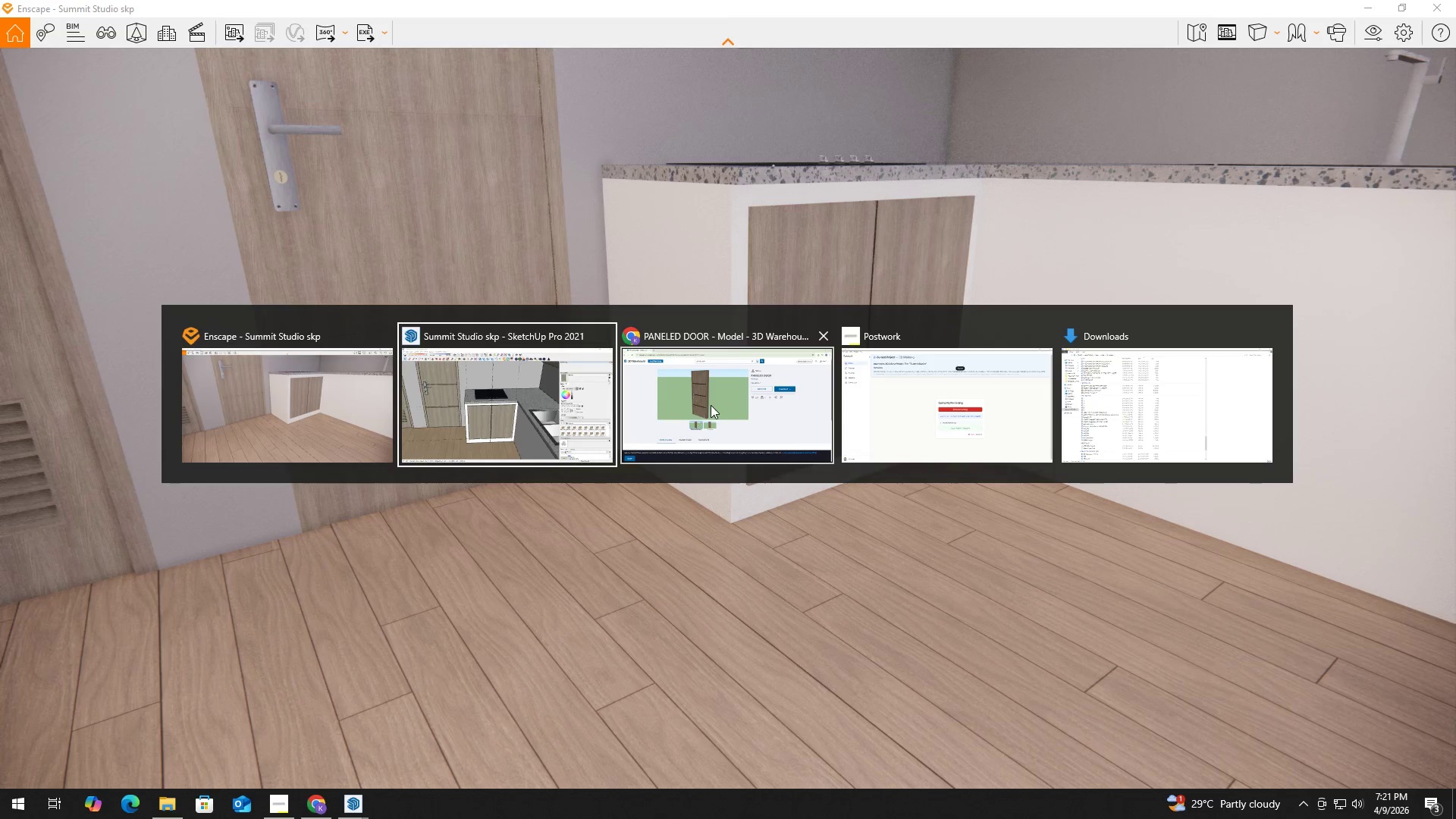 
left_click([565, 412])
 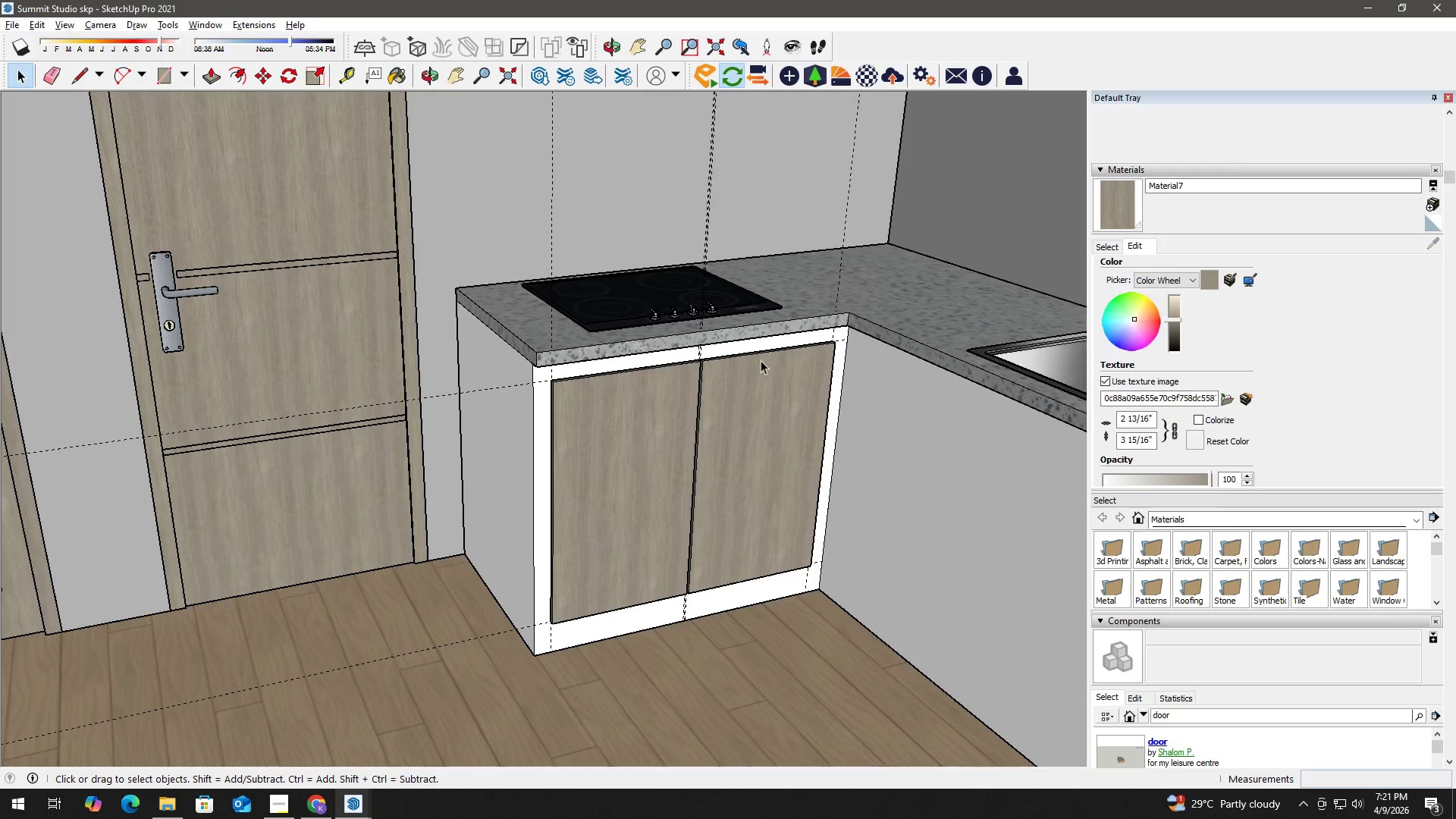 
key(T)
 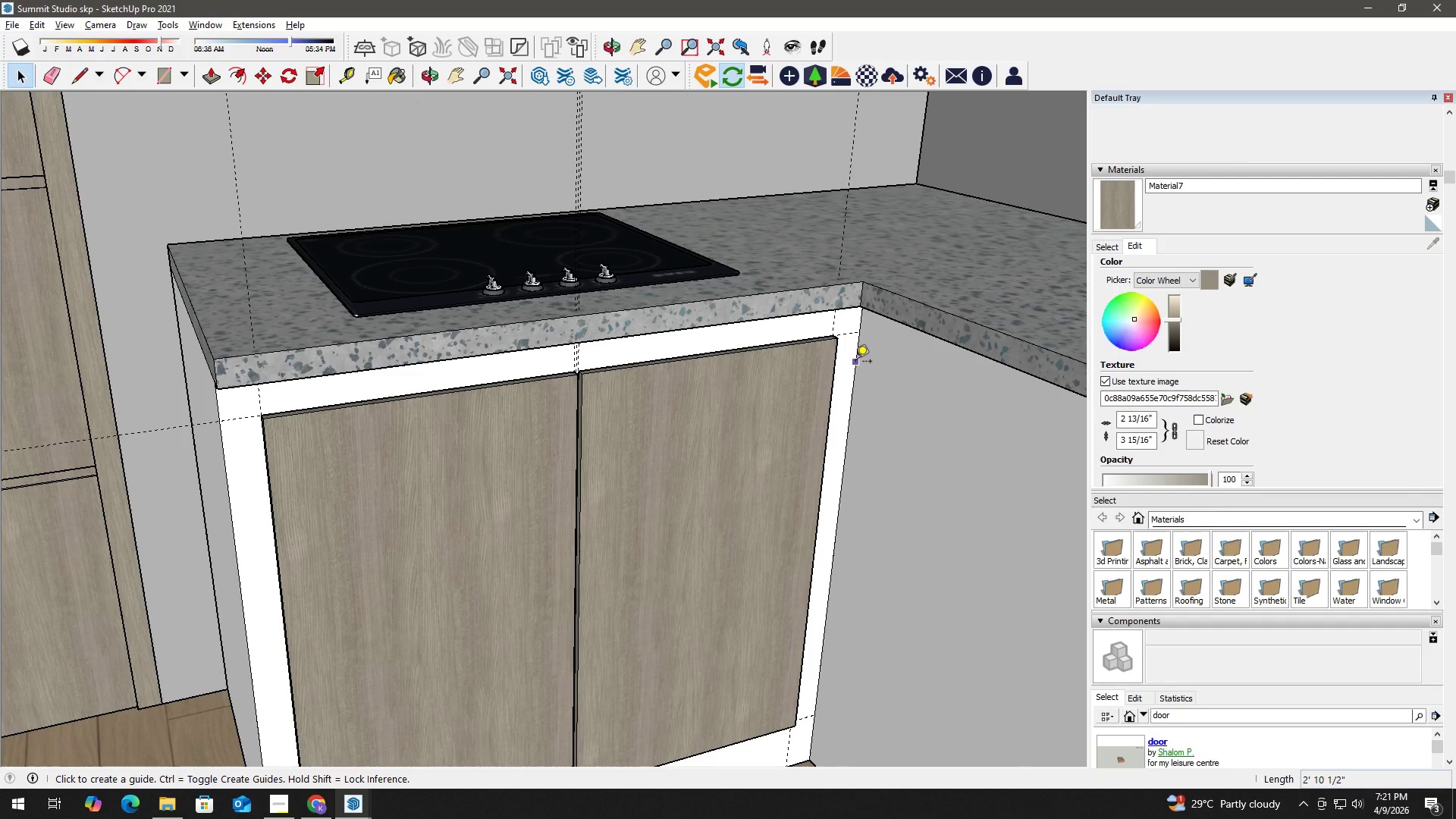 
scroll: coordinate [860, 362], scroll_direction: up, amount: 7.0
 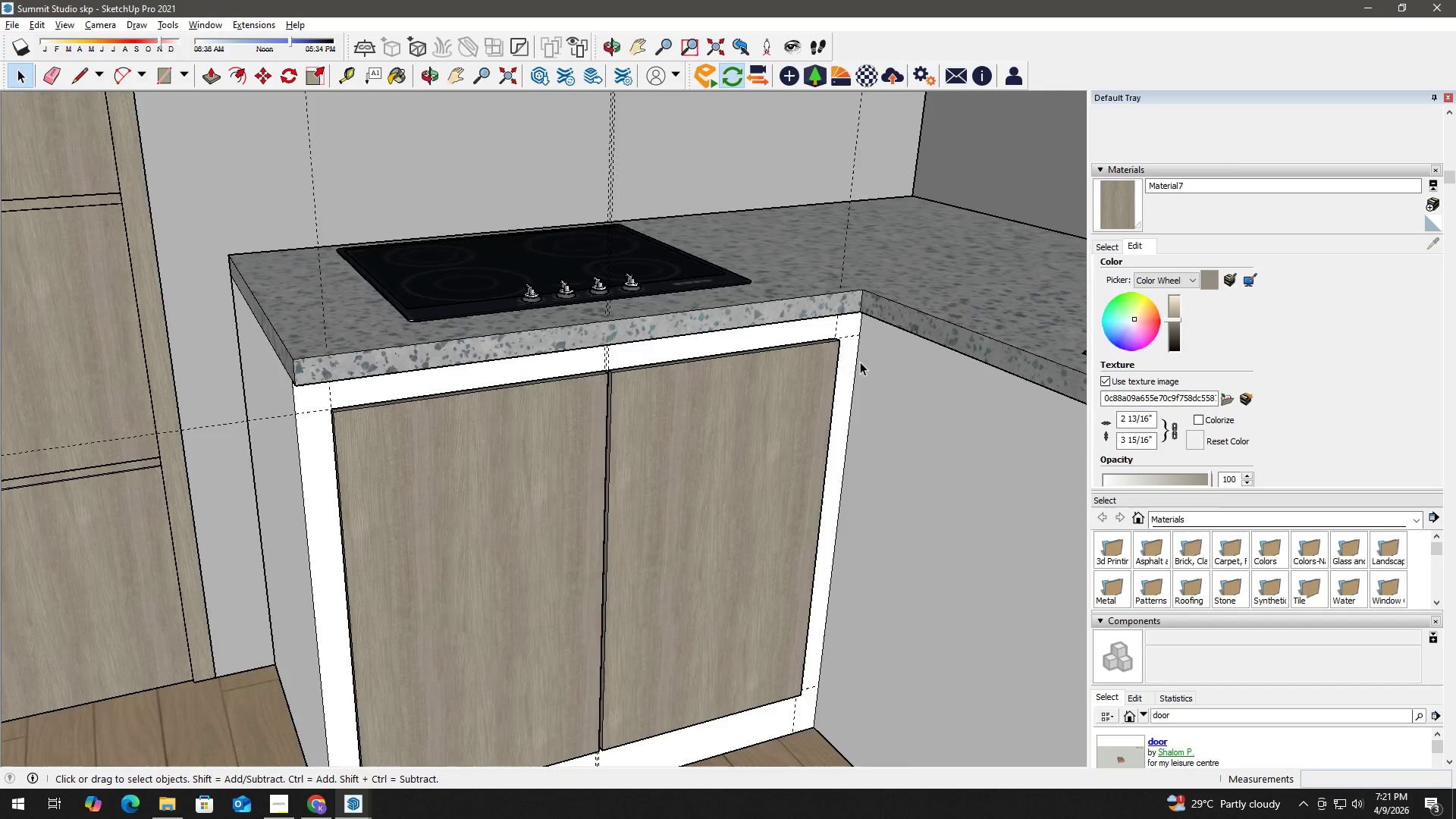 
left_click([855, 362])
 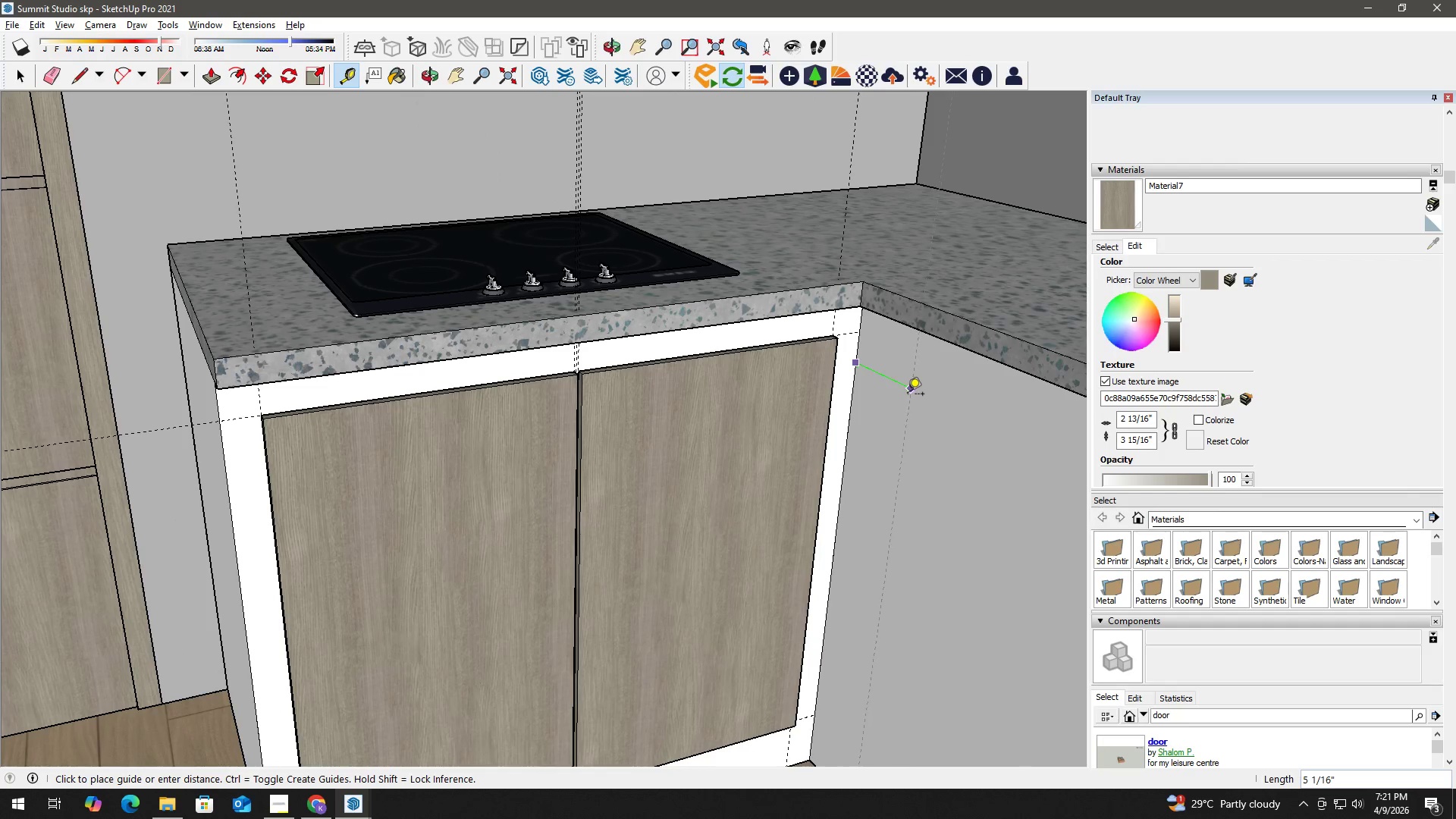 
key(Numpad2)
 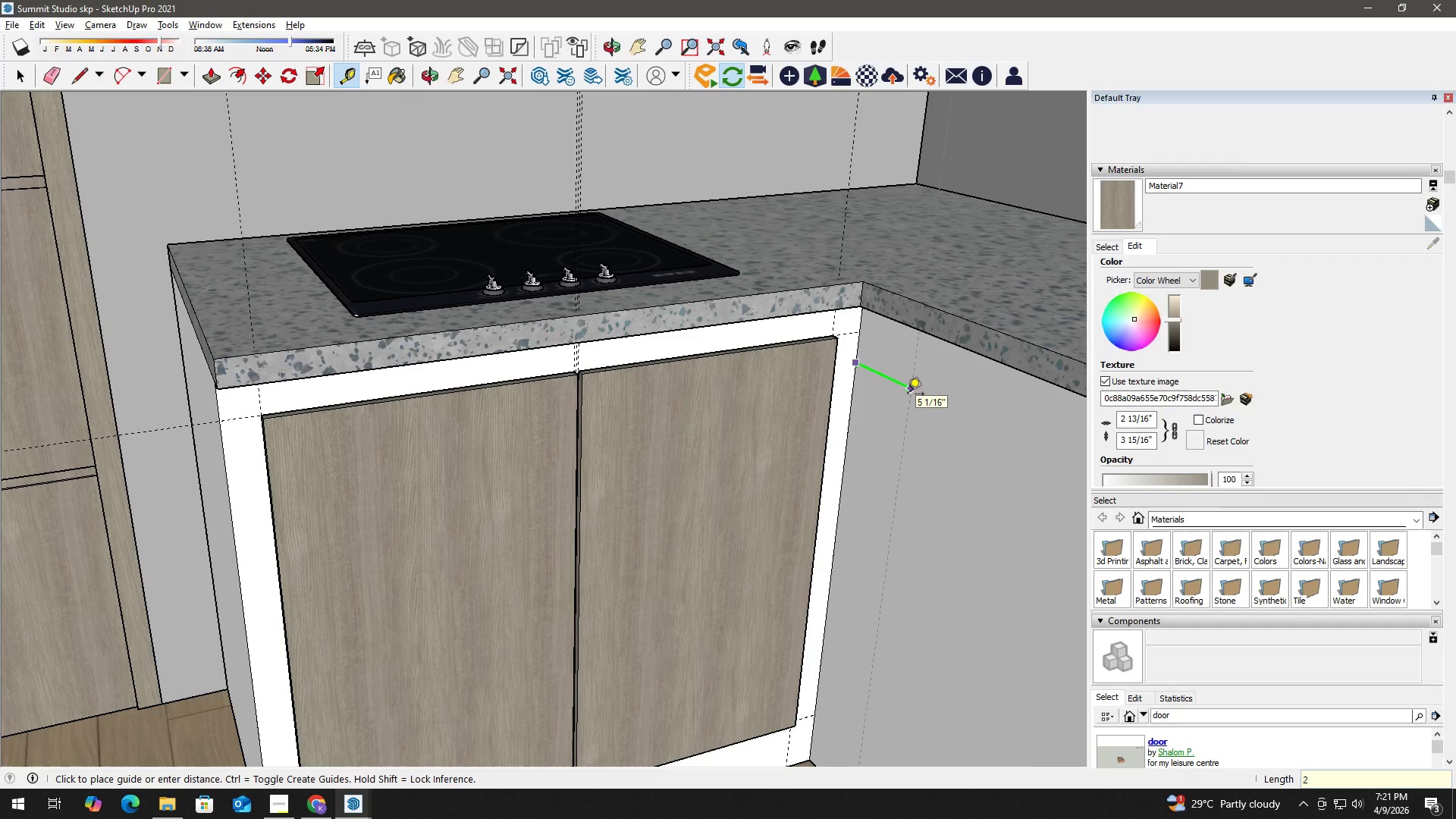 
key(Shift+Quote)
 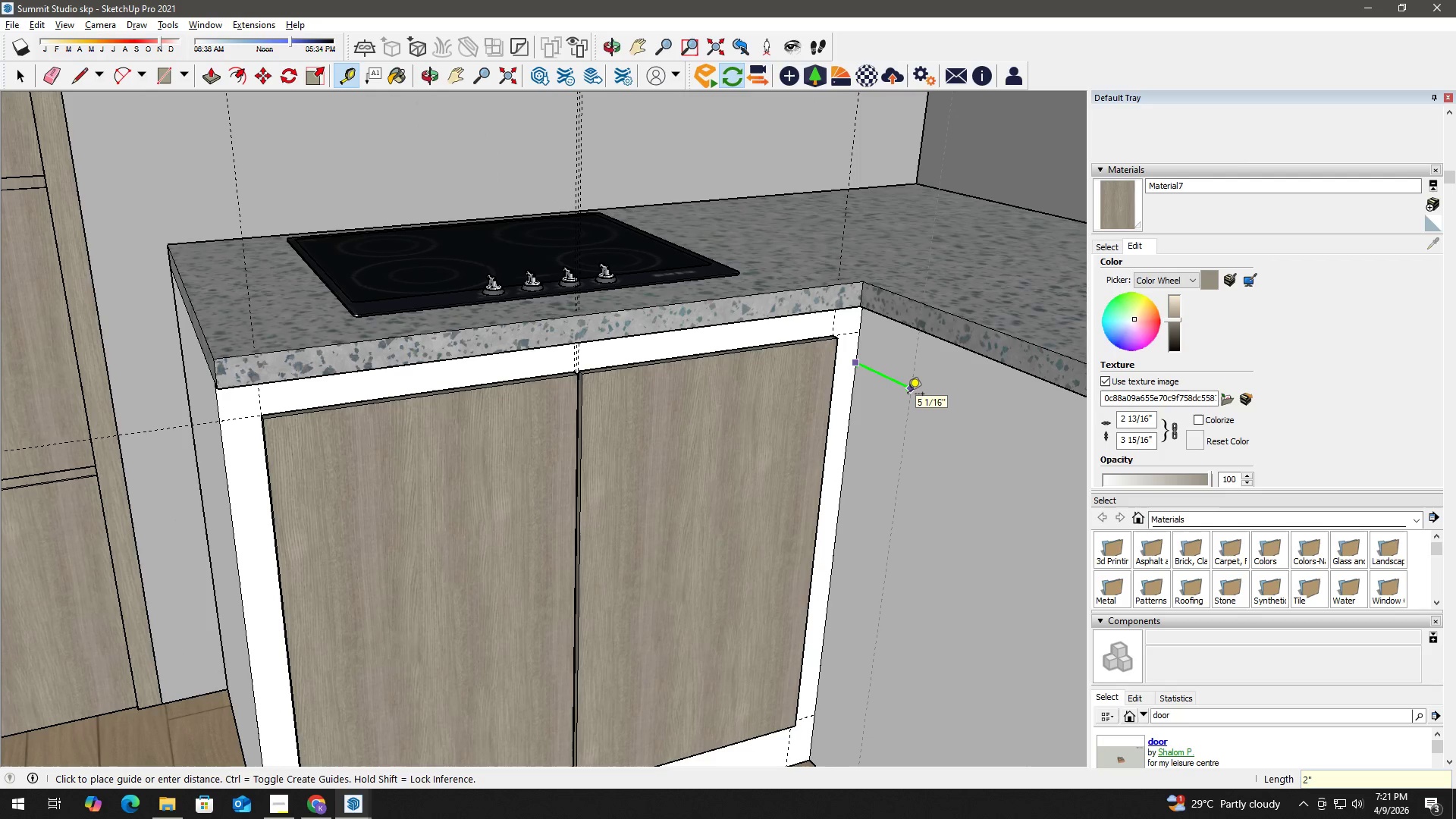 
key(Enter)
 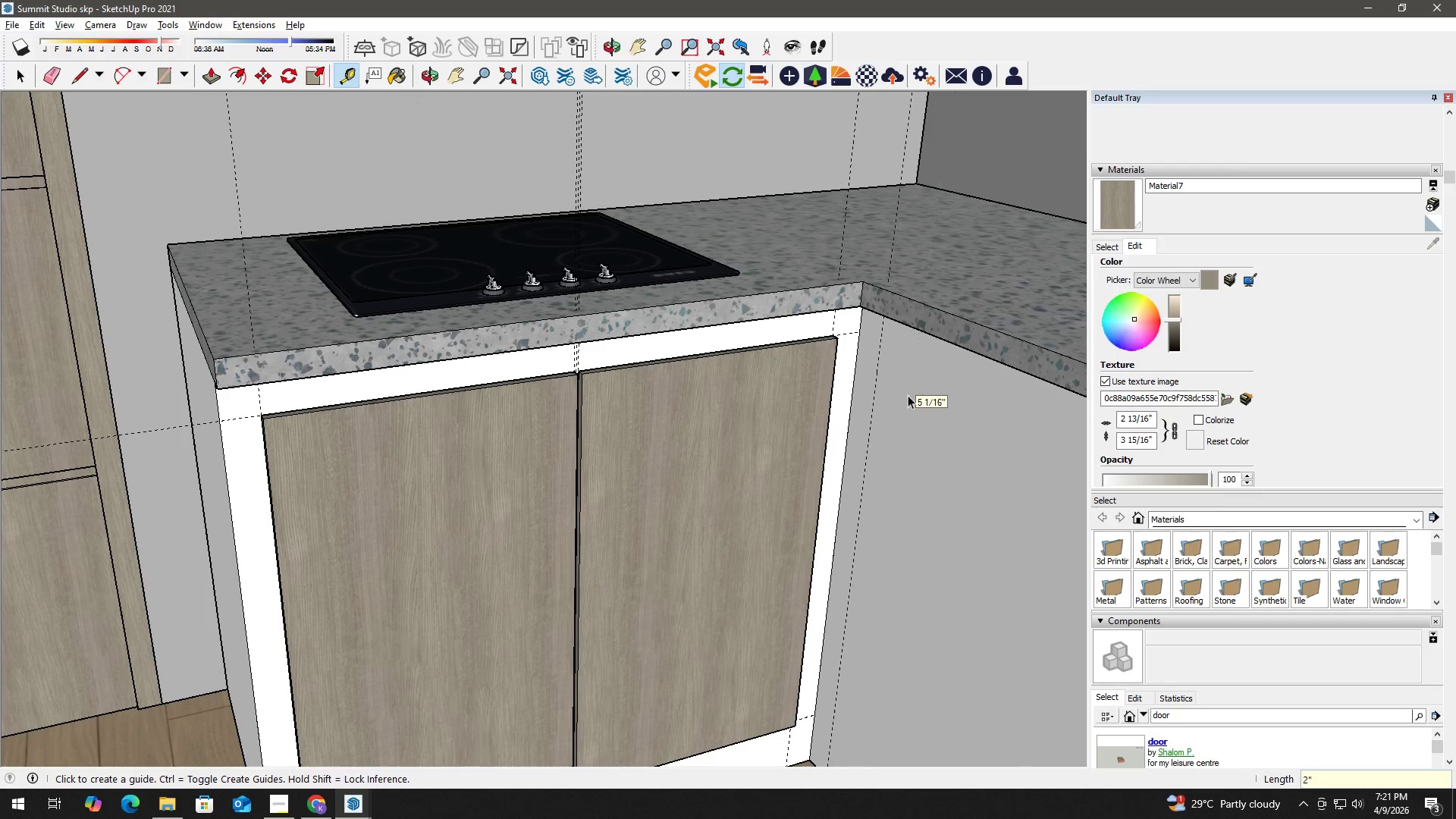 
key(Space)
 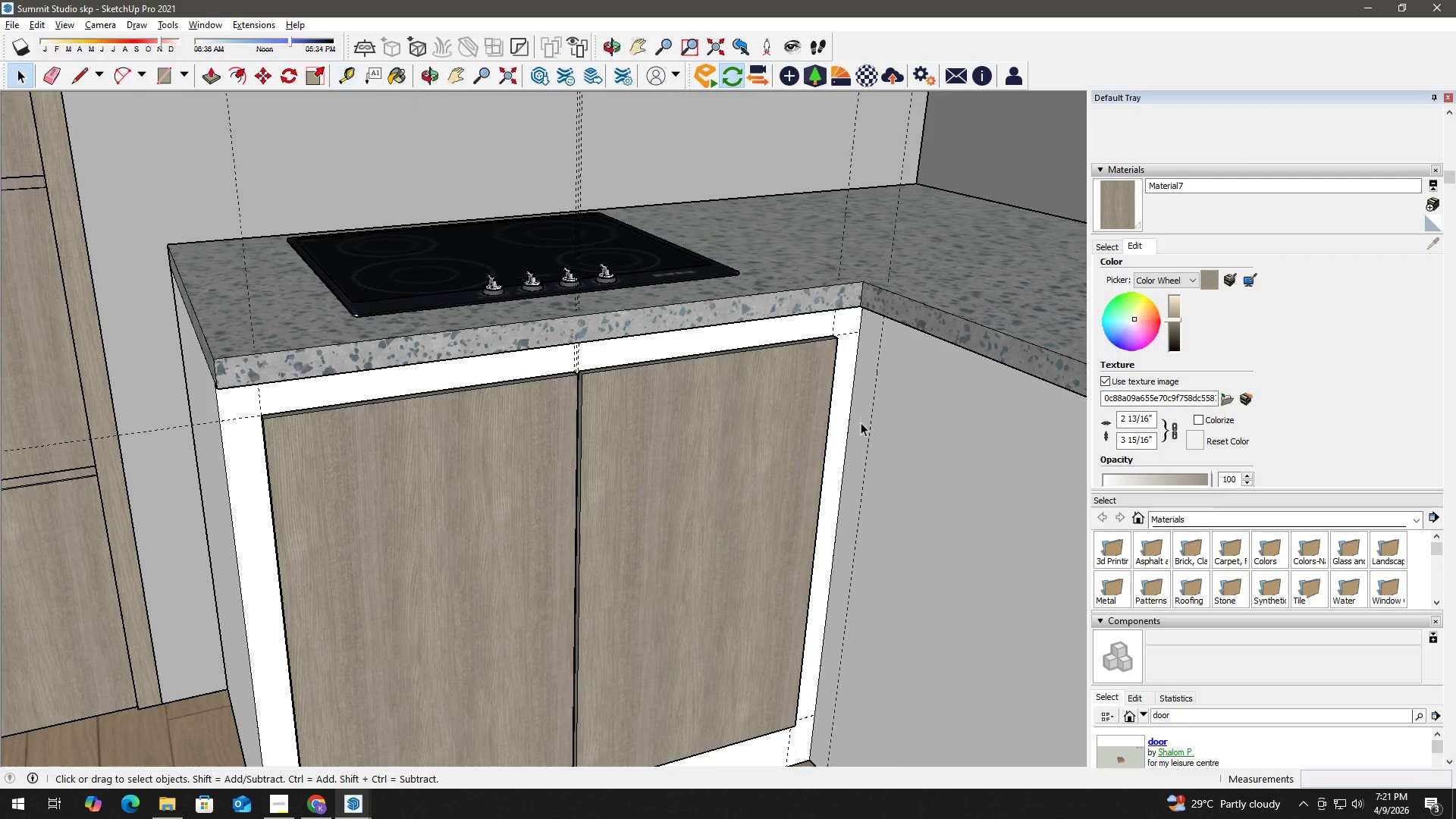 
type(hh)
 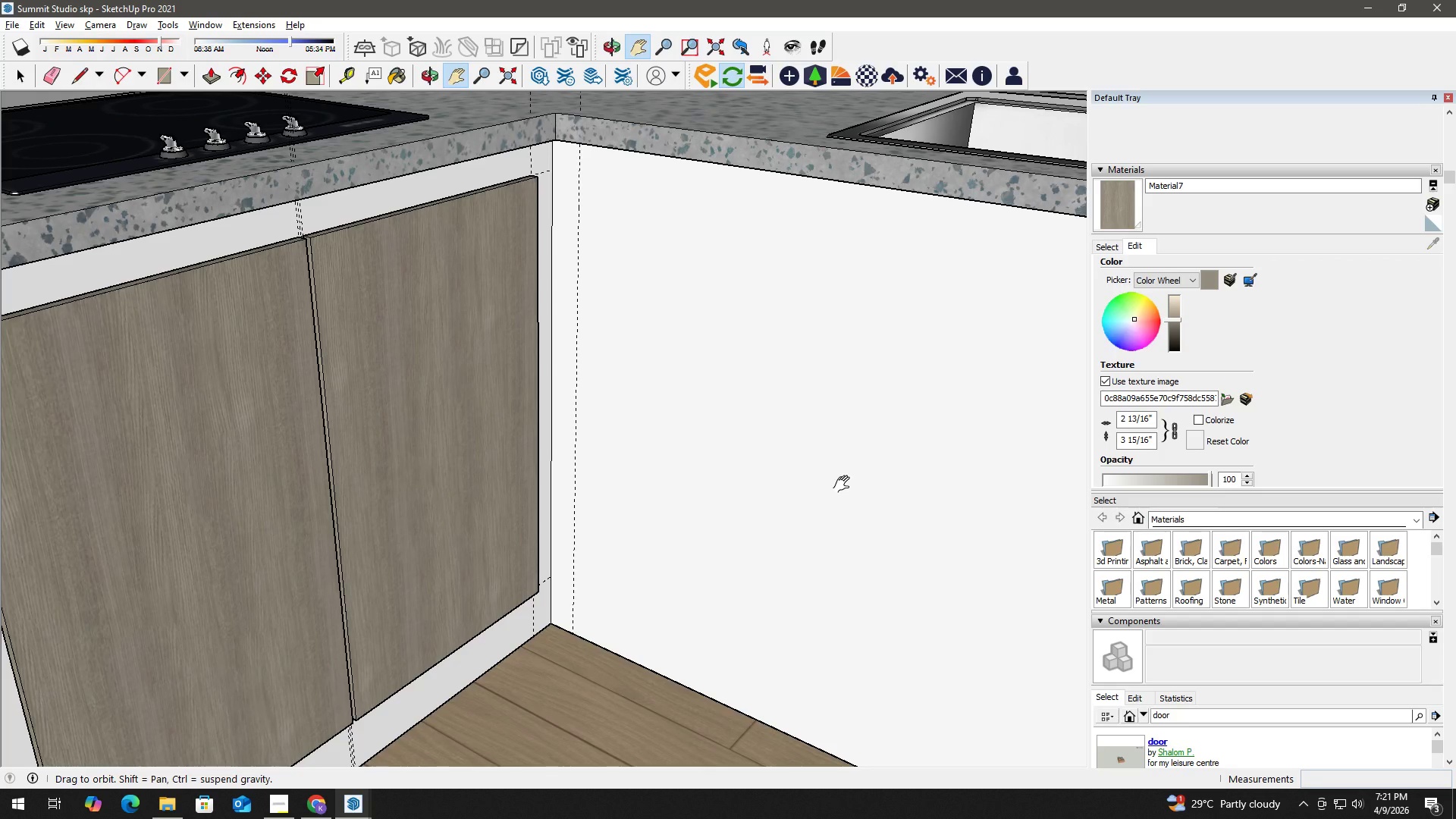 
left_click_drag(start_coordinate=[847, 497], to_coordinate=[453, 325])
 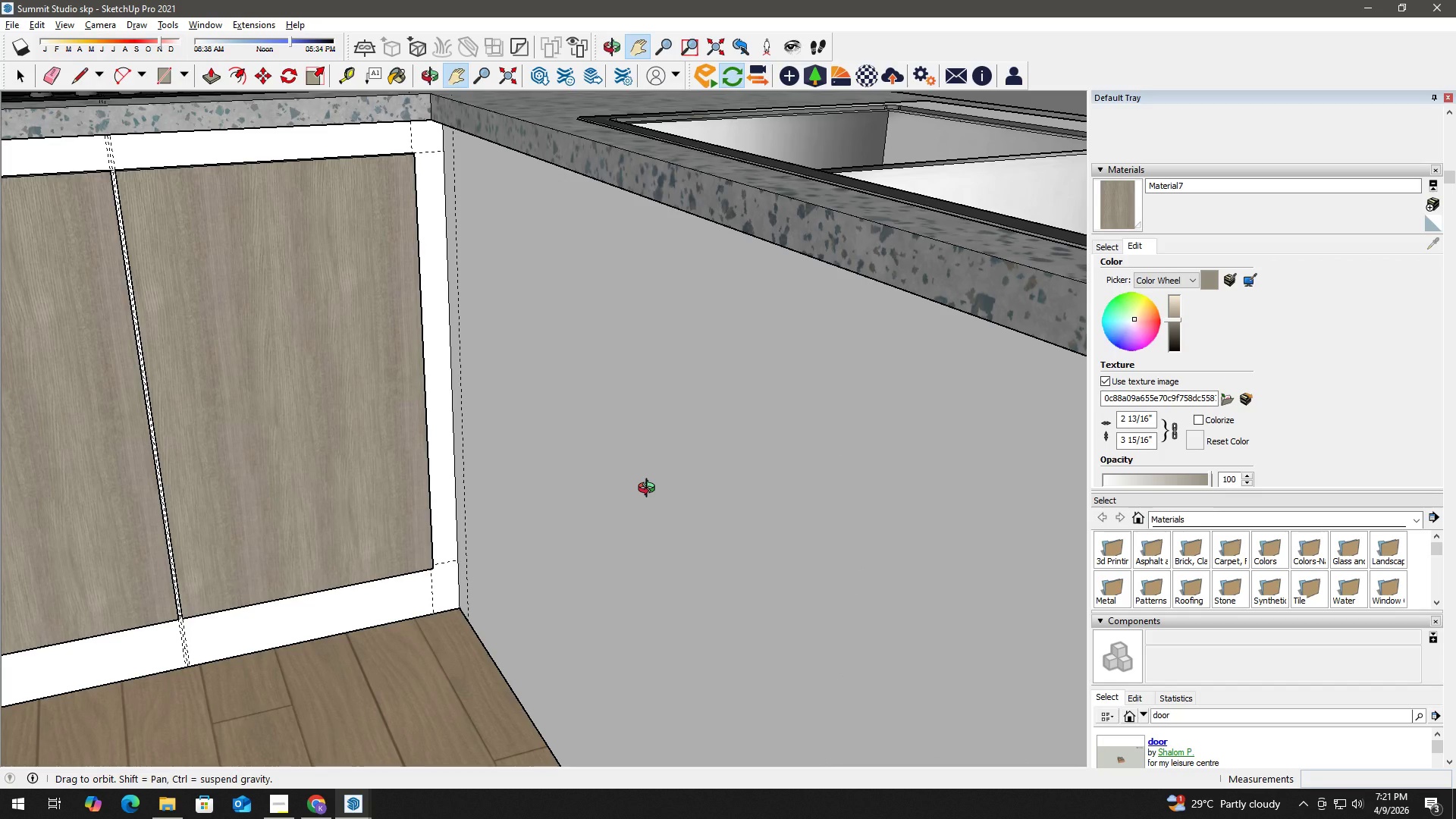 
left_click_drag(start_coordinate=[783, 520], to_coordinate=[584, 463])
 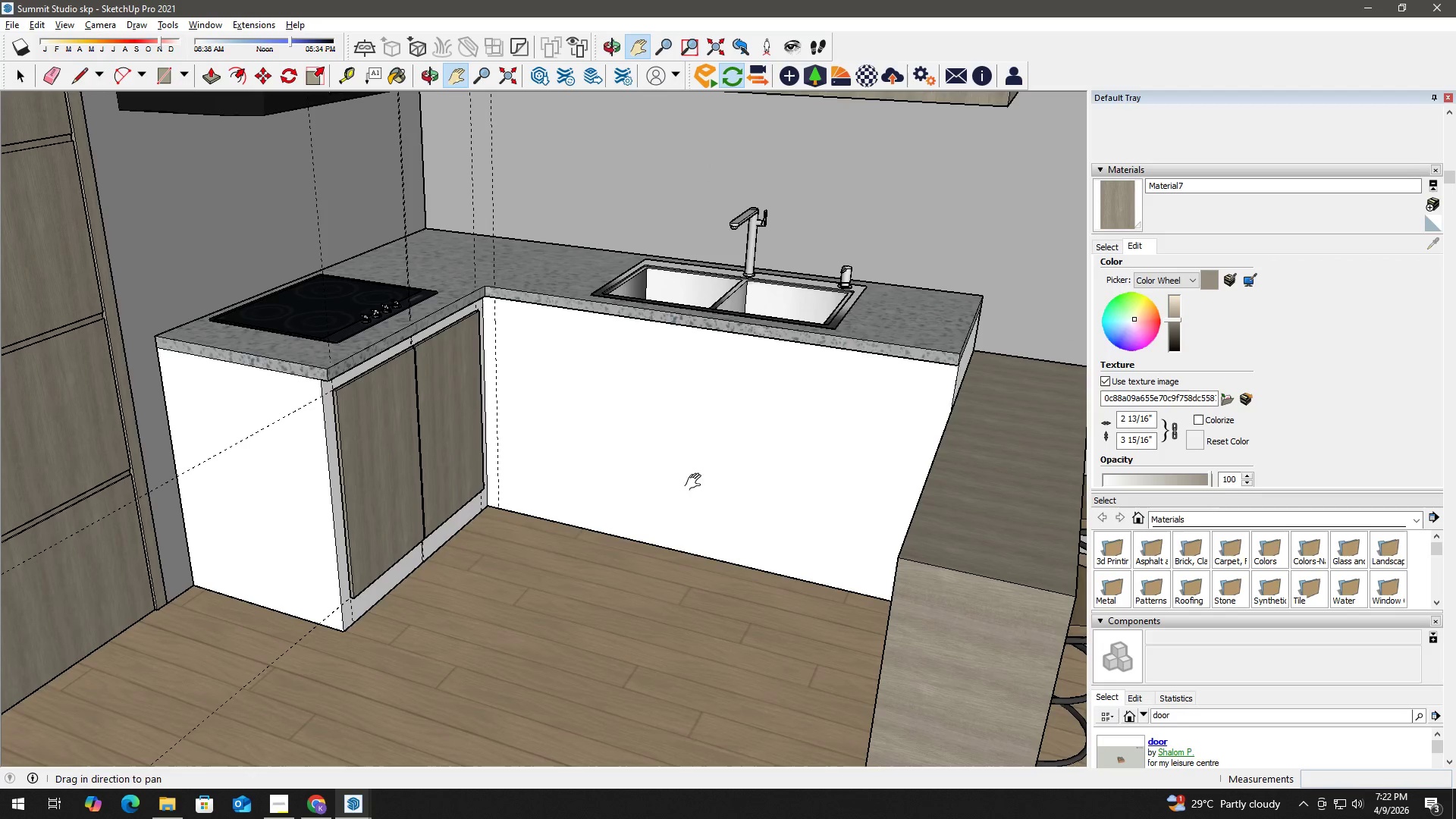 
scroll: coordinate [748, 510], scroll_direction: down, amount: 14.0
 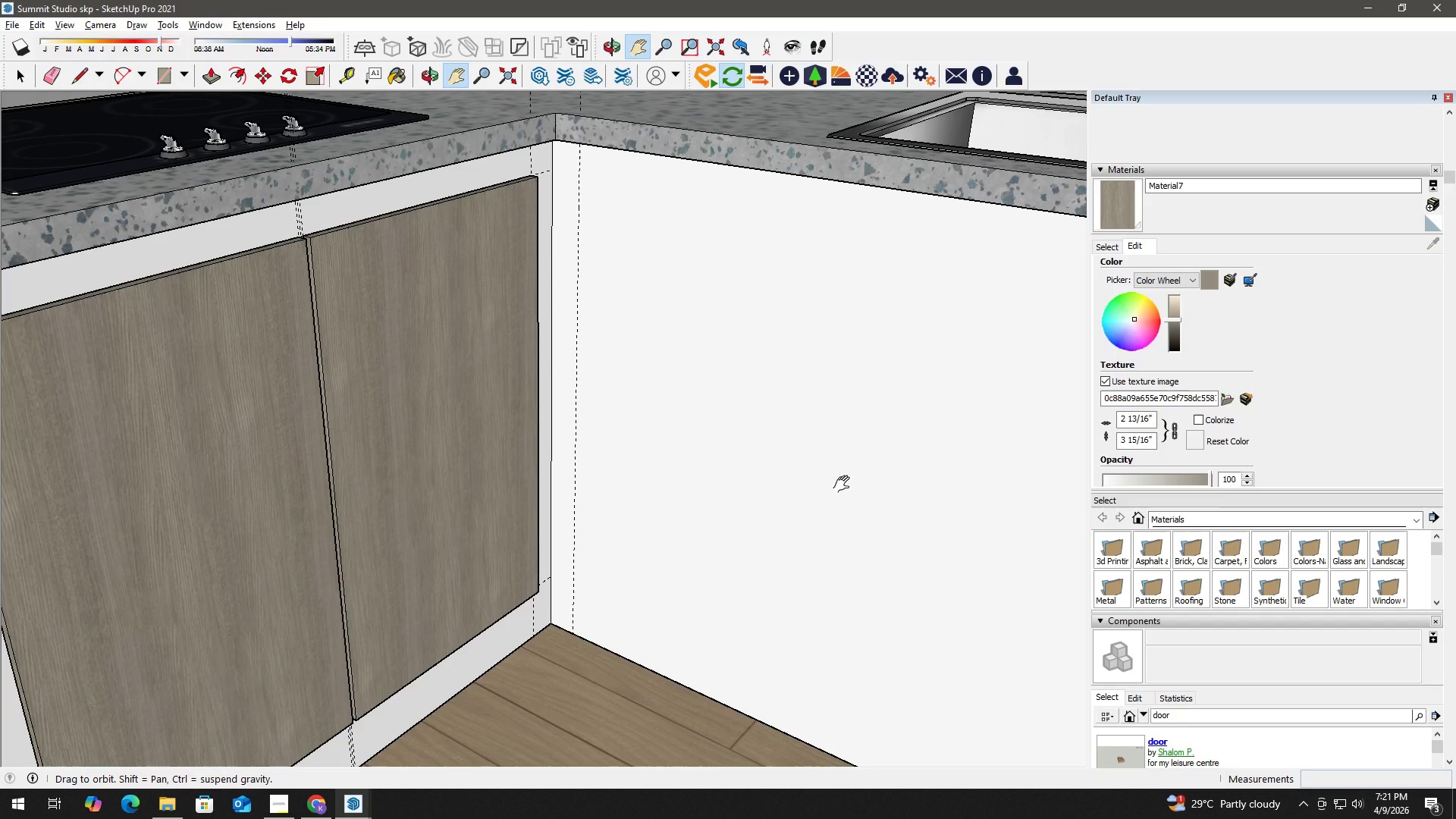 
type(ht t)
 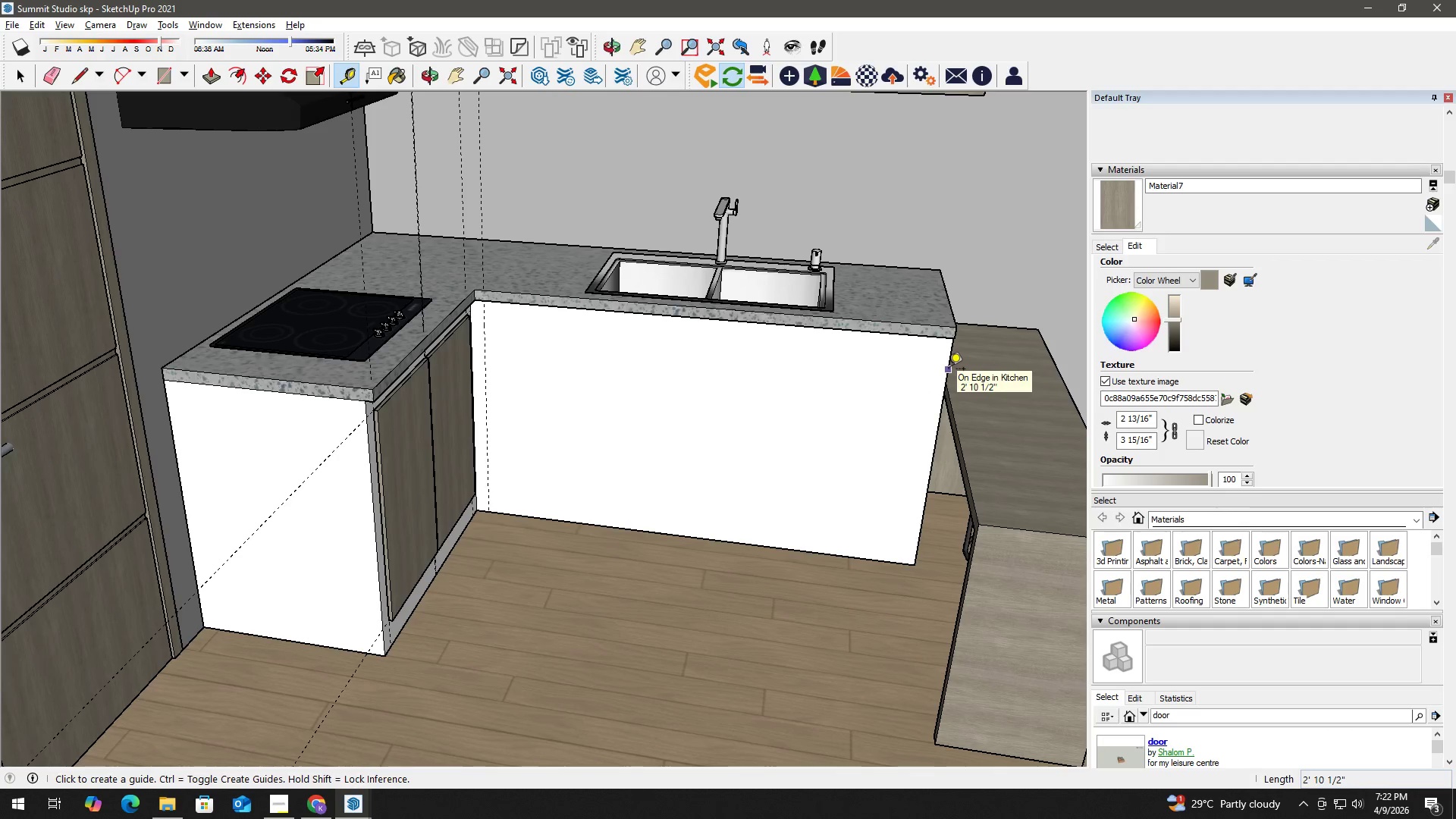 
left_click([949, 370])
 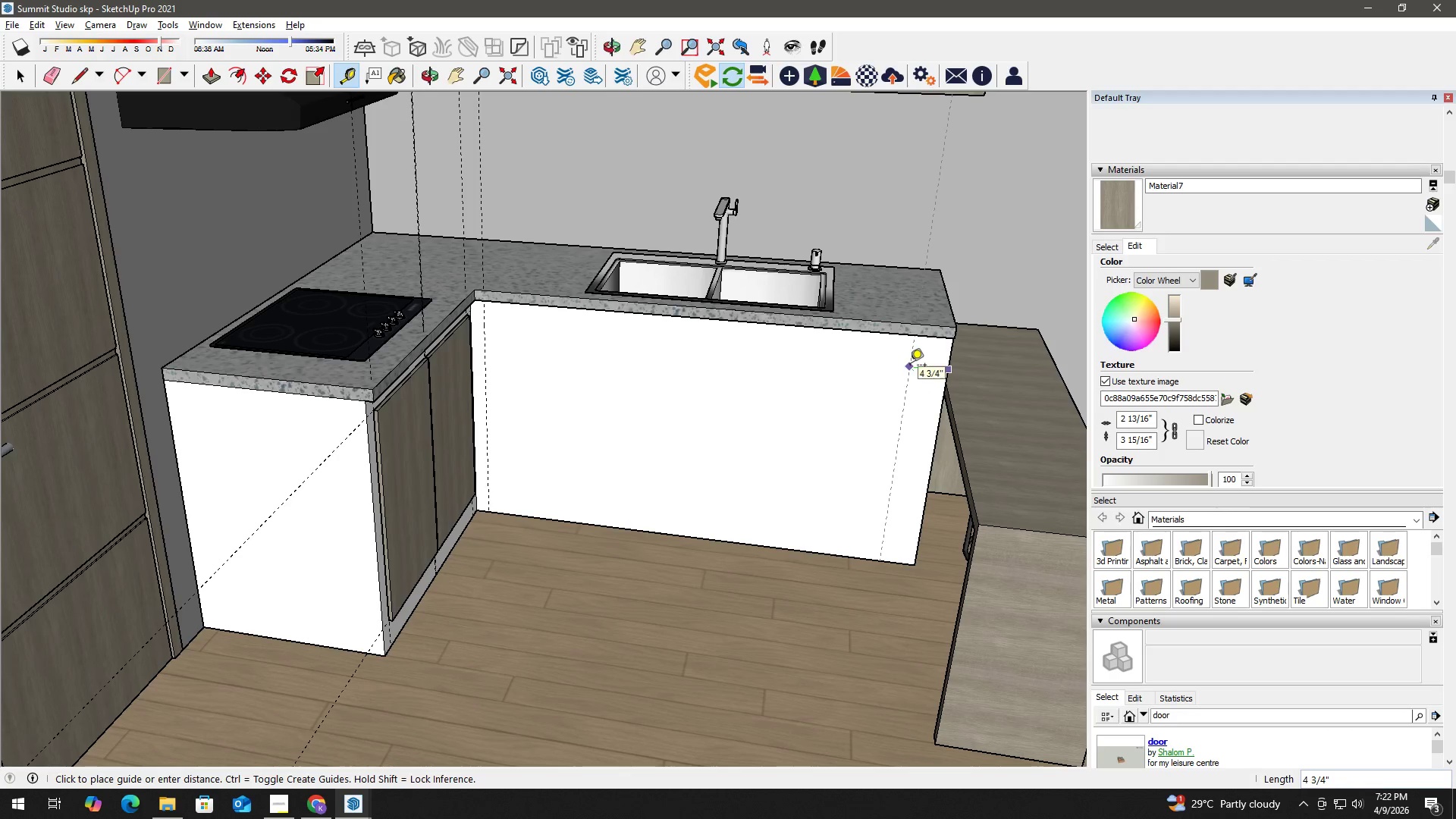 
key(Numpad2)
 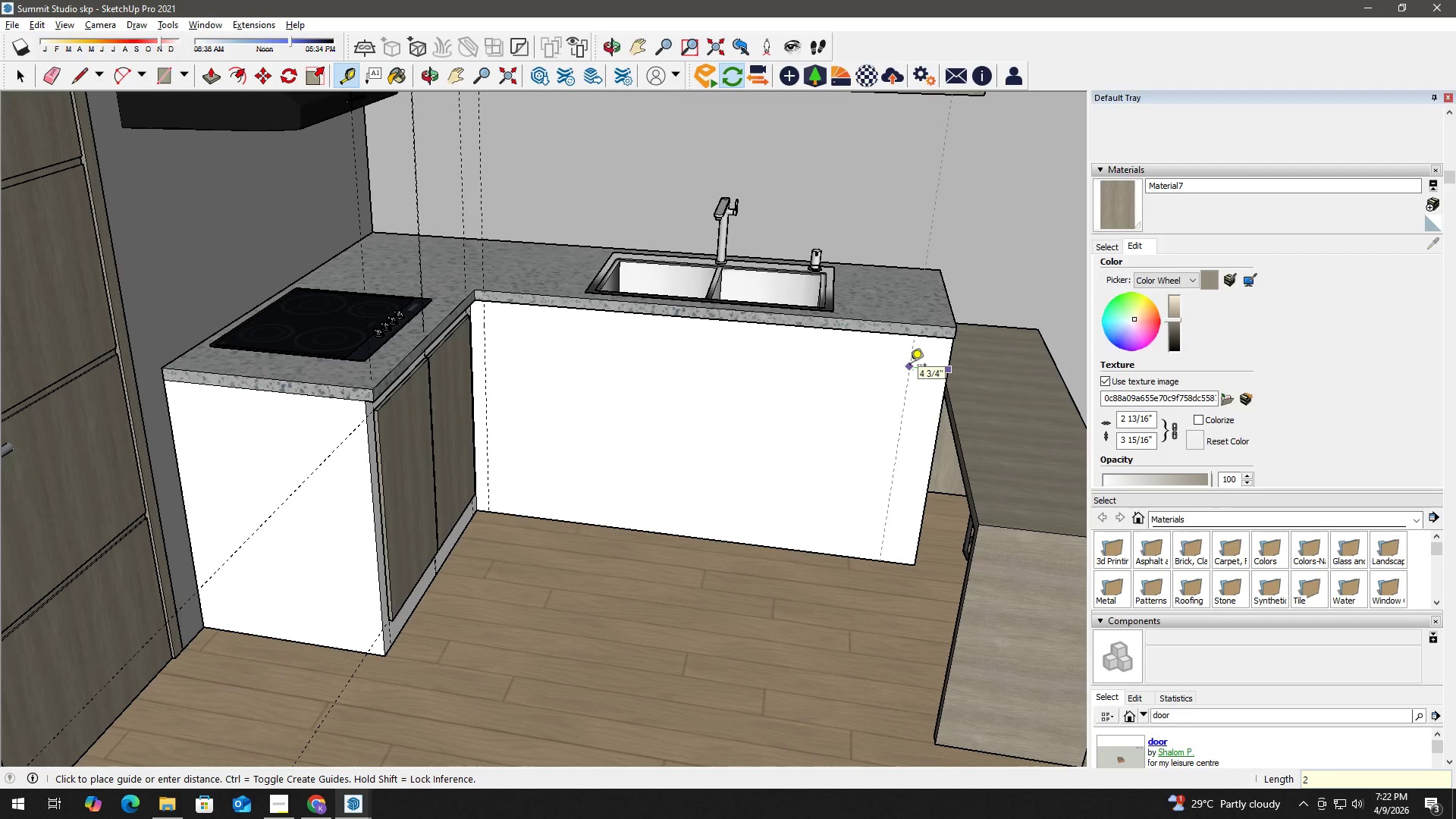 
key(Shift+Quote)
 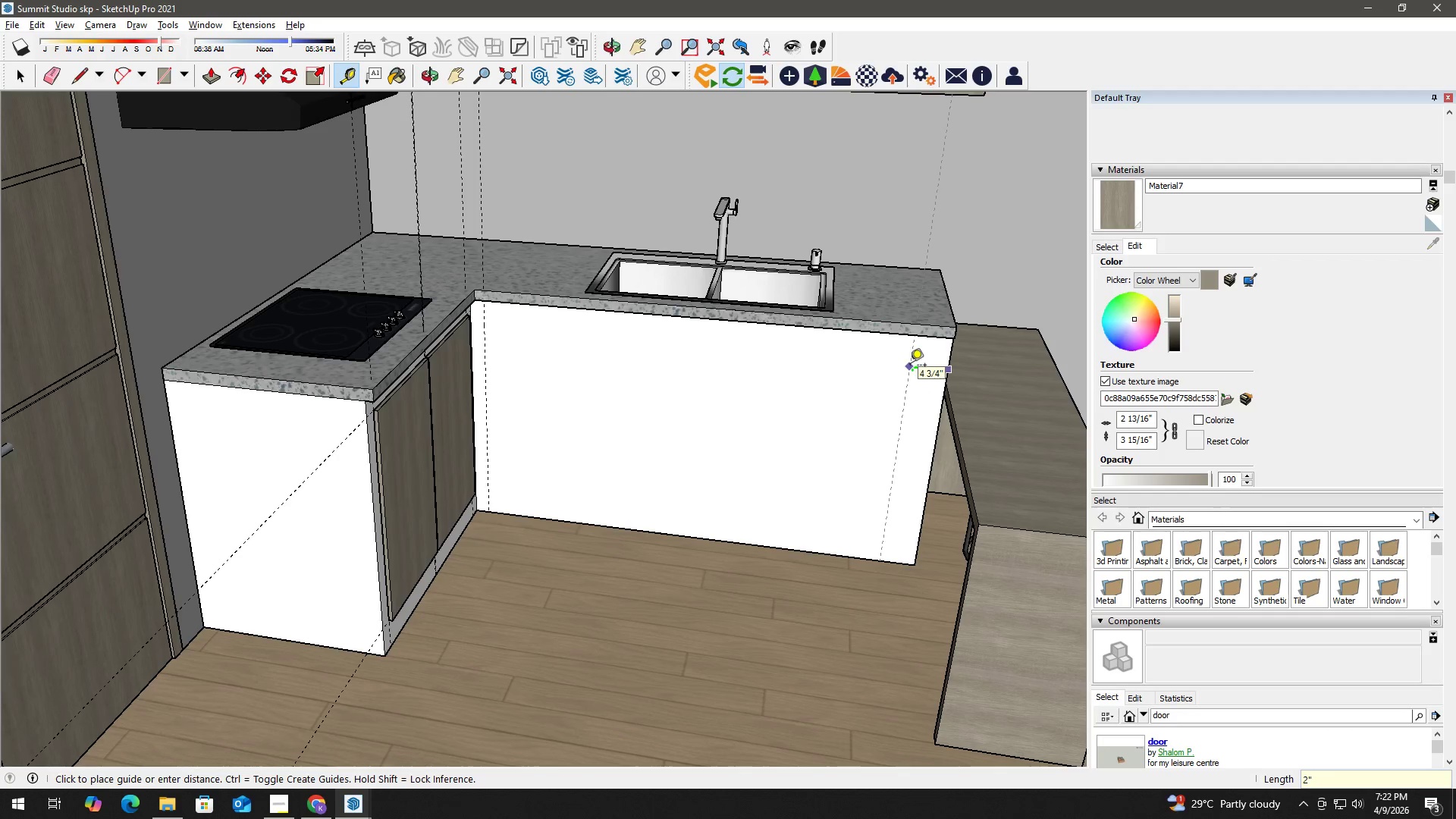 
key(Enter)
 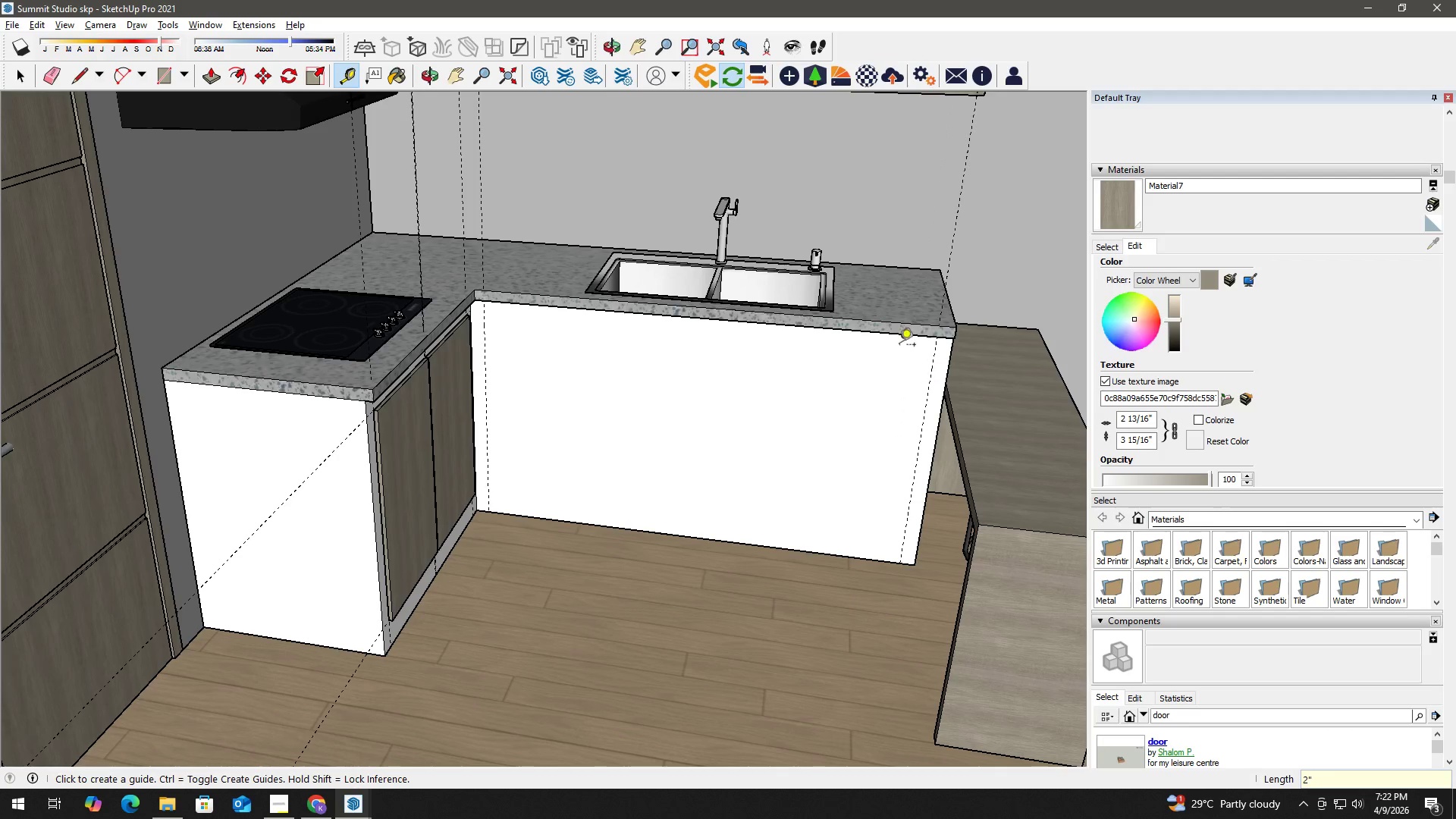 
scroll: coordinate [862, 323], scroll_direction: down, amount: 4.0
 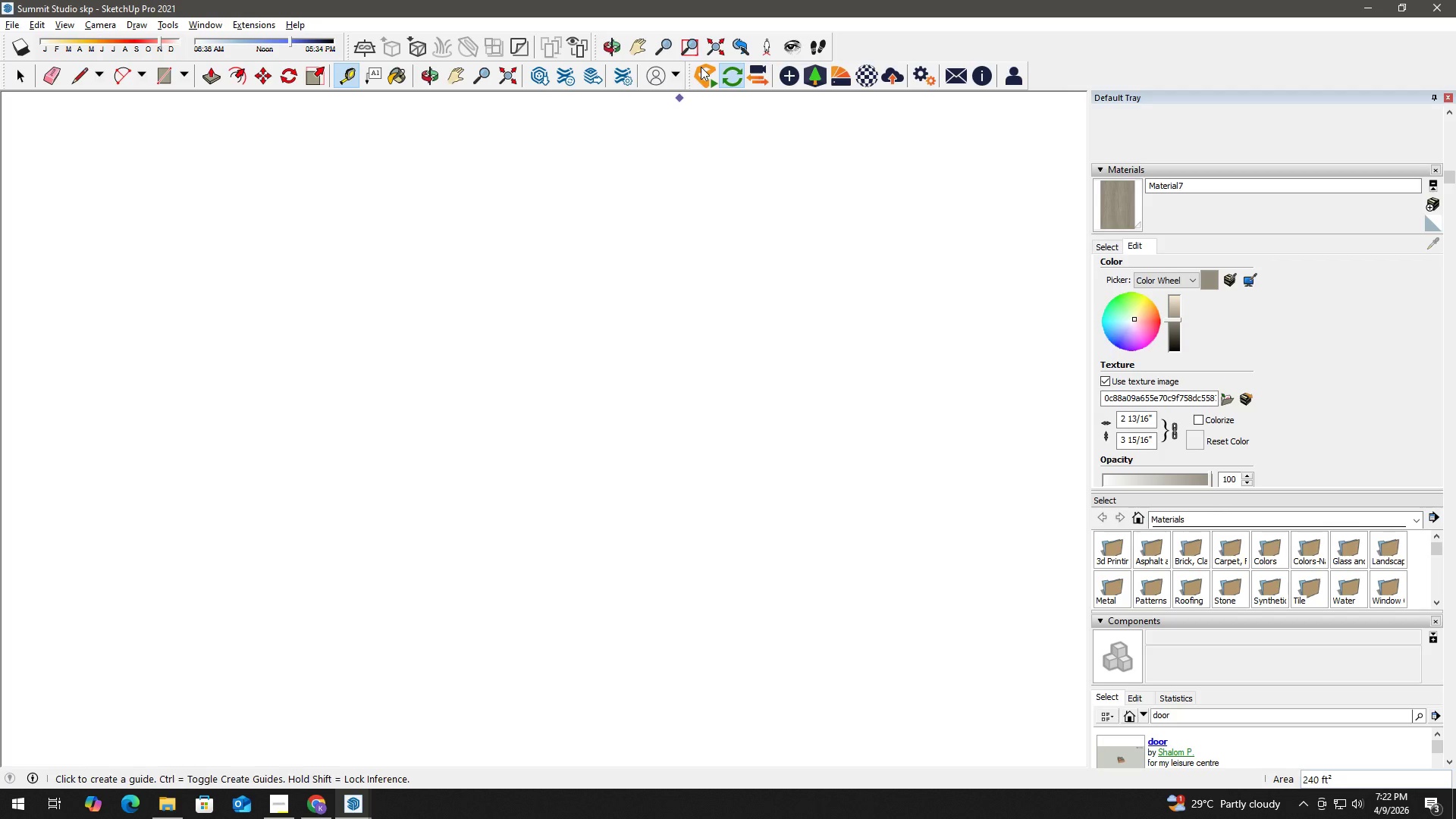 
left_click([713, 49])
 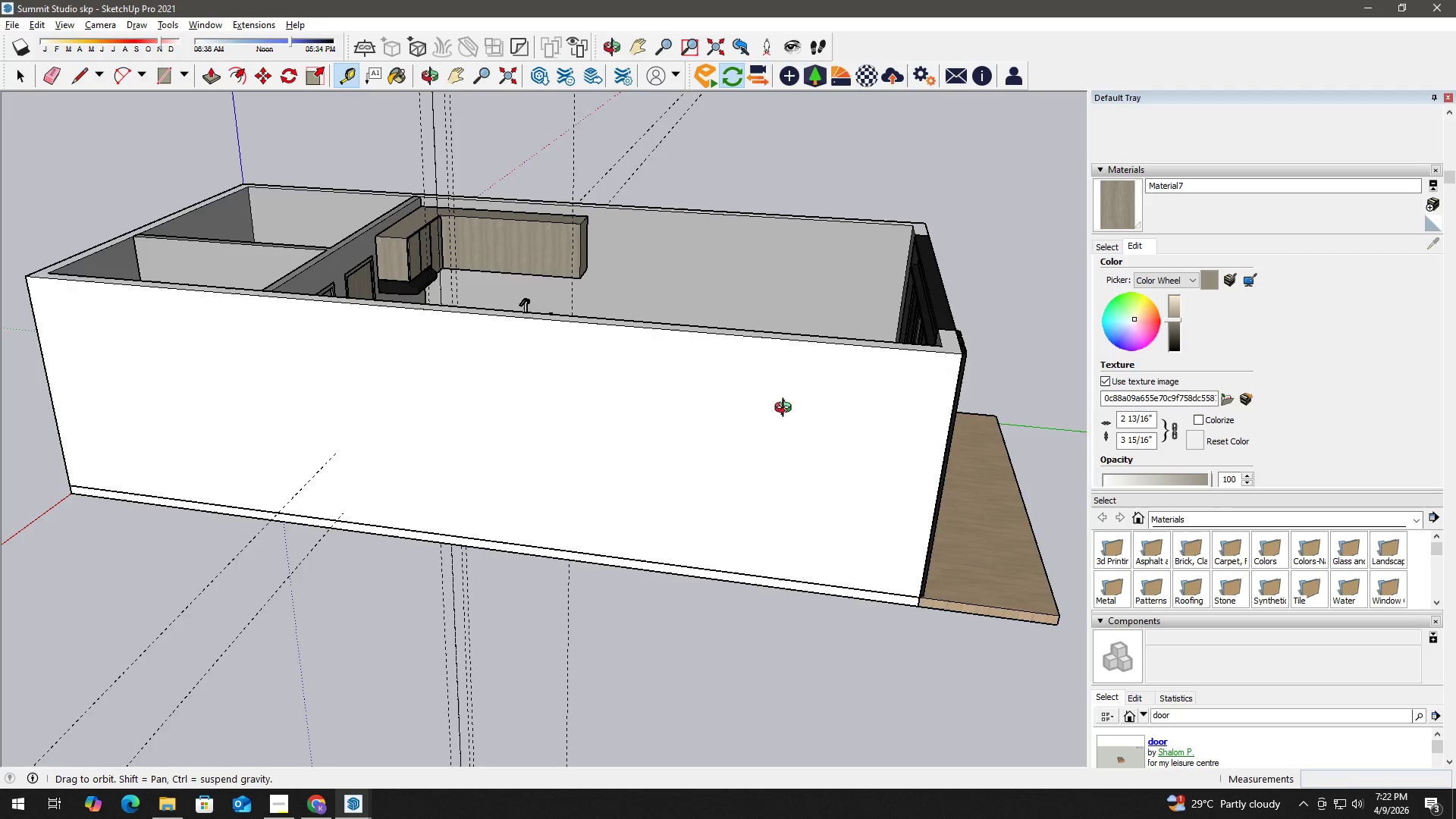 
key(Space)
 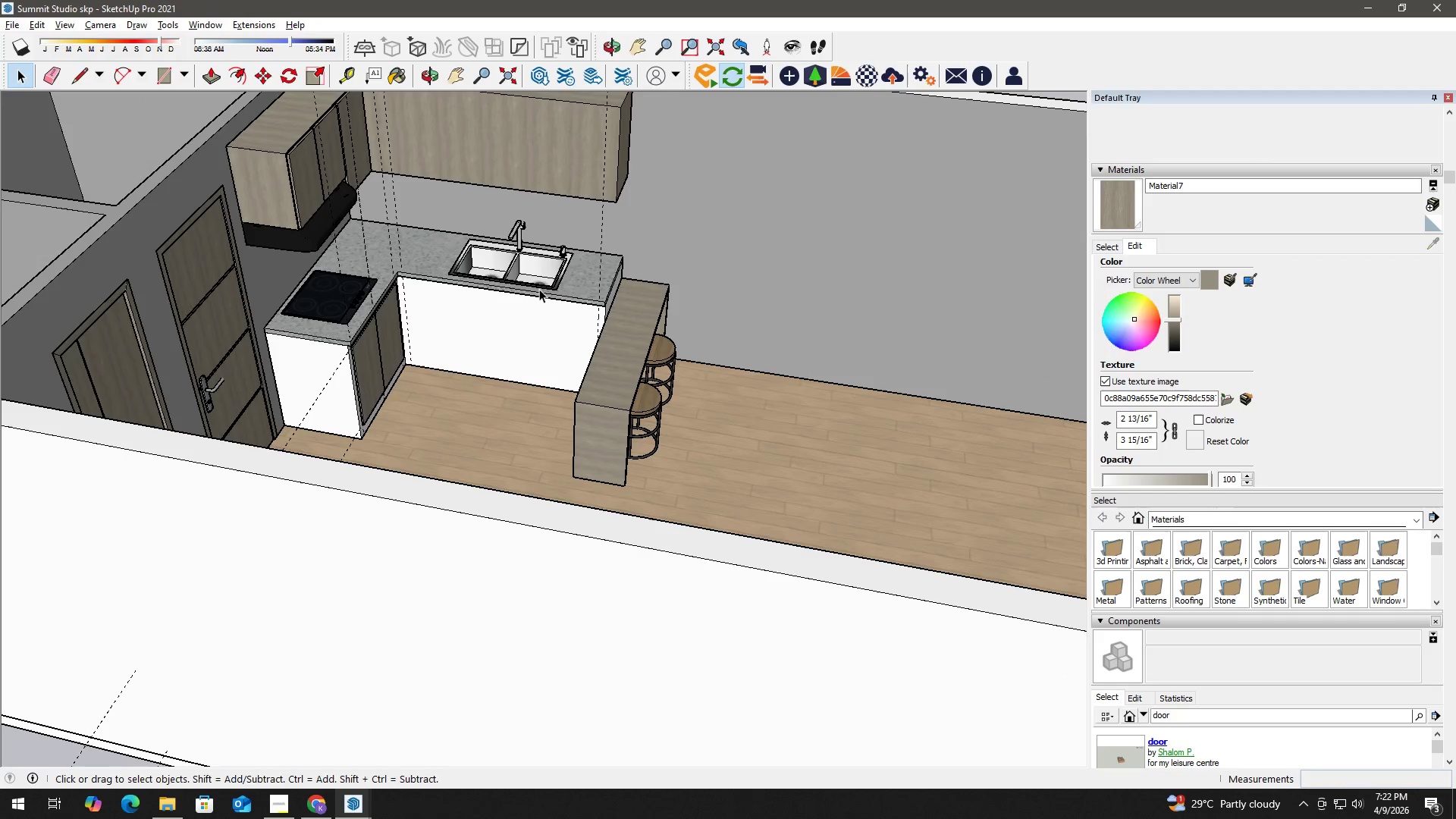 
key(H)
 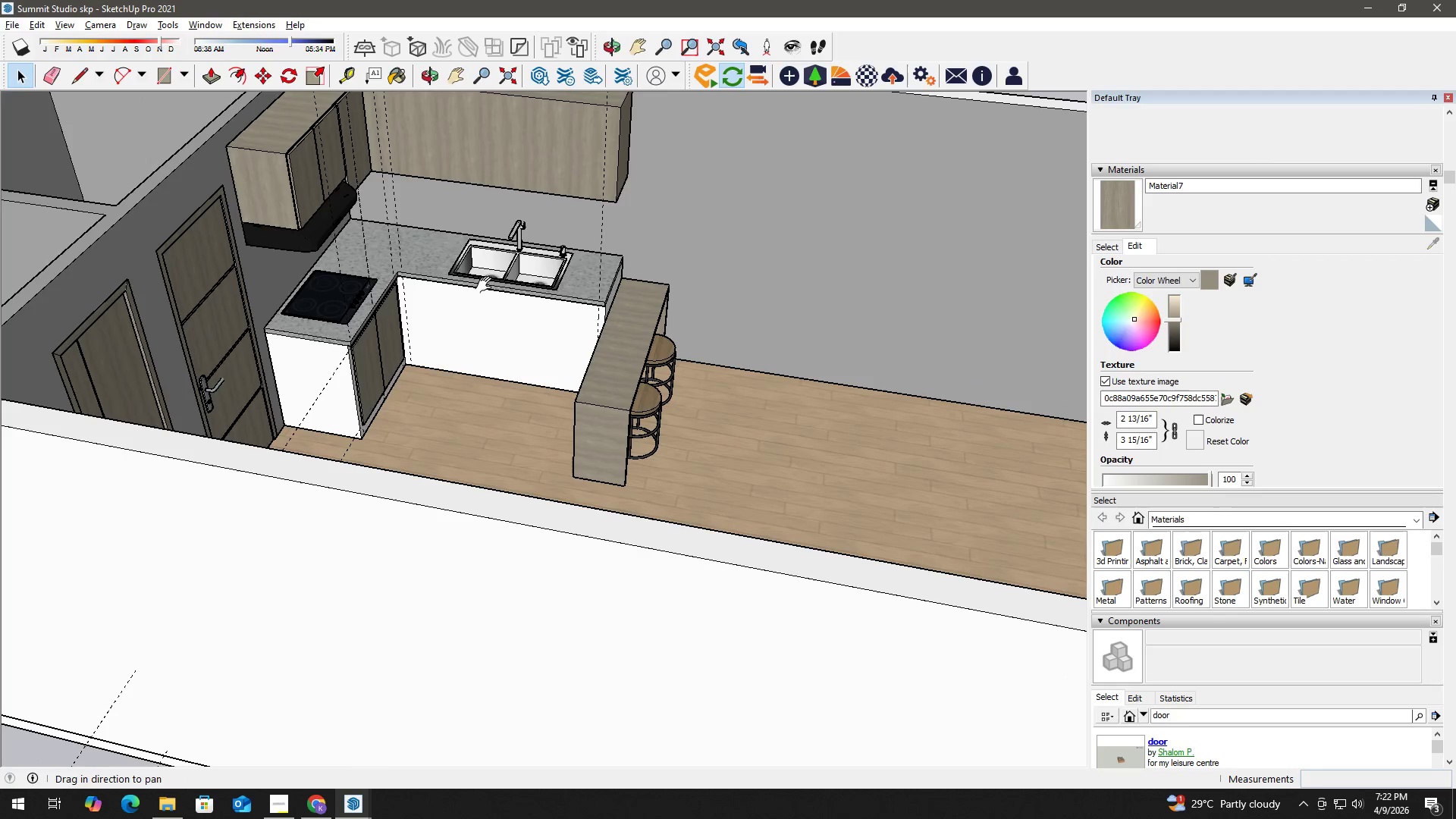 
left_click_drag(start_coordinate=[486, 283], to_coordinate=[571, 416])
 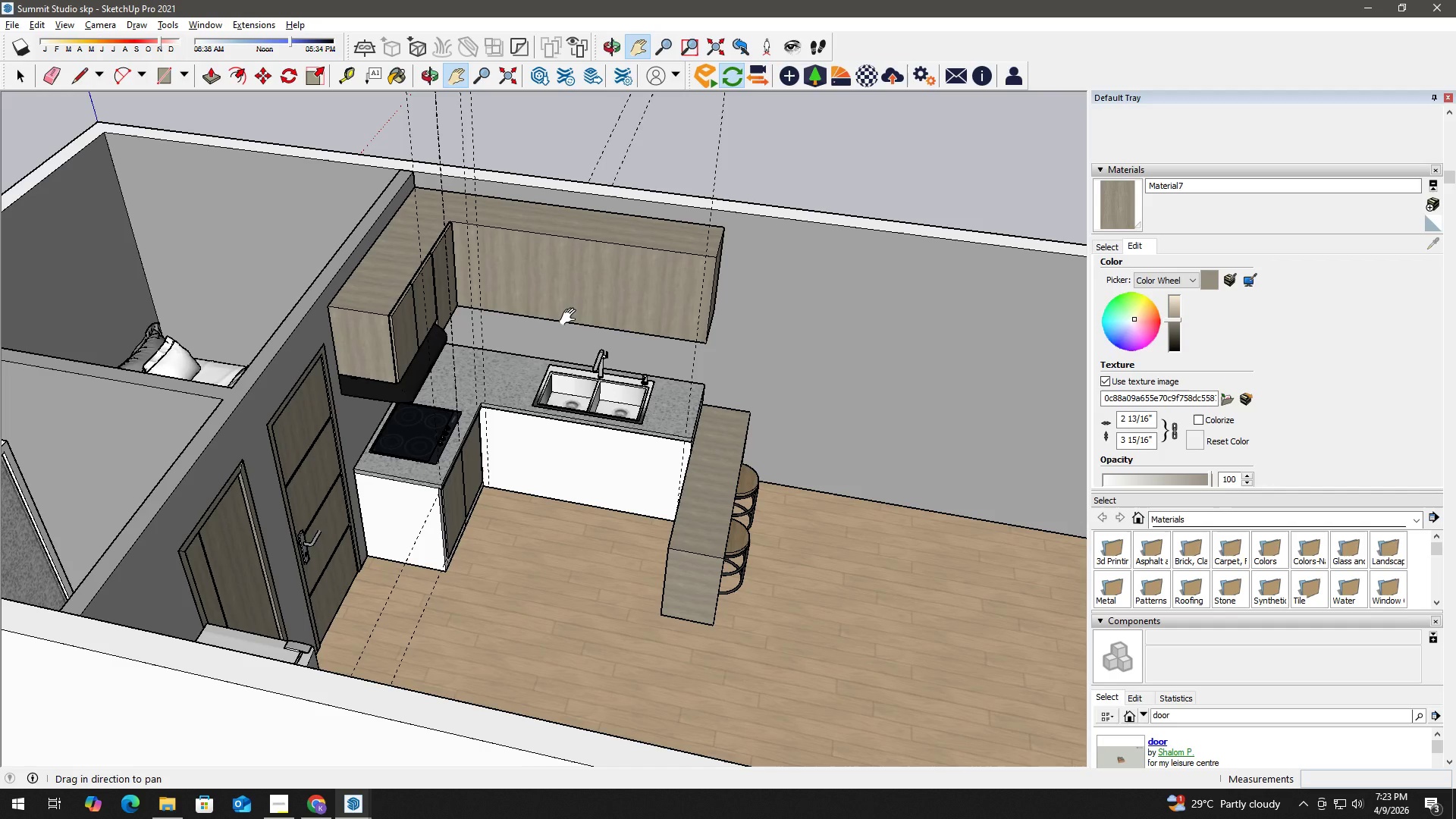 
scroll: coordinate [544, 289], scroll_direction: up, amount: 9.0
 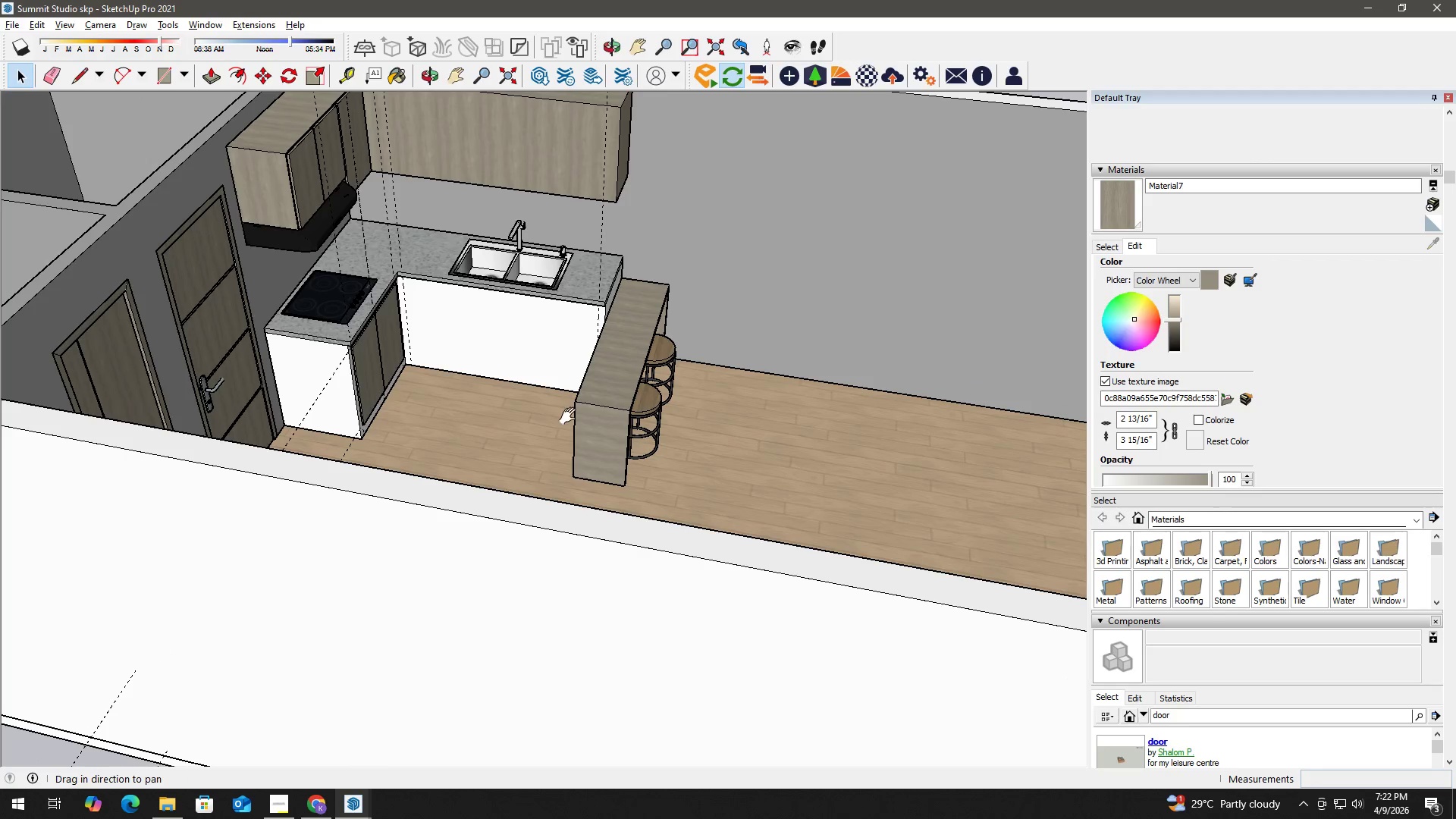 
wait(53.22)
 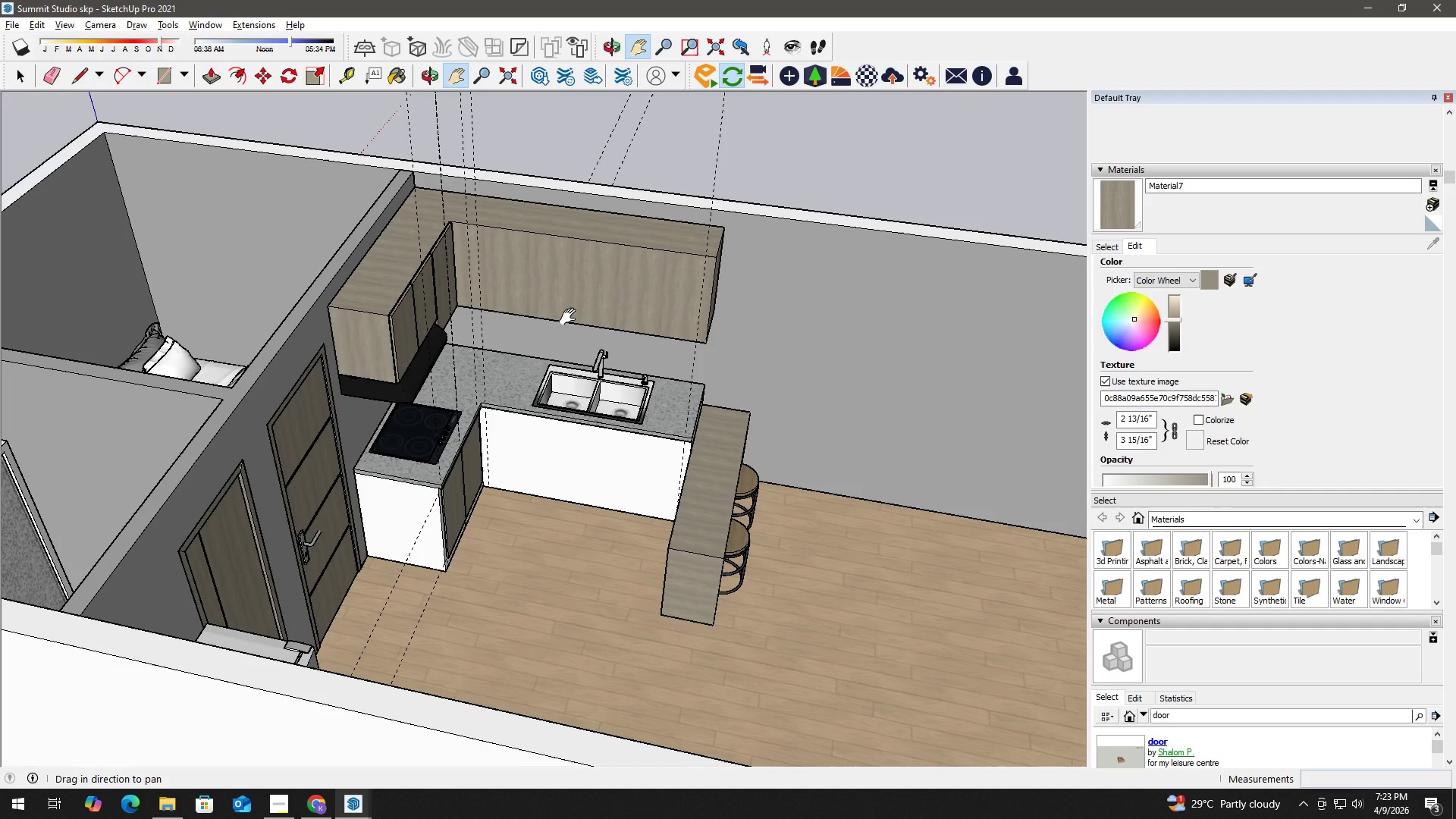 
key(Space)
 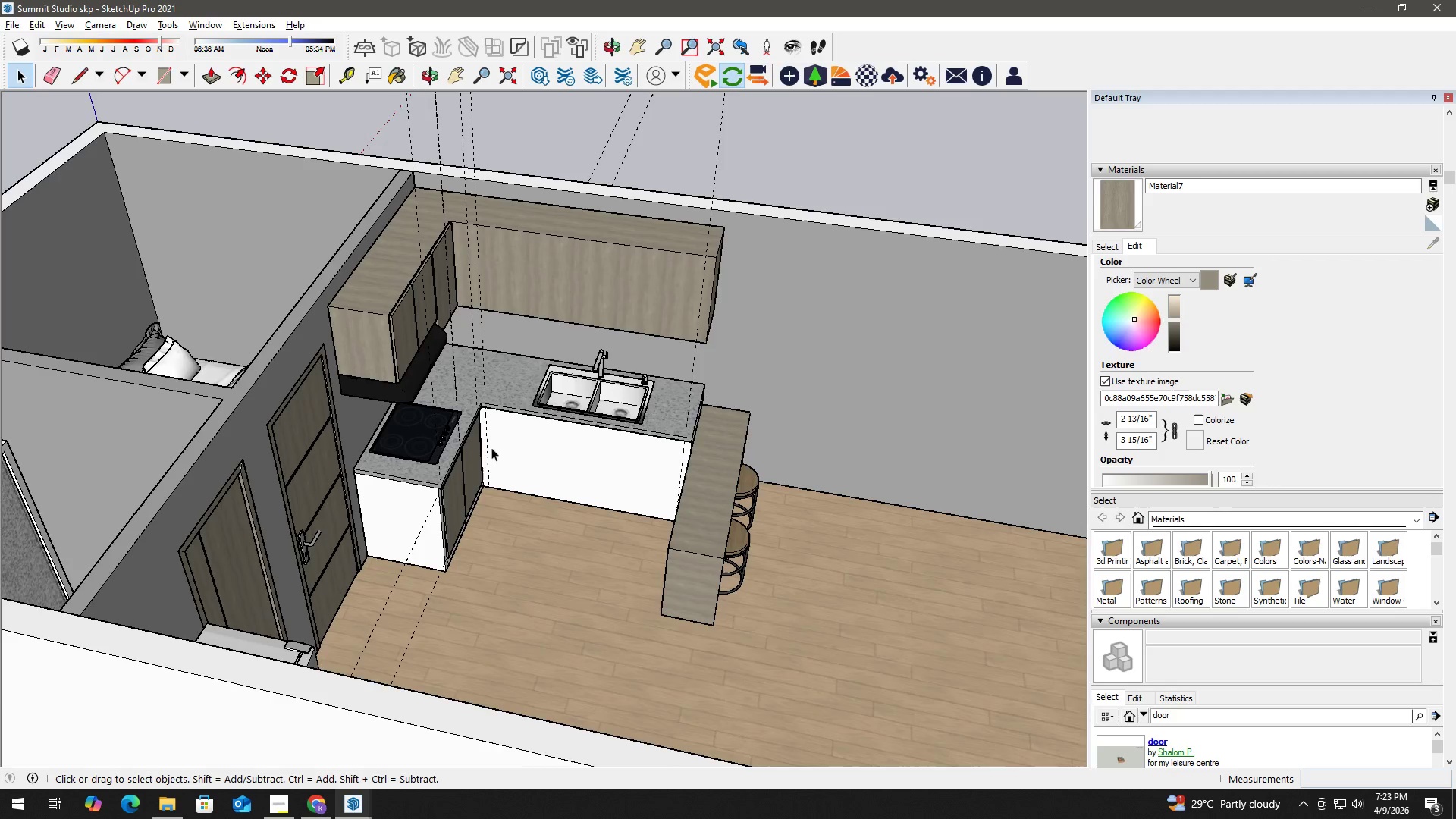 
key(T)
 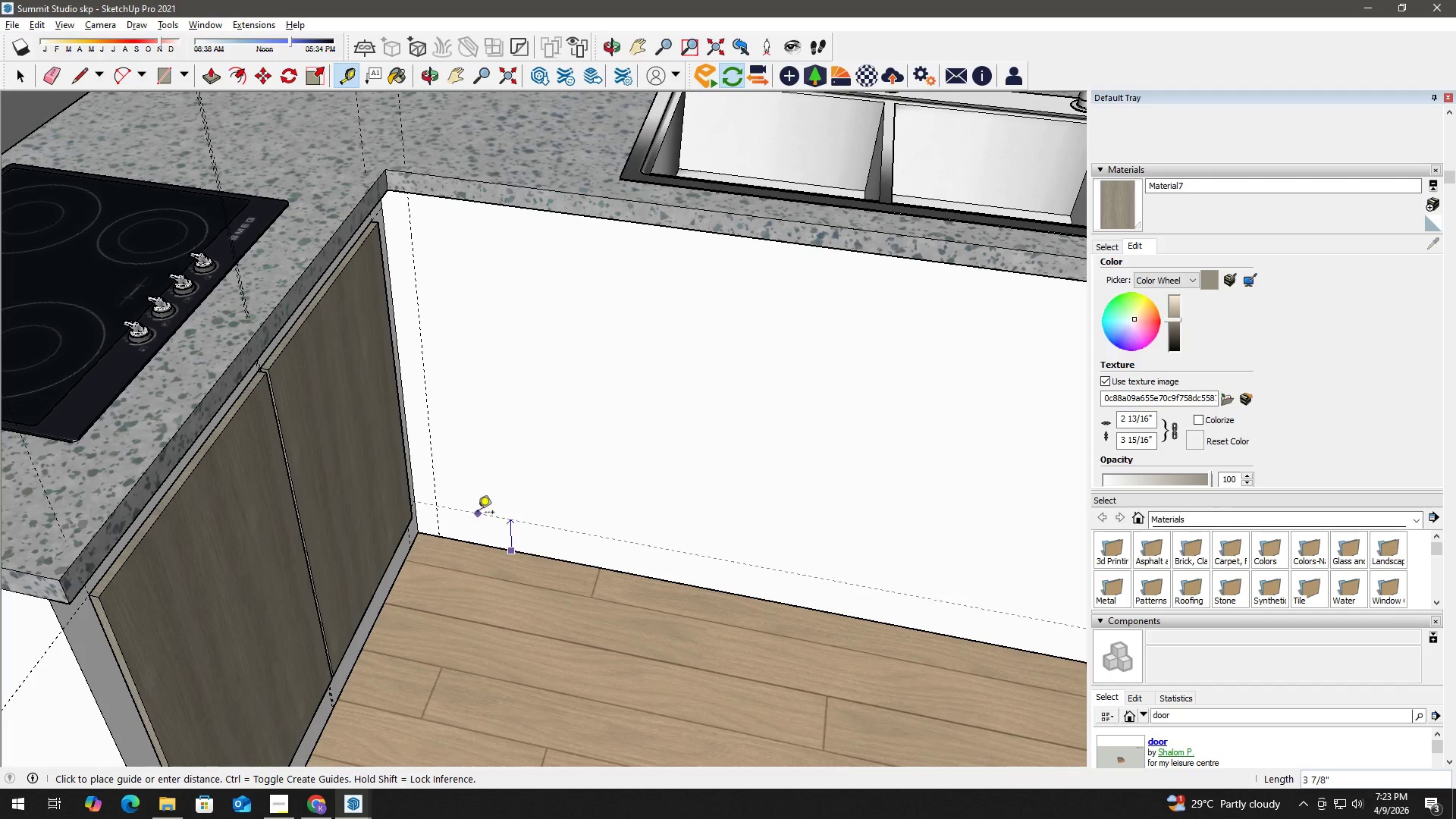 
scroll: coordinate [494, 539], scroll_direction: up, amount: 19.0
 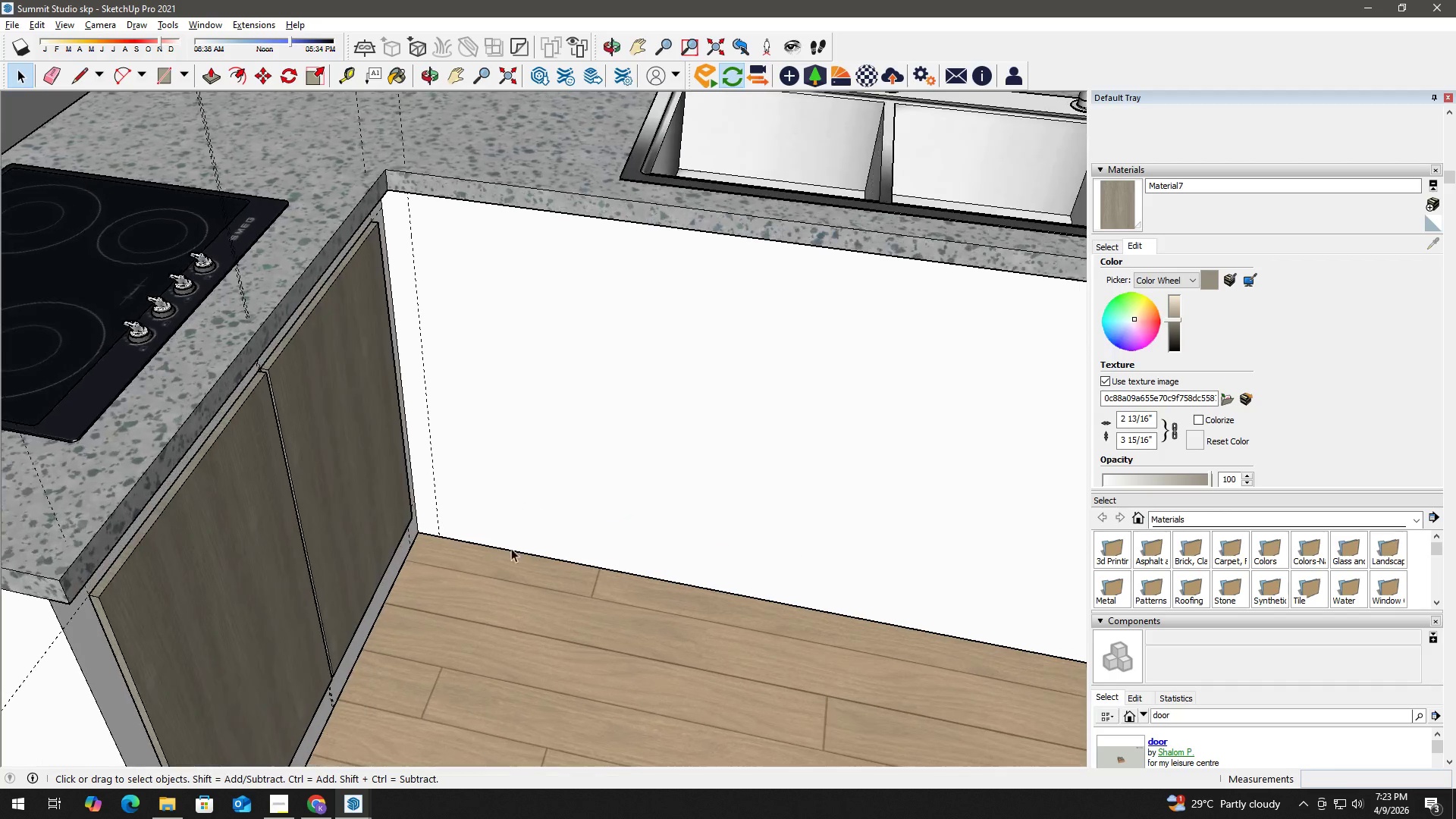 
key(Numpad4)
 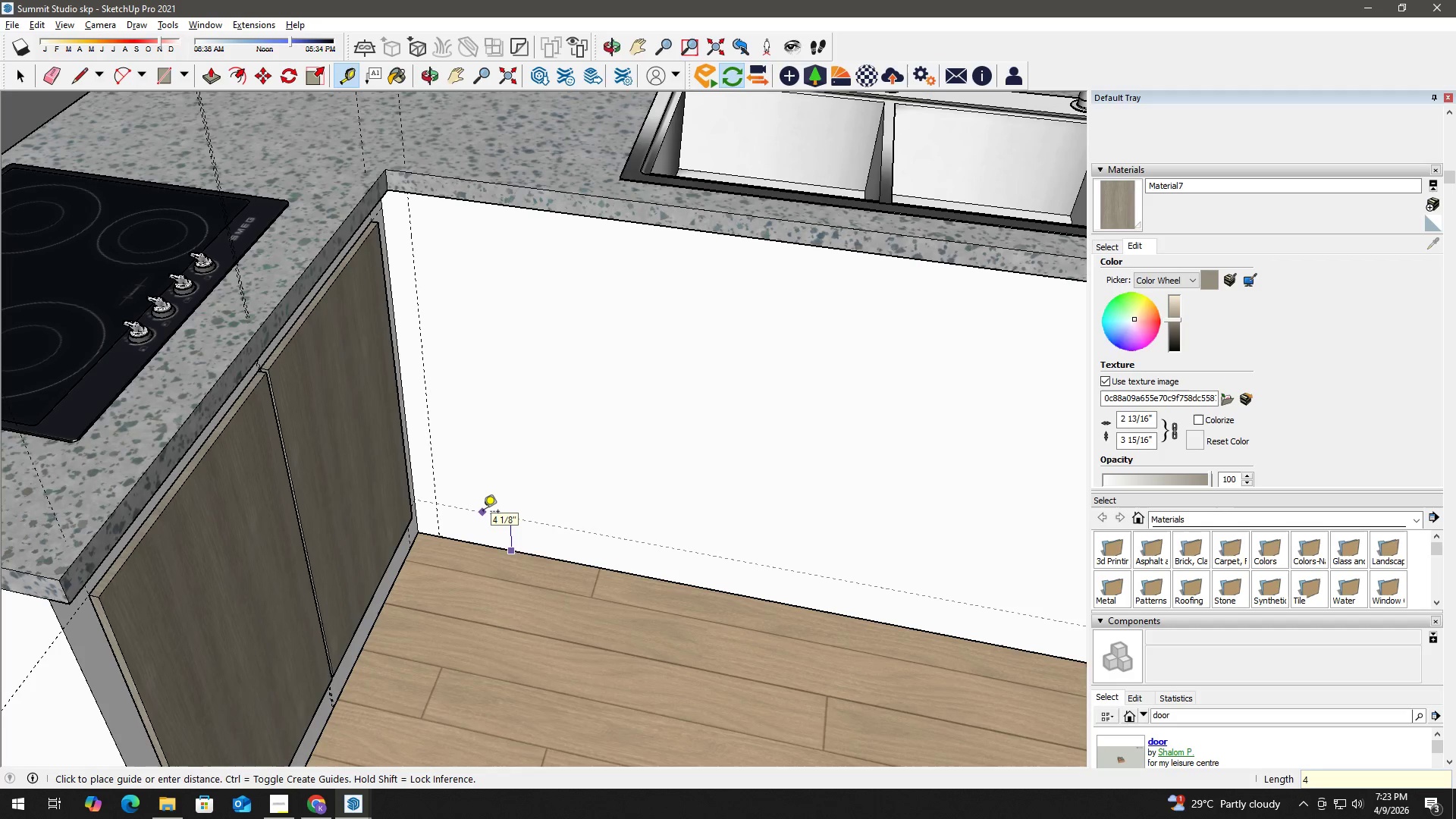 
key(Shift+Quote)
 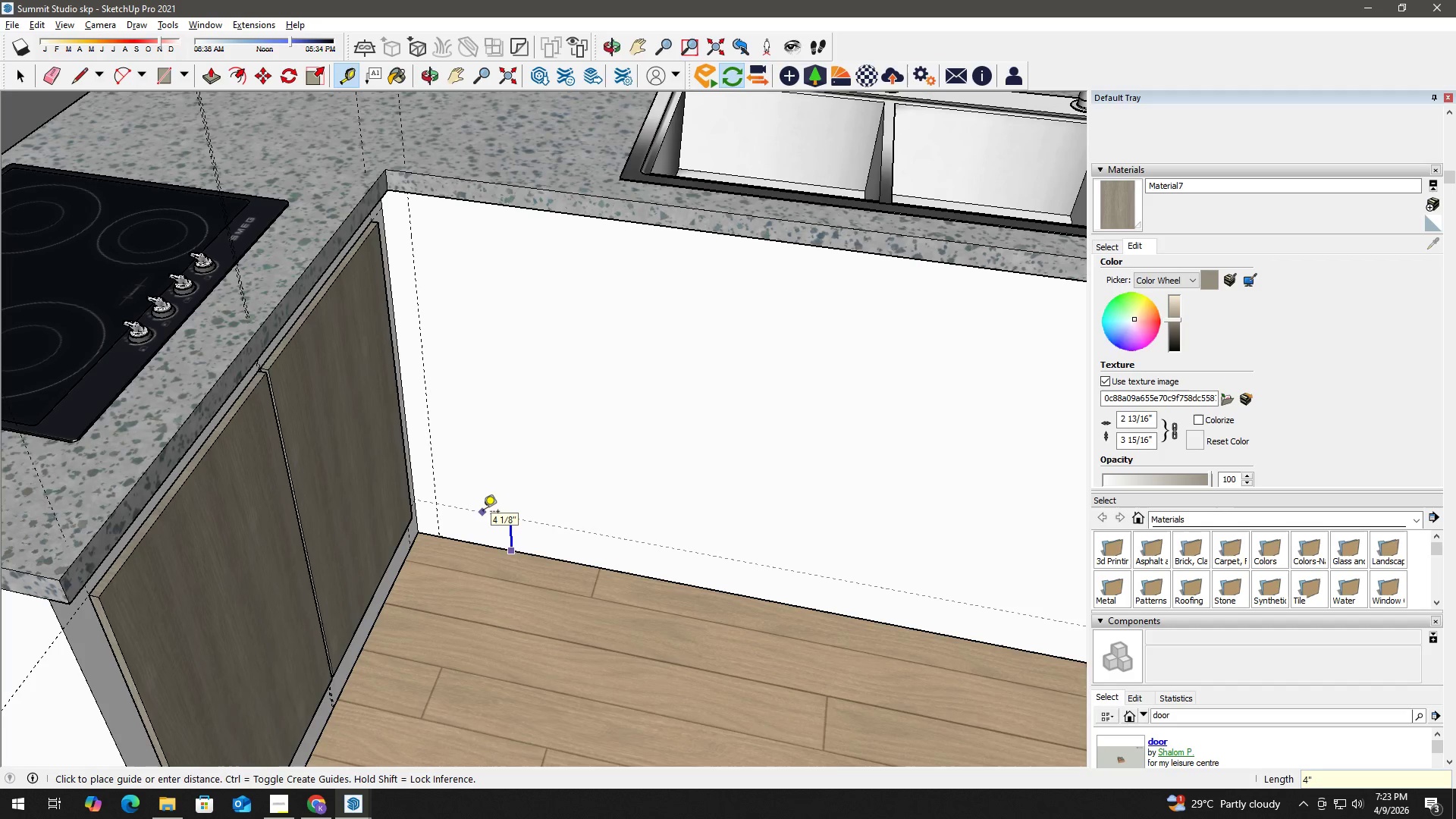 
key(Enter)
 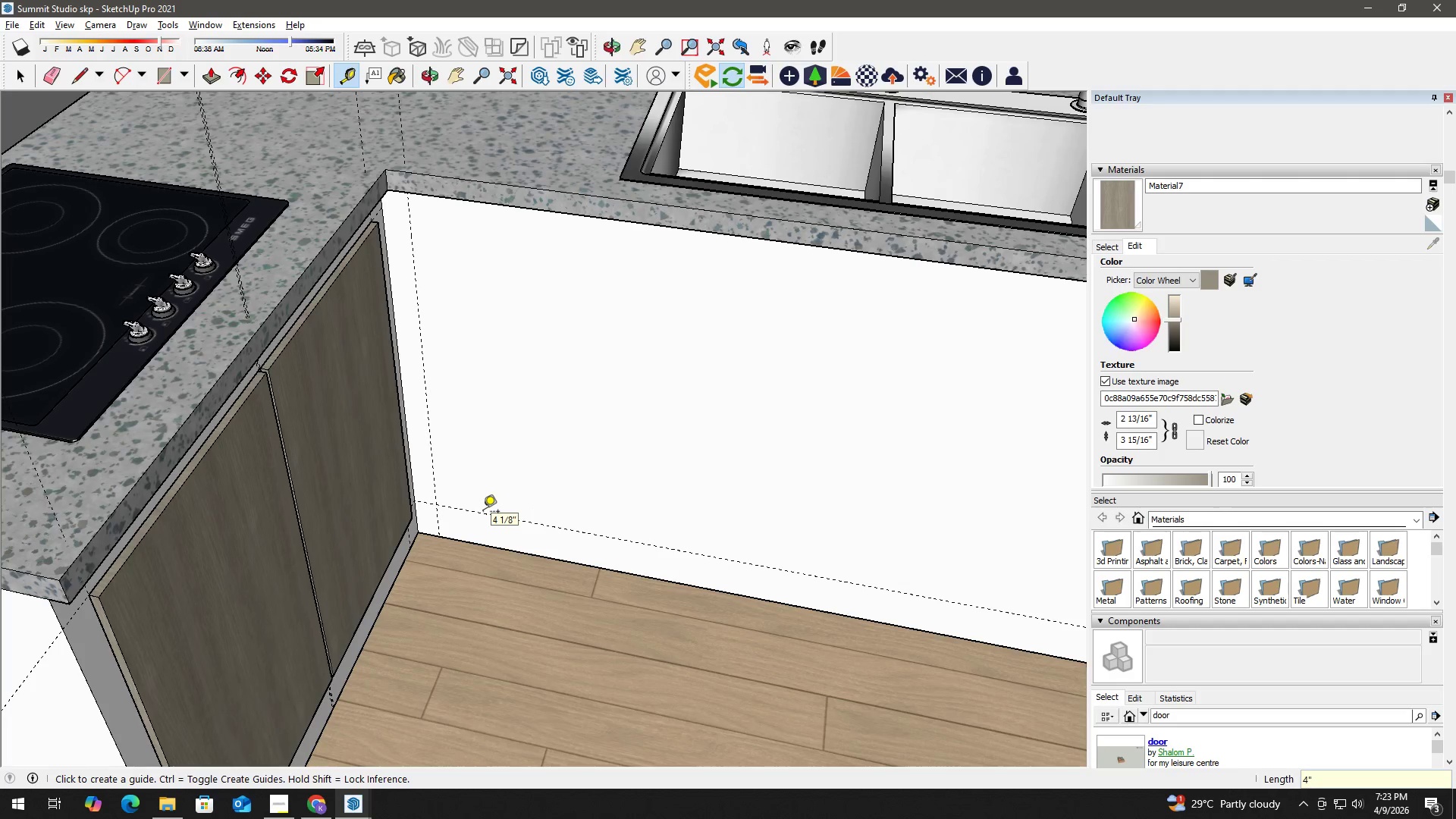 
key(Space)
 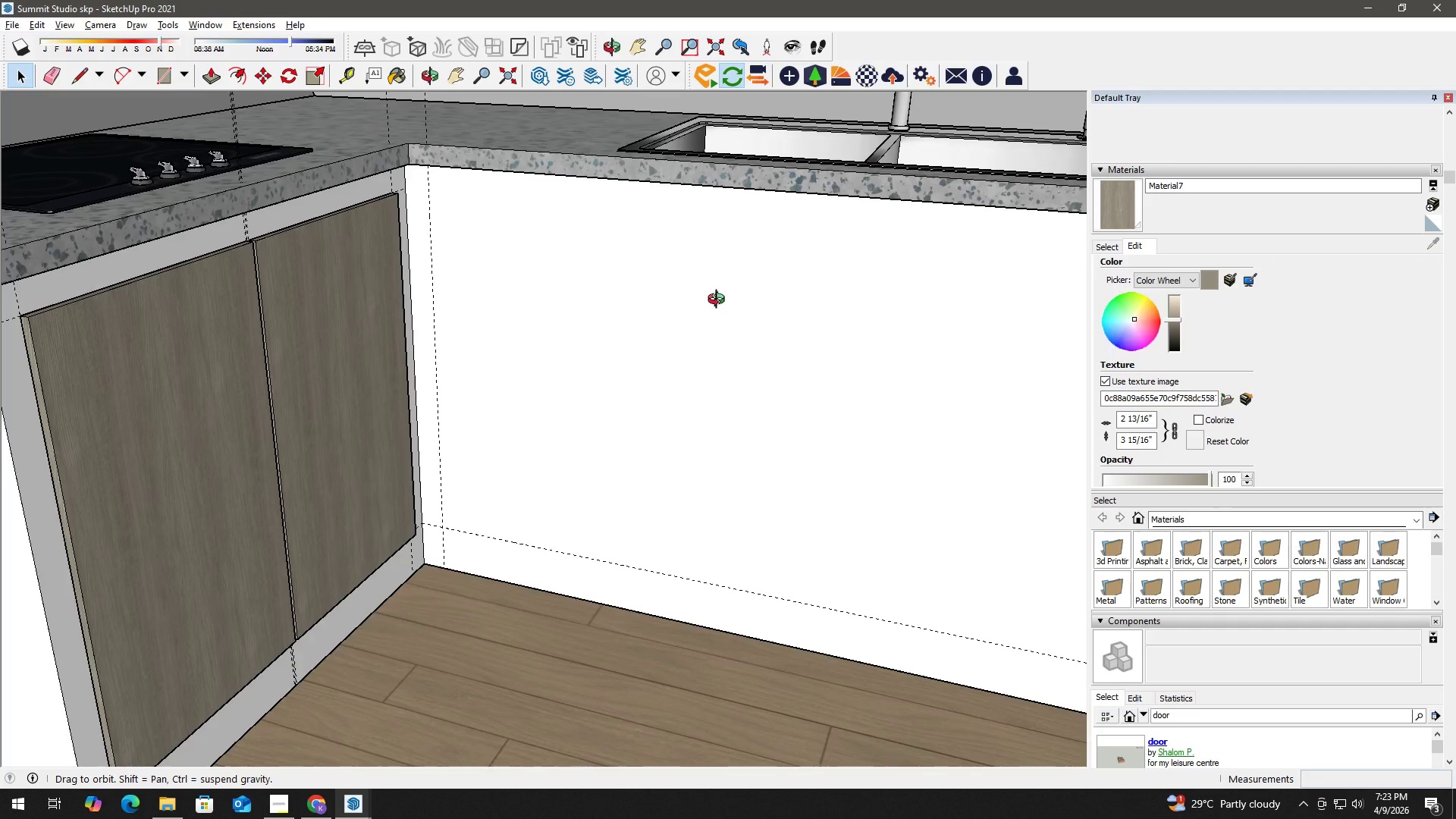 
key(T)
 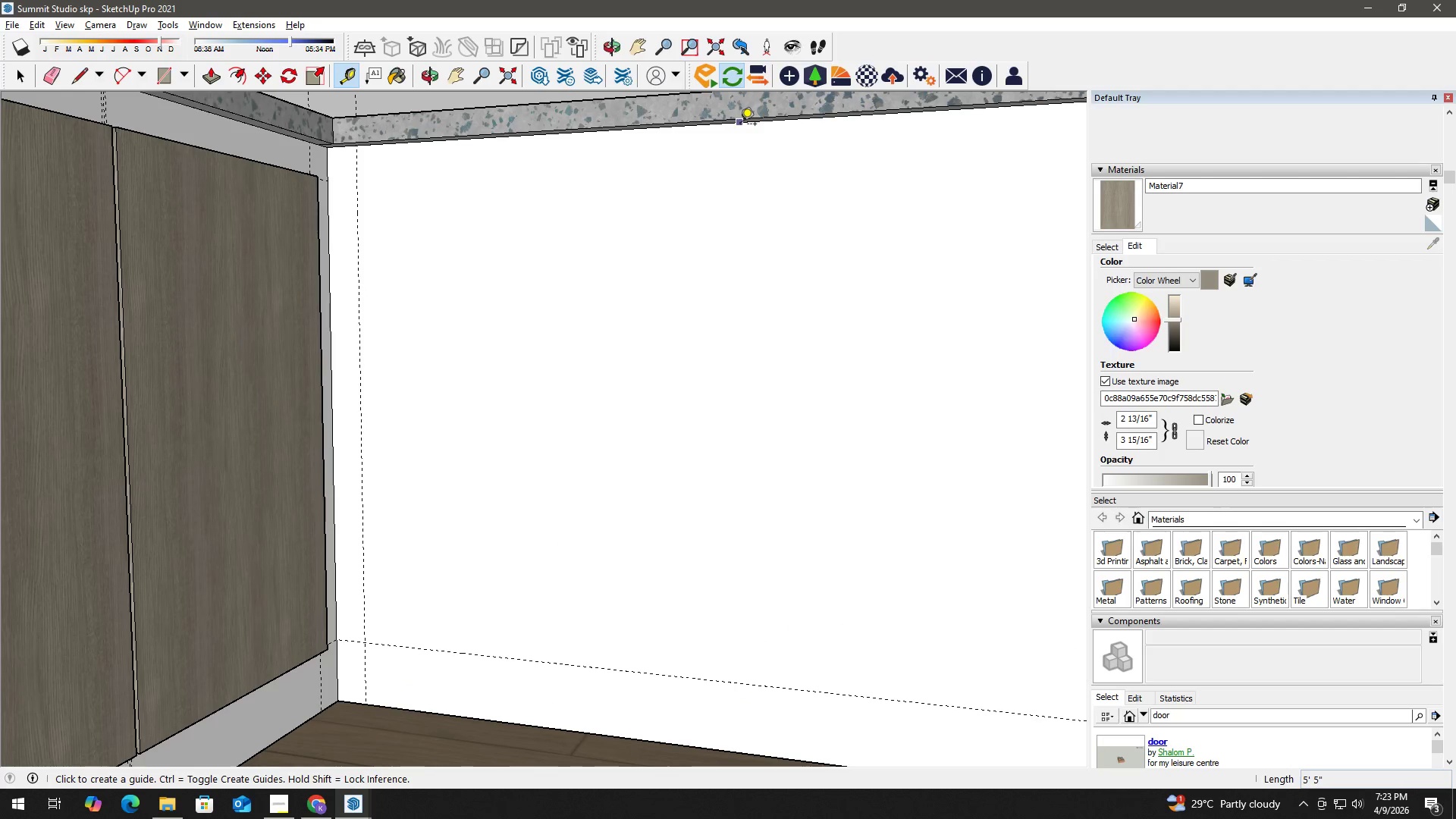 
scroll: coordinate [679, 206], scroll_direction: up, amount: 3.0
 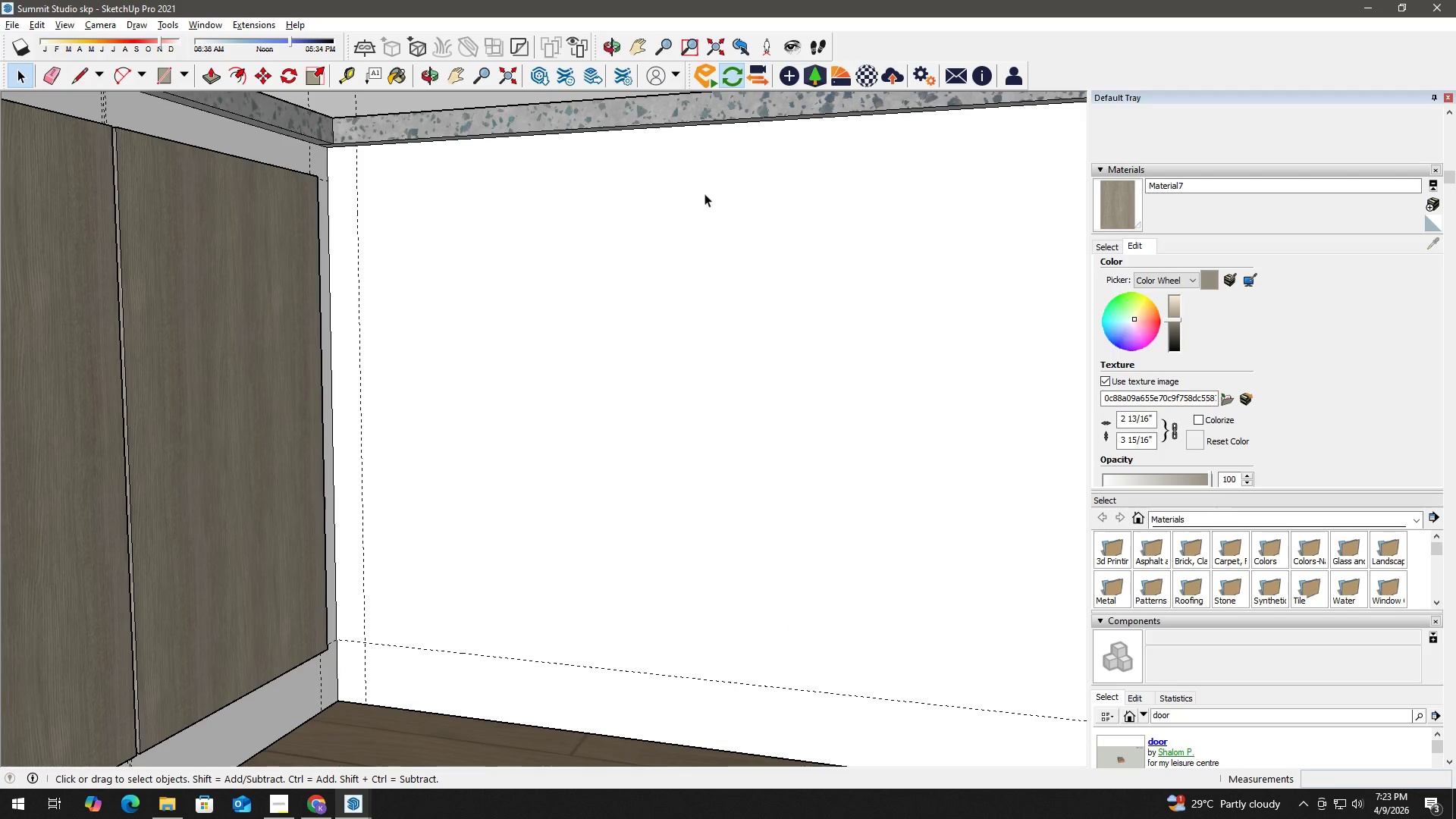 
left_click([740, 125])
 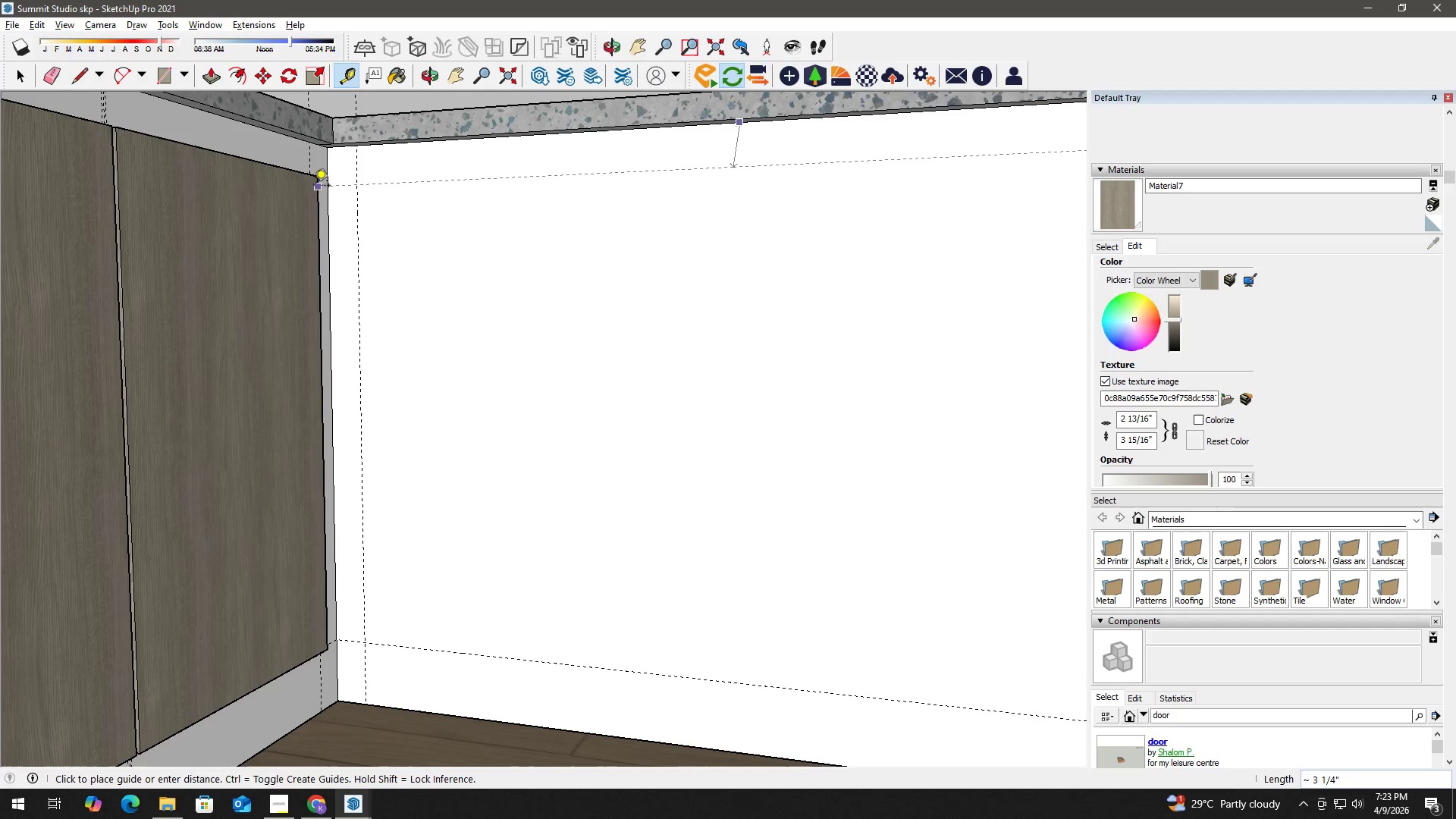 
left_click([331, 179])
 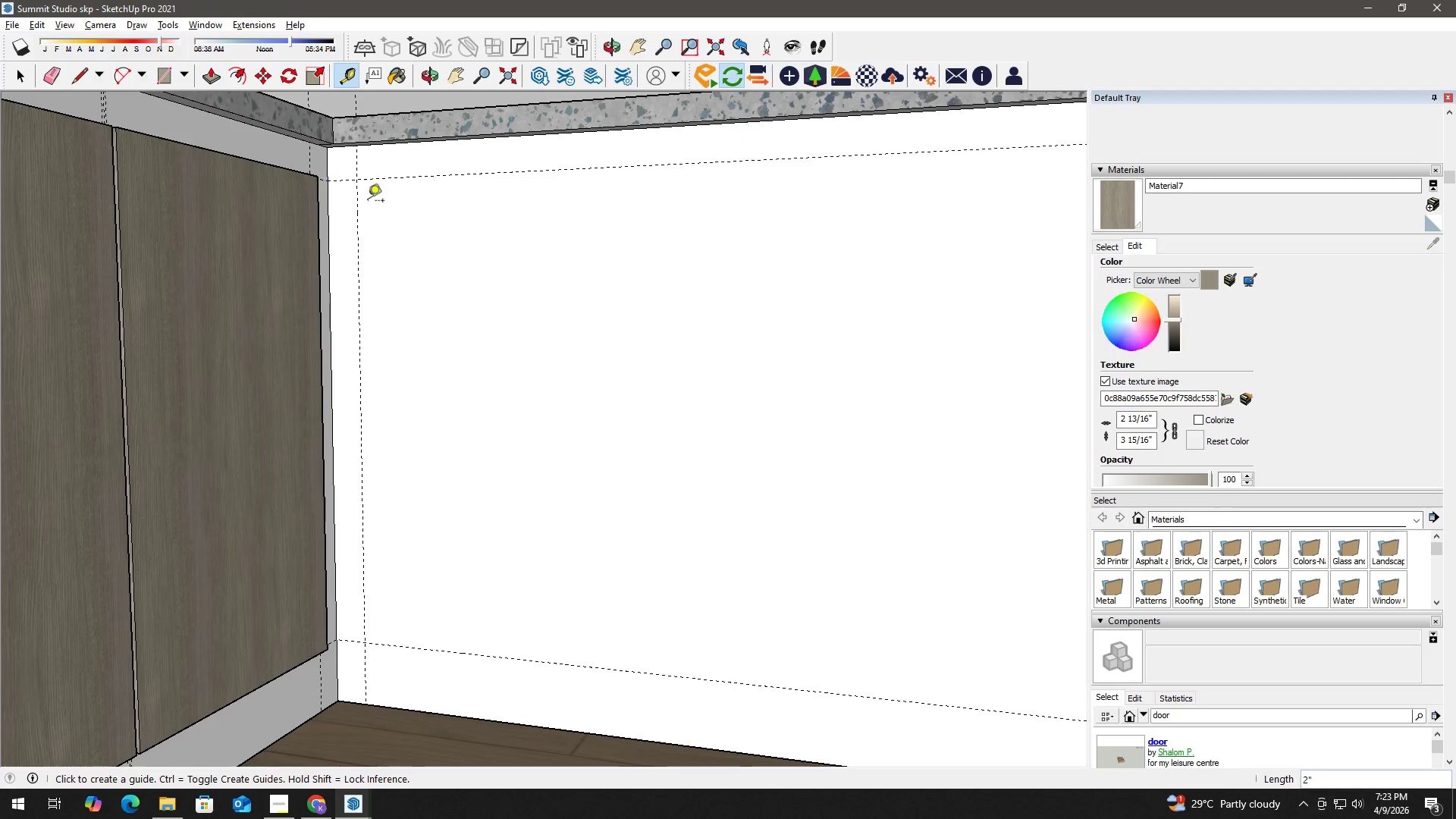 
key(Space)
 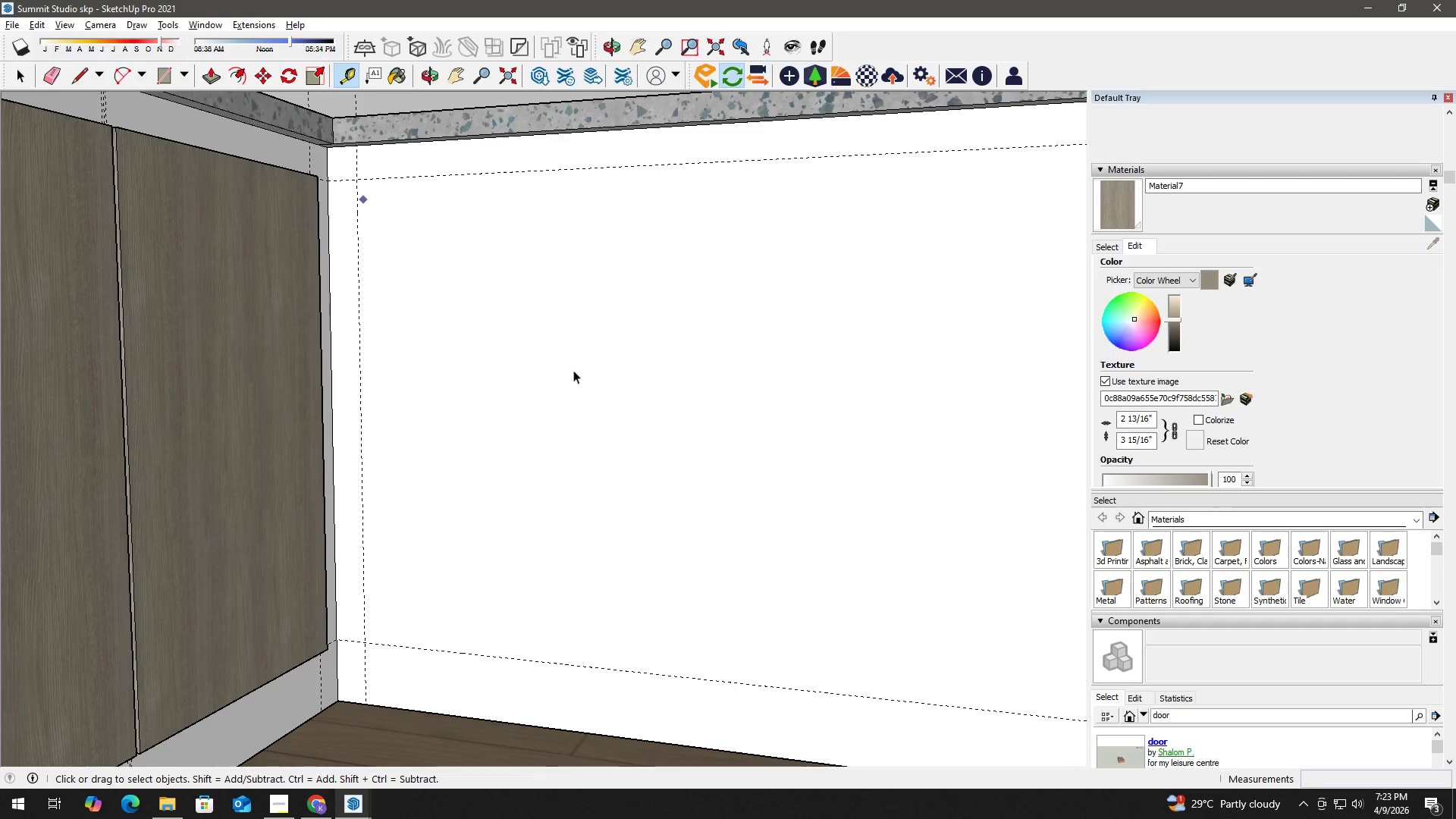 
scroll: coordinate [651, 432], scroll_direction: down, amount: 6.0
 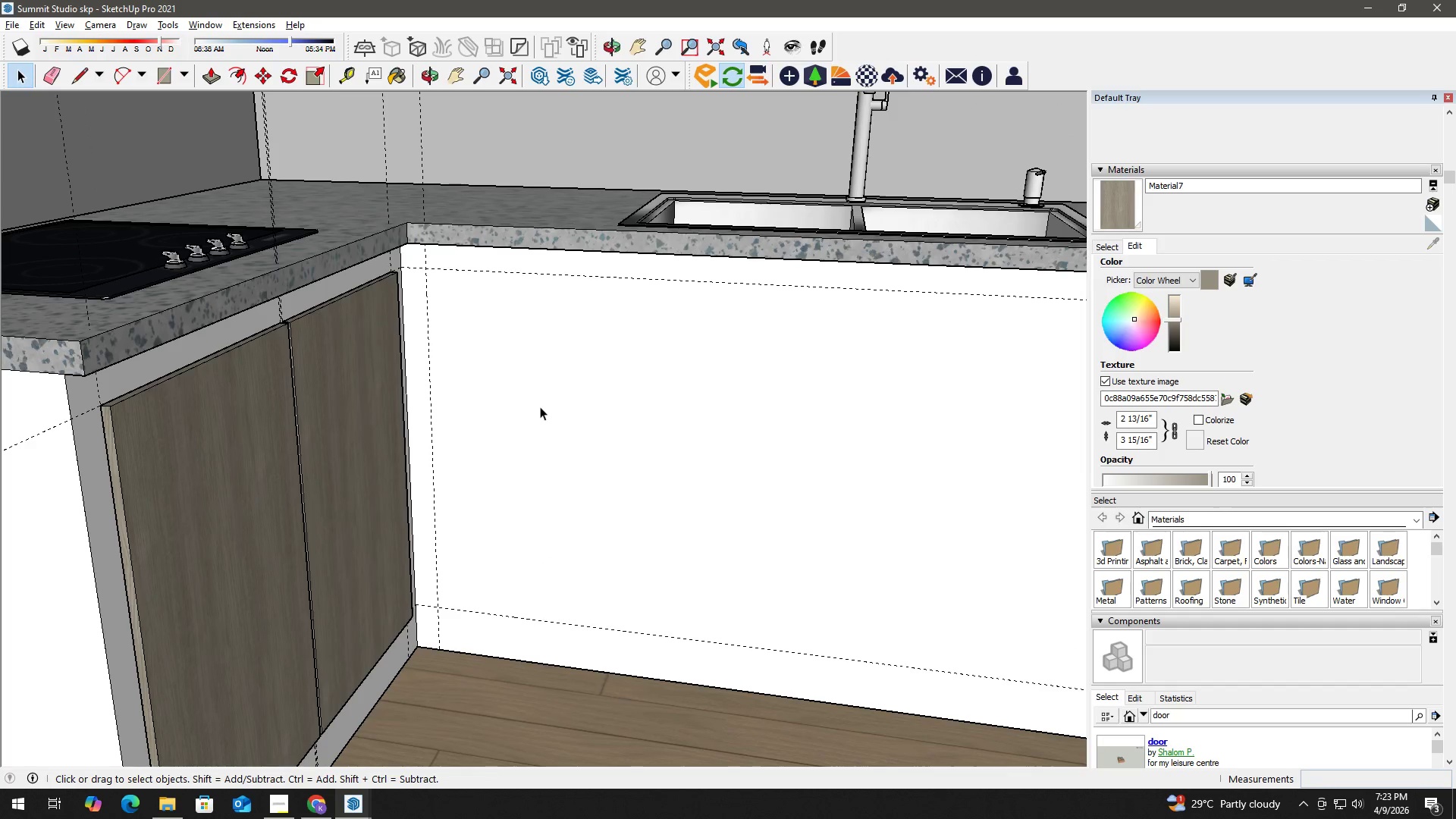 
key(T)
 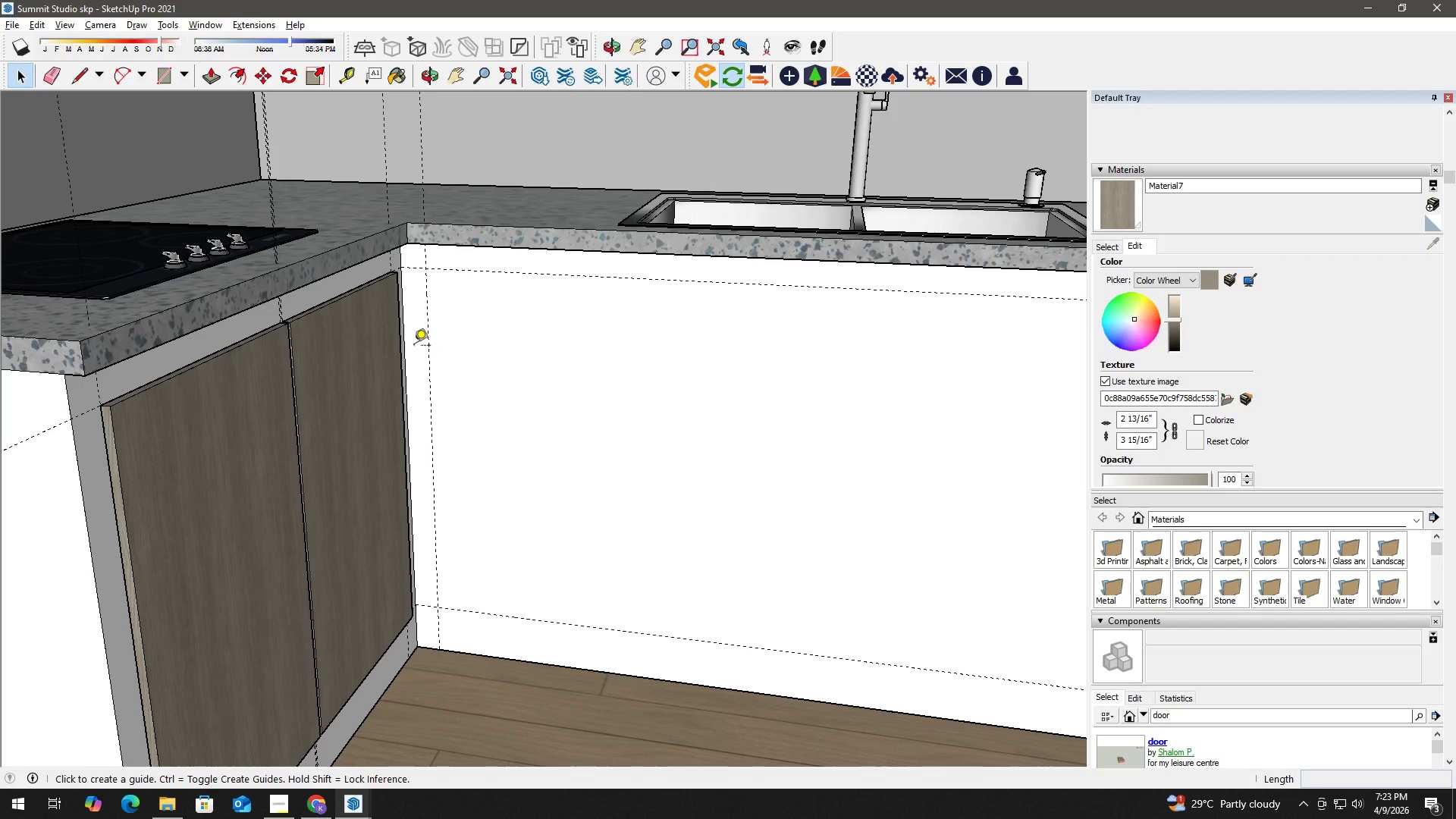 
scroll: coordinate [413, 340], scroll_direction: up, amount: 1.0
 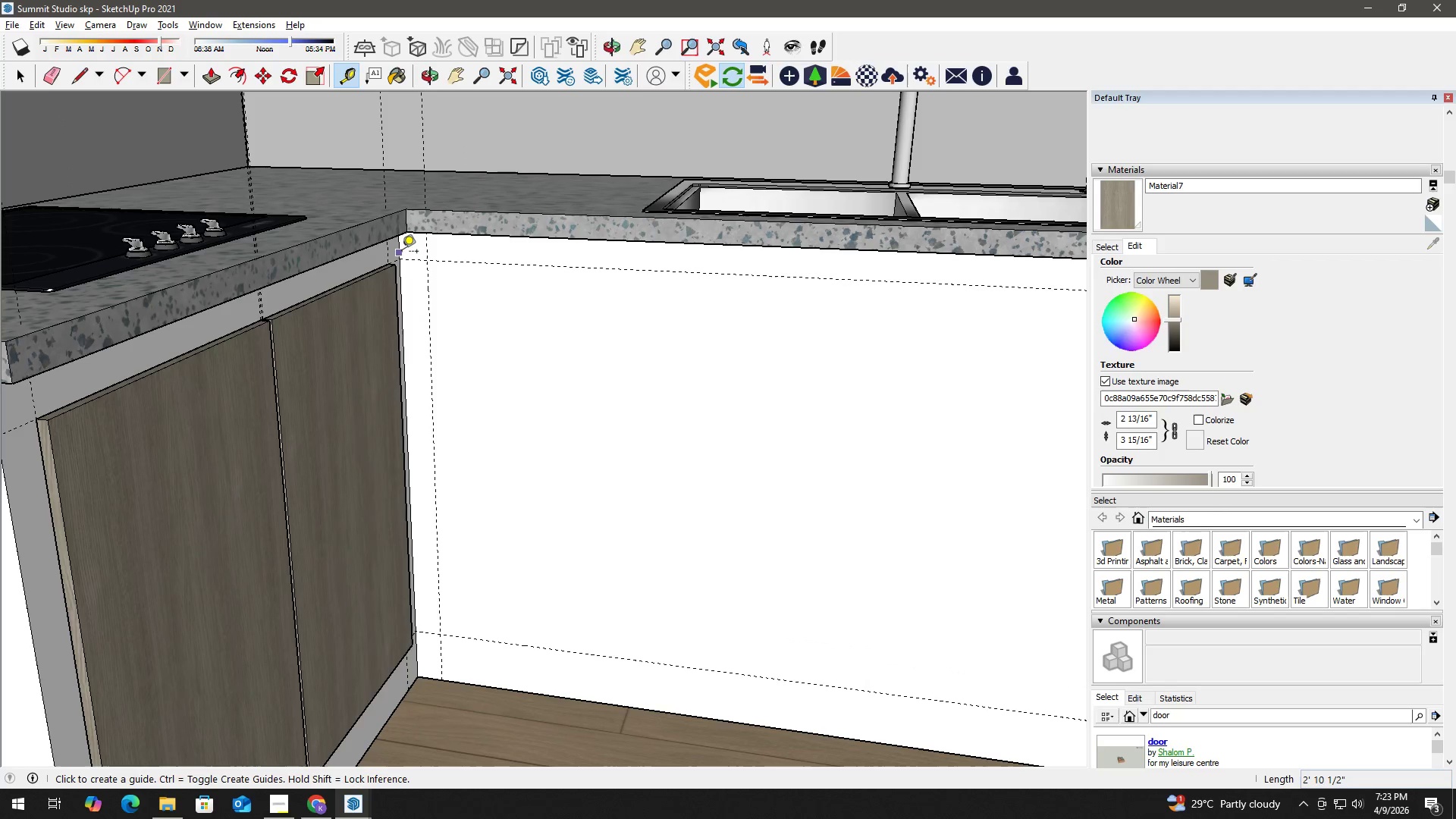 
left_click([401, 253])
 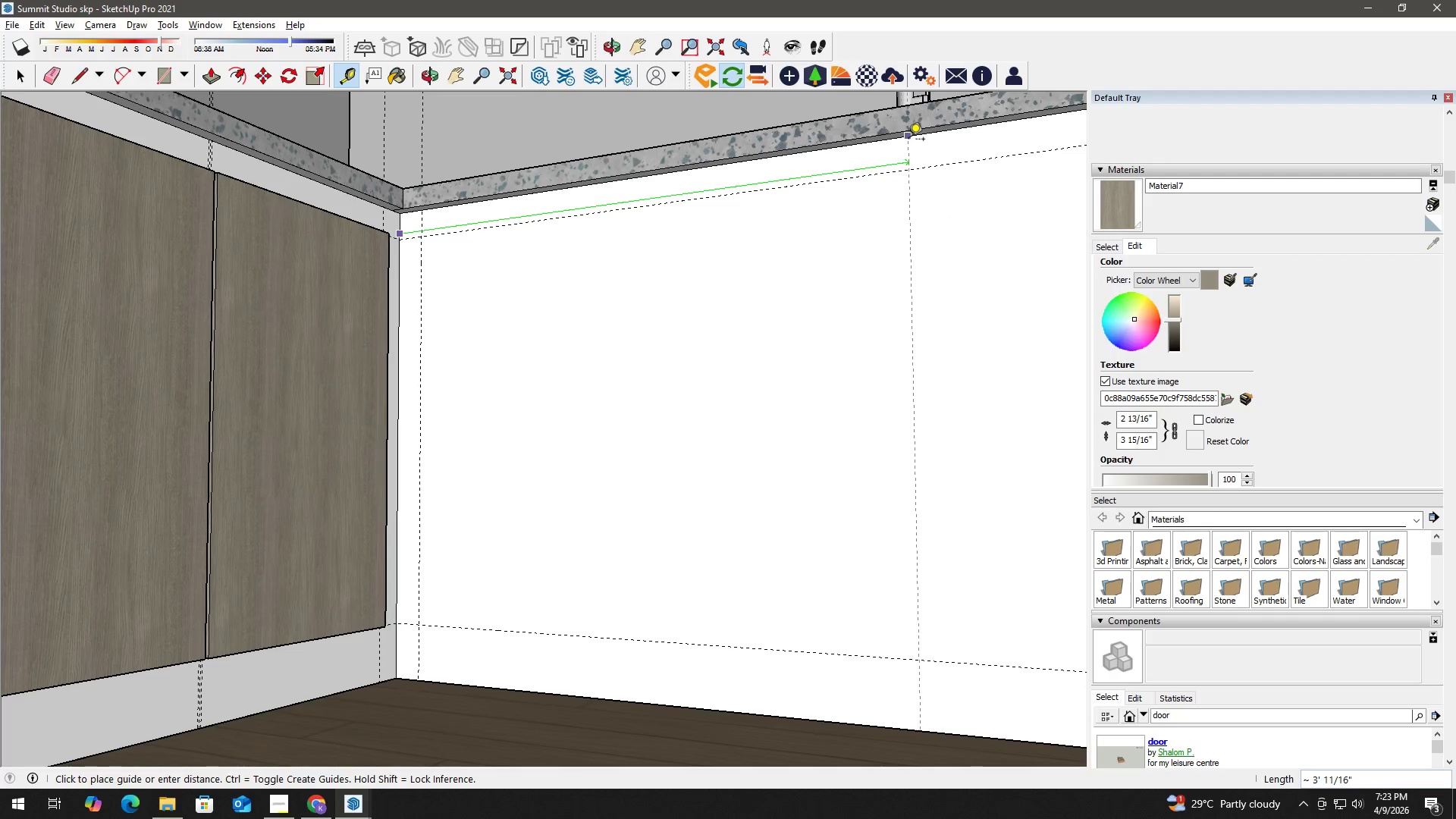 
hold_key(key=ShiftLeft, duration=0.73)
scroll: coordinate [918, 142], scroll_direction: down, amount: 3.0
 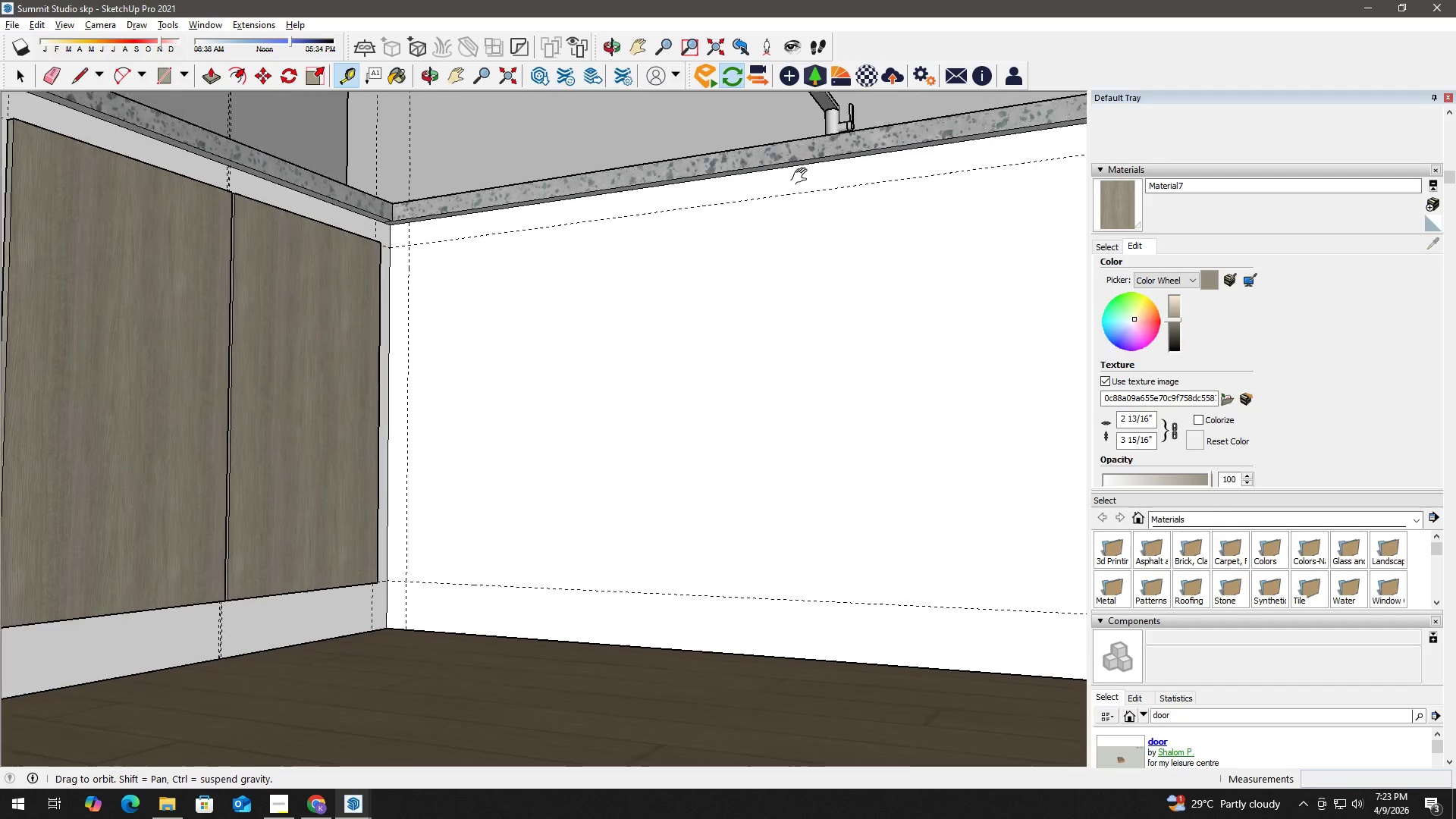 
wait(5.66)
 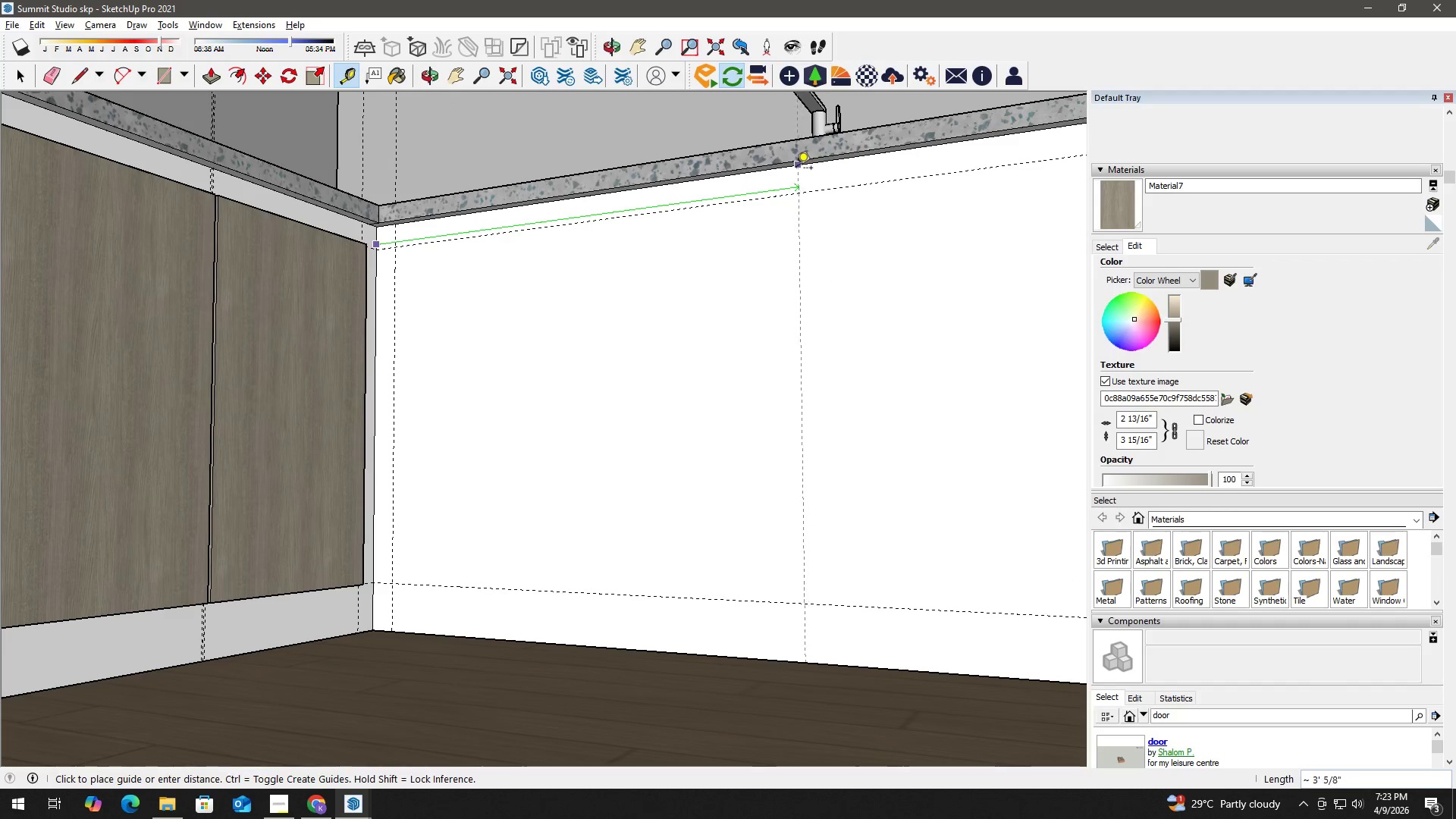 
scroll: coordinate [836, 198], scroll_direction: down, amount: 5.0
 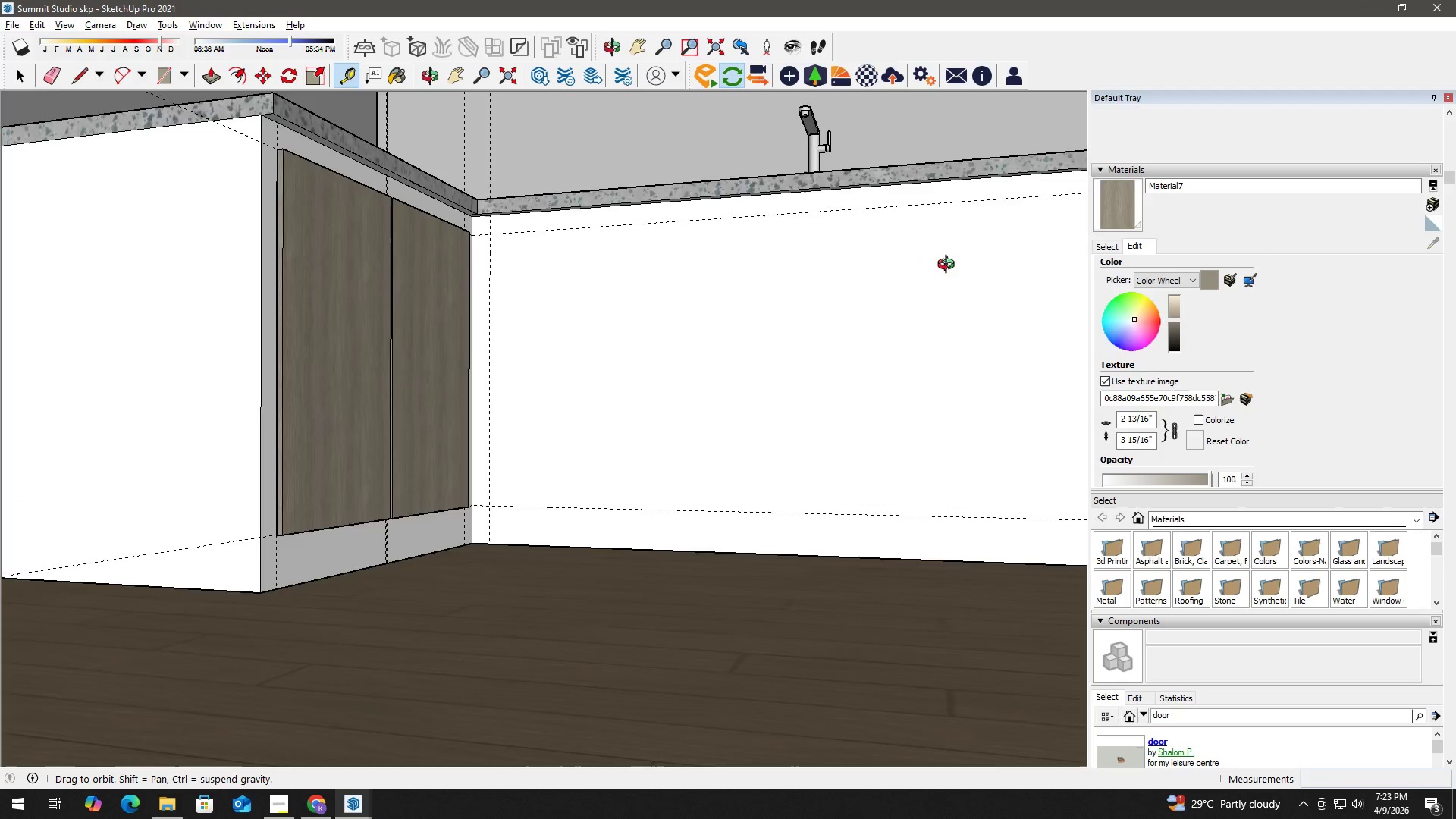 
hold_key(key=ShiftLeft, duration=0.61)
 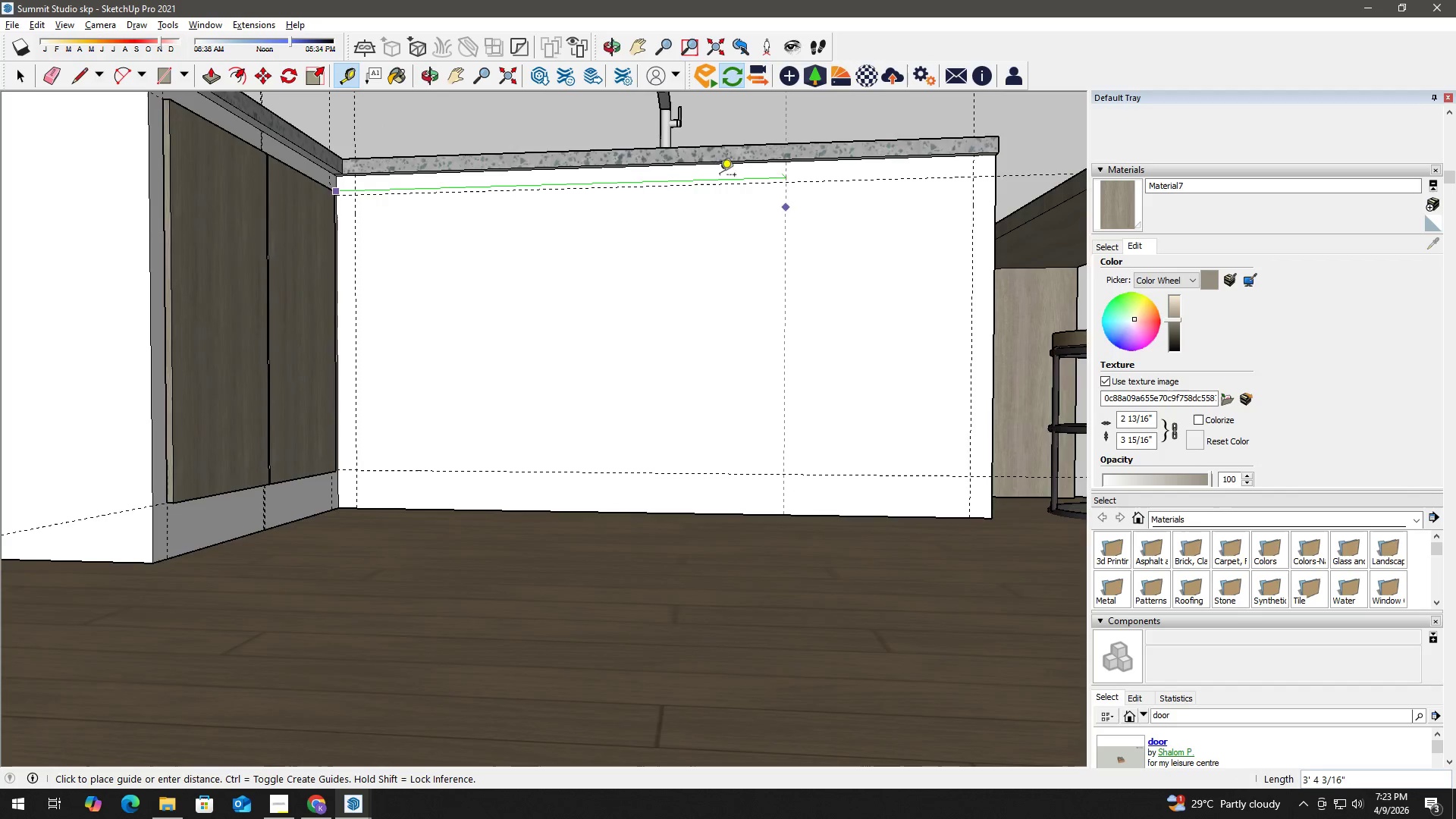 
scroll: coordinate [645, 166], scroll_direction: up, amount: 7.0
 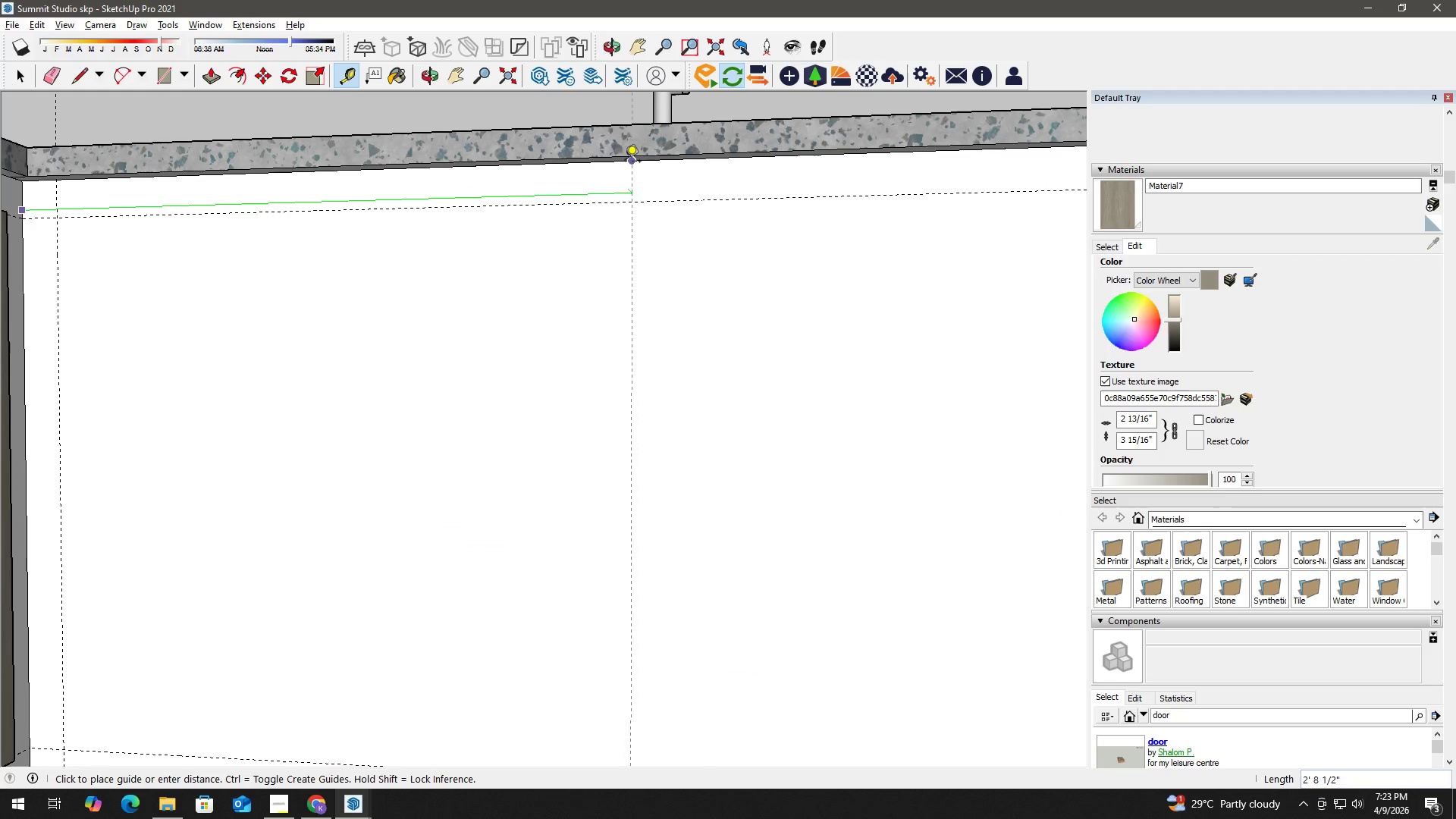 
left_click([636, 165])
 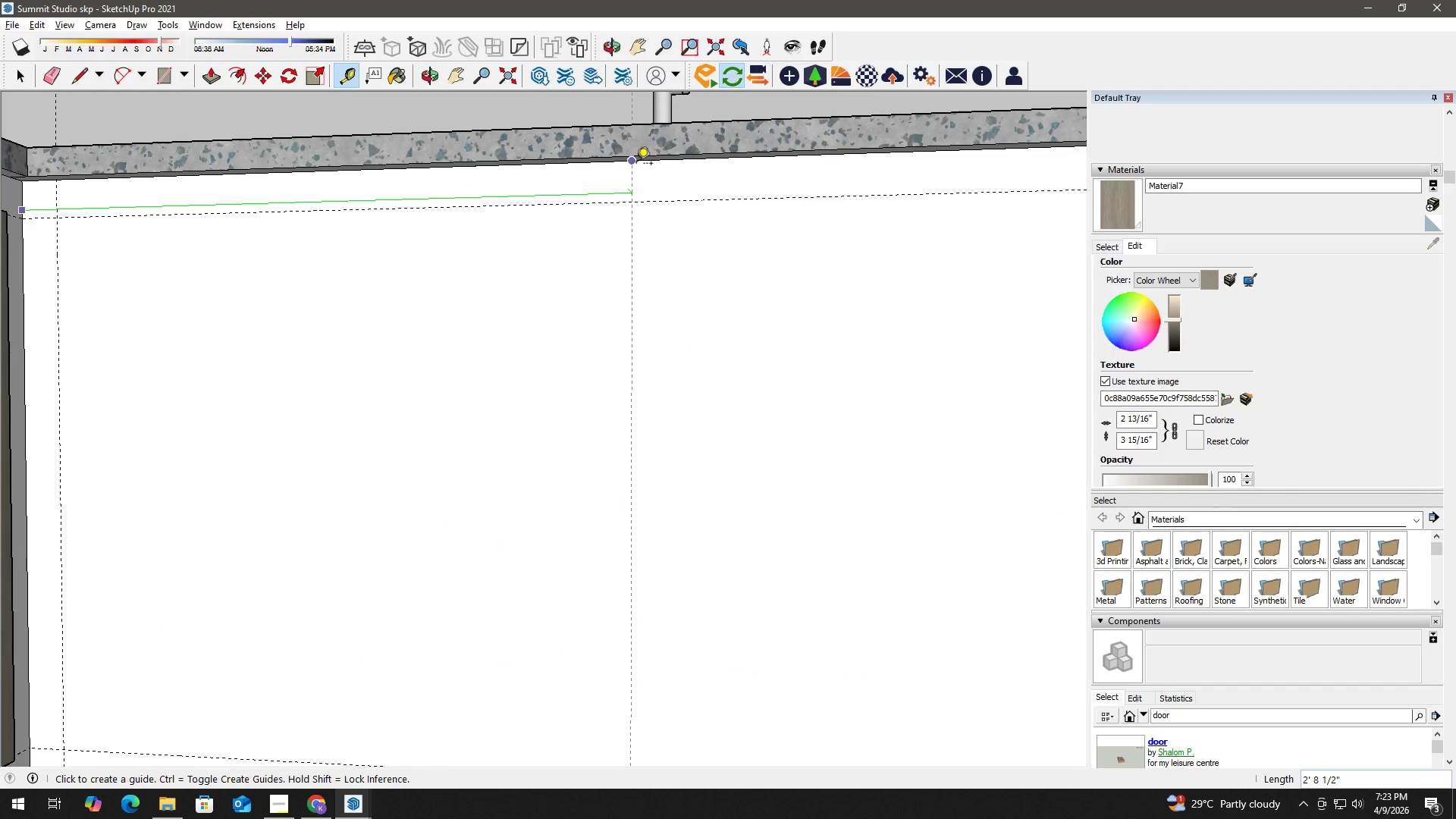 
key(Space)
 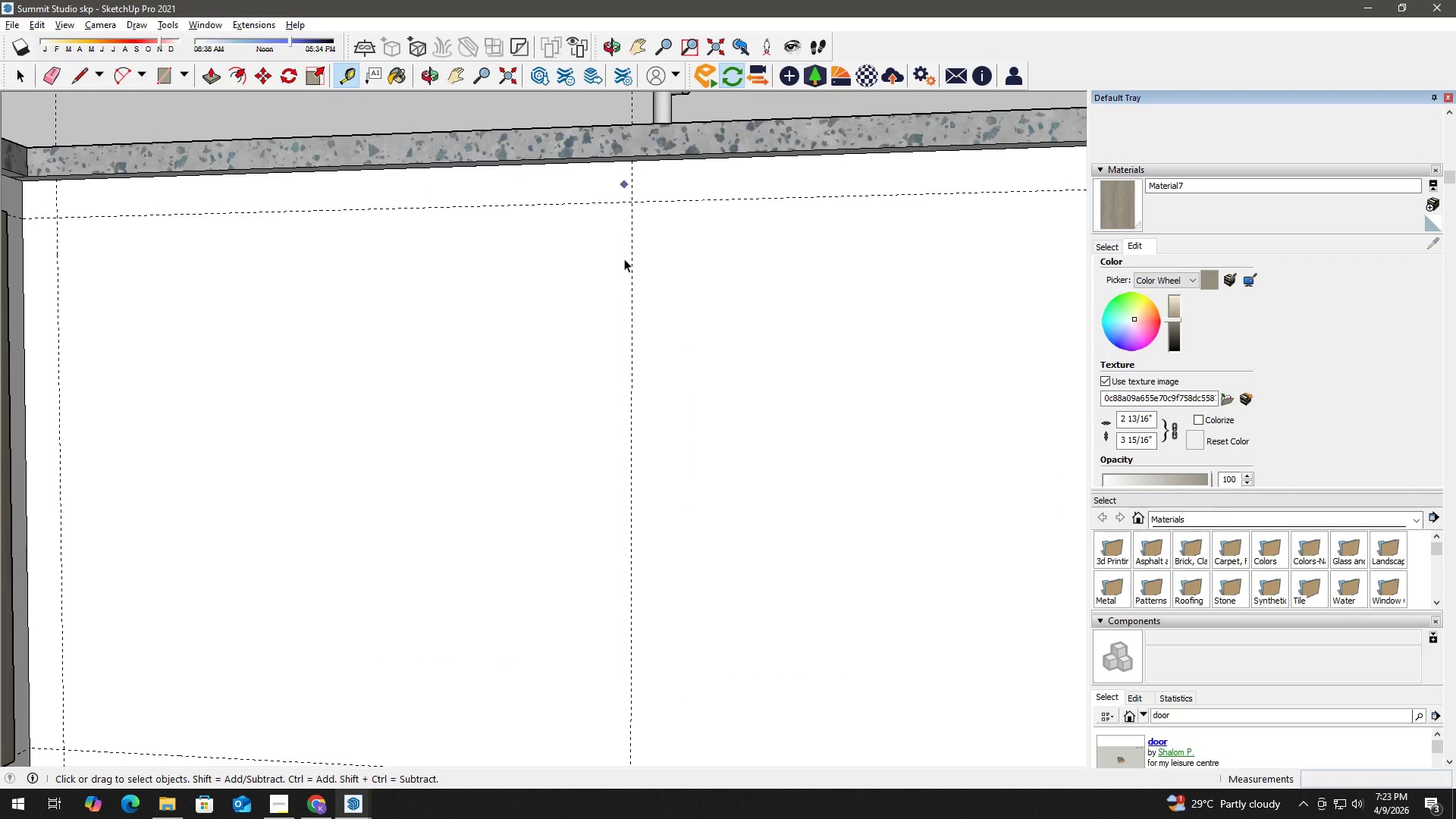 
scroll: coordinate [595, 315], scroll_direction: down, amount: 6.0
 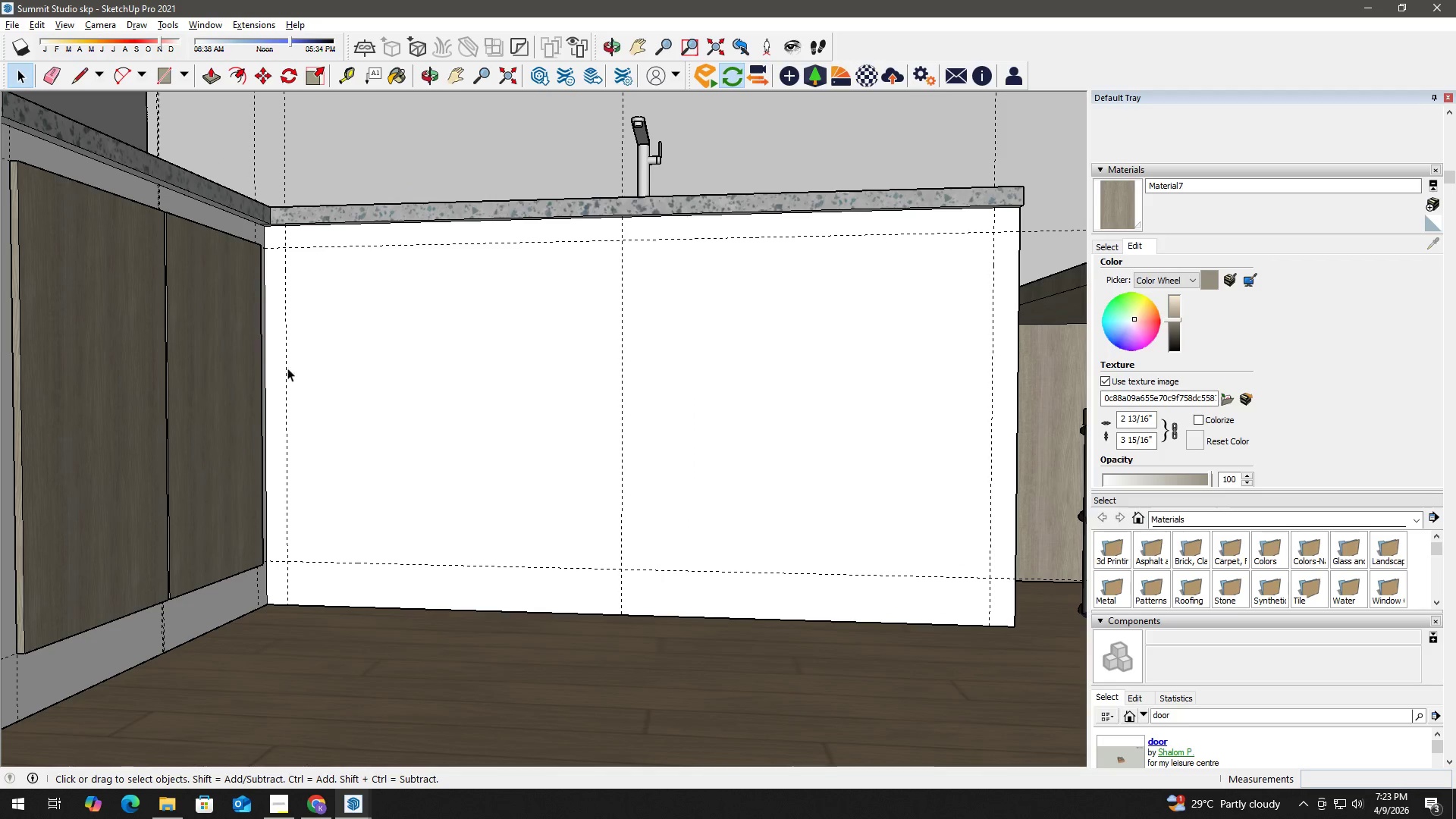 
left_click([235, 374])
 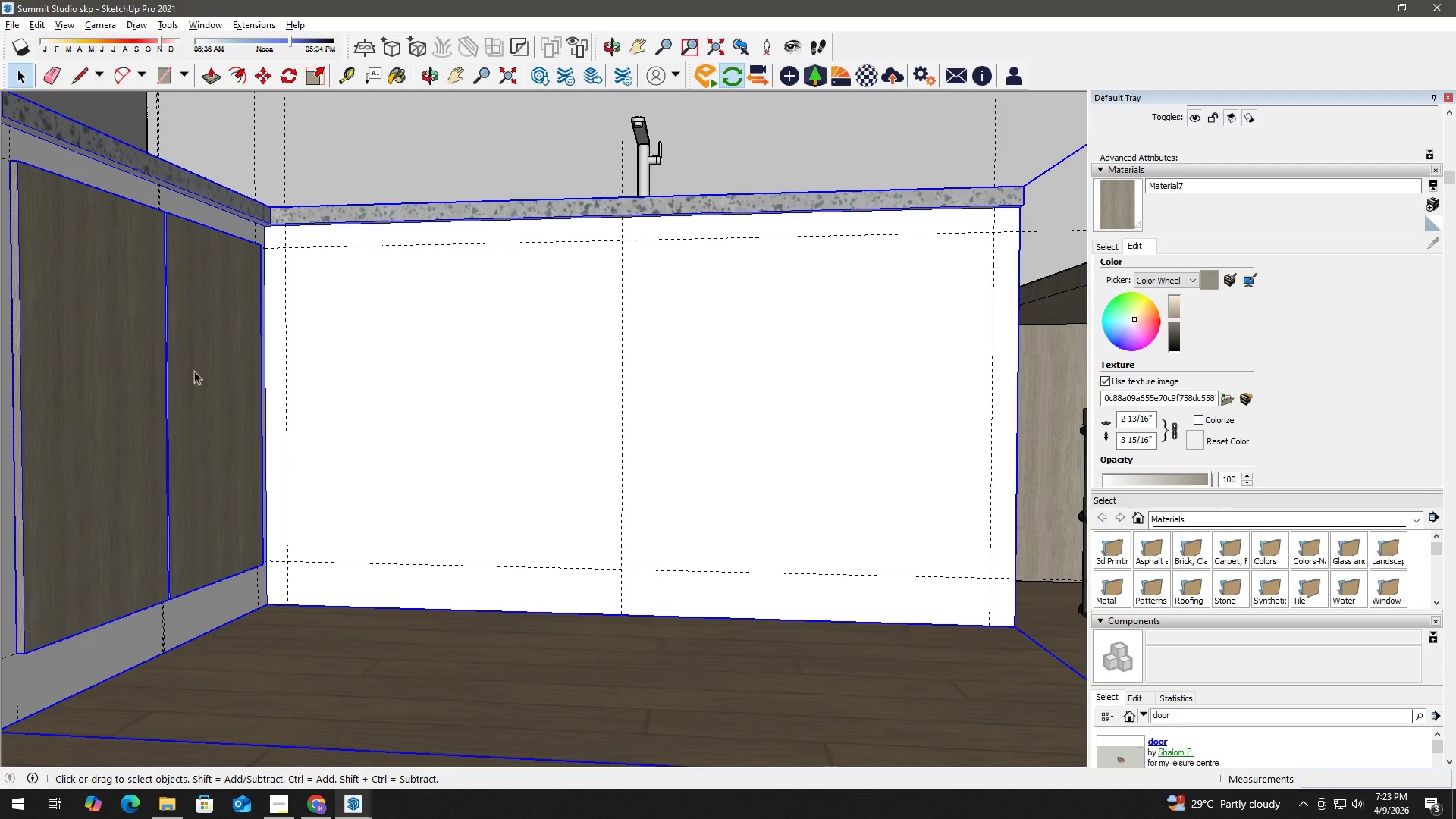 
double_click([217, 363])
 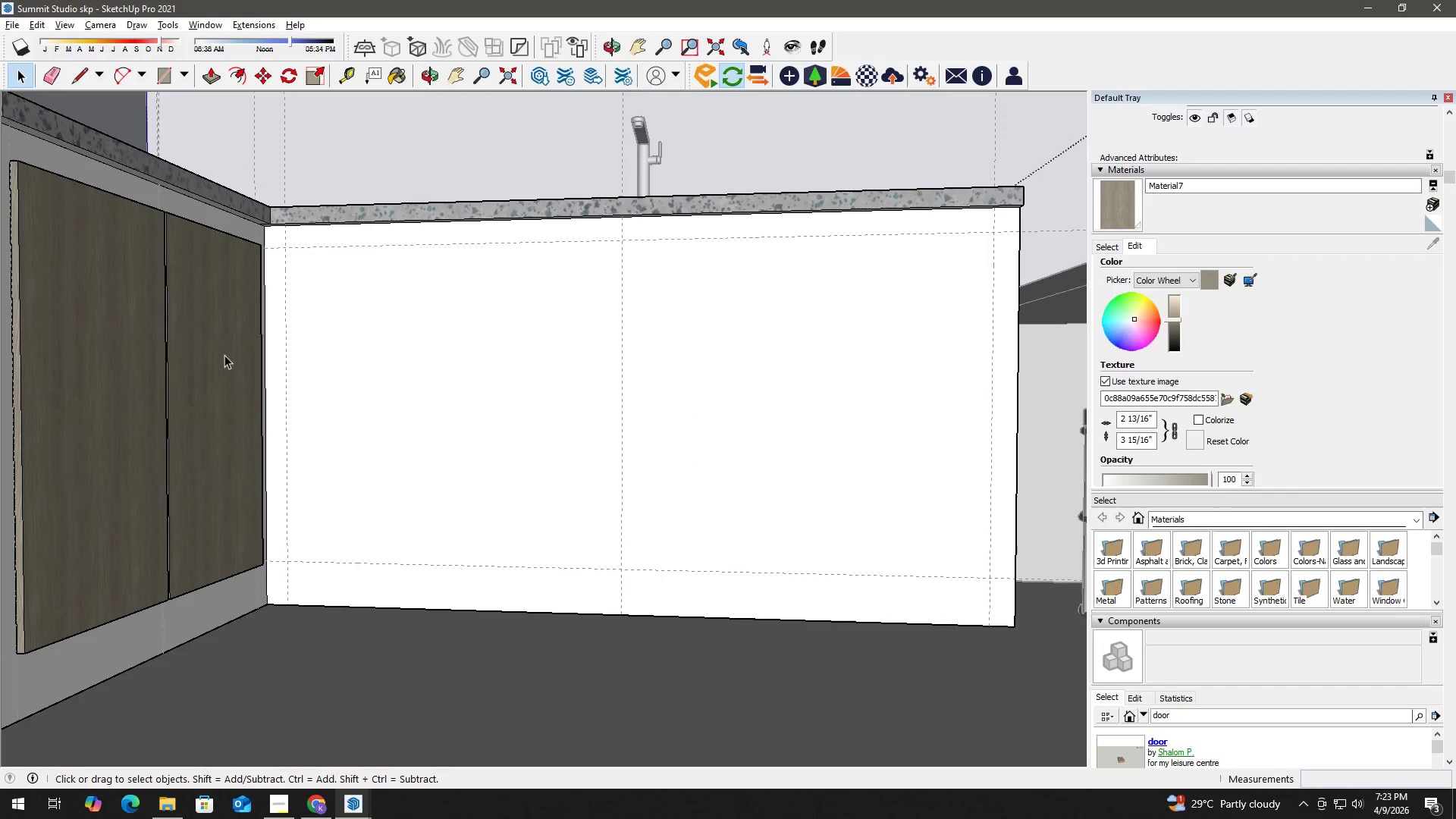 
triple_click([228, 347])
 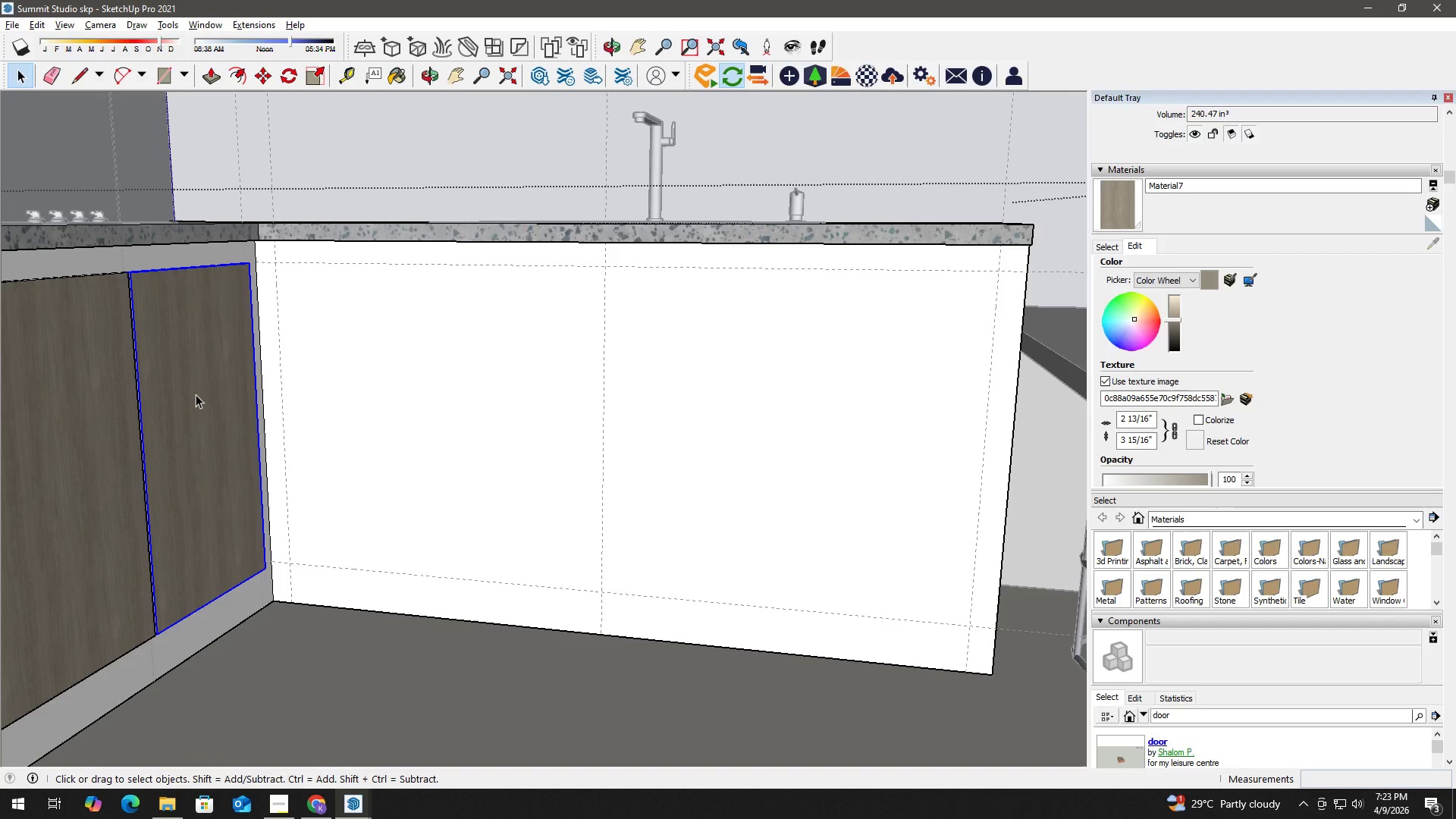 
key(M)
 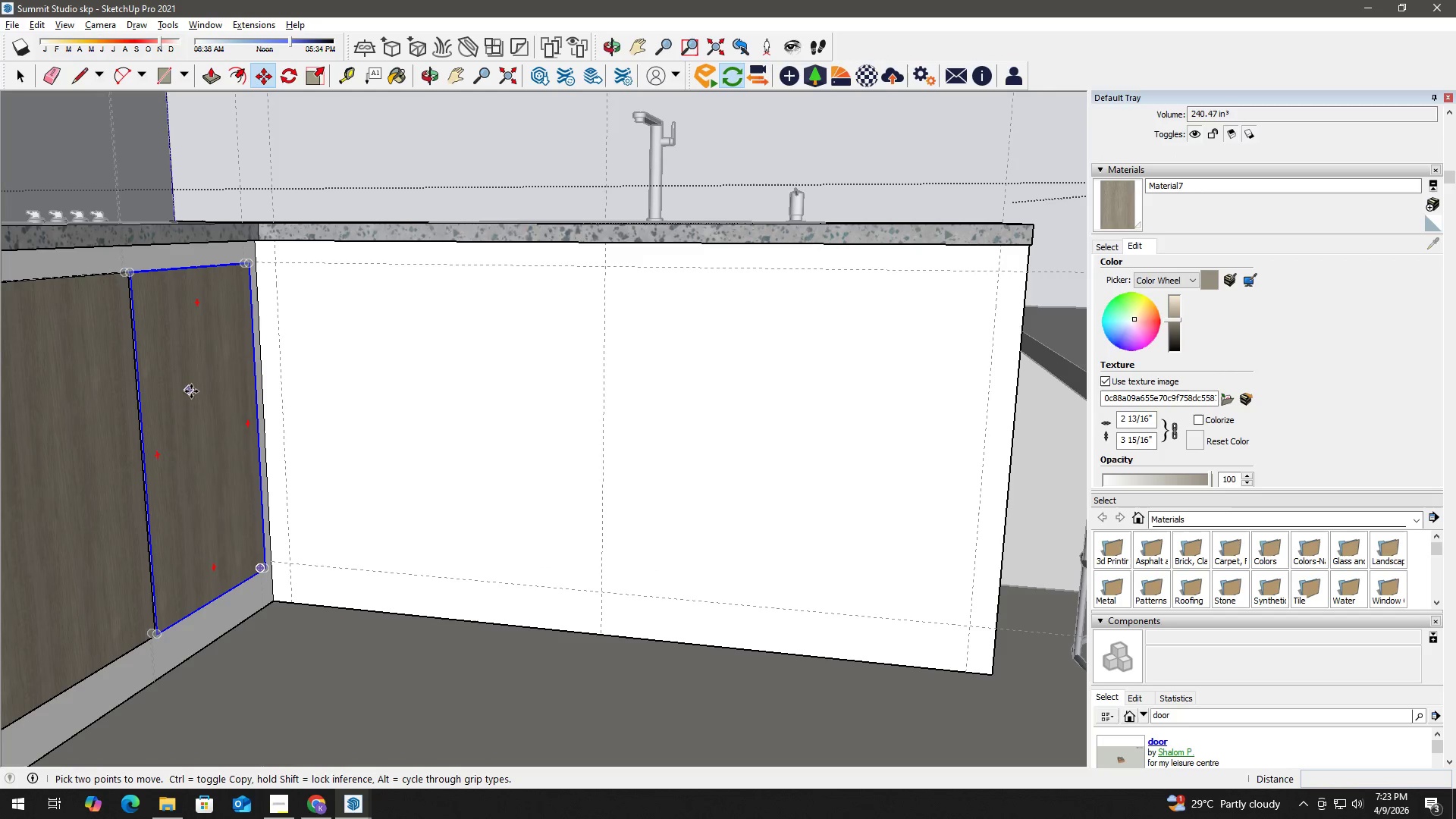 
left_click([191, 391])
 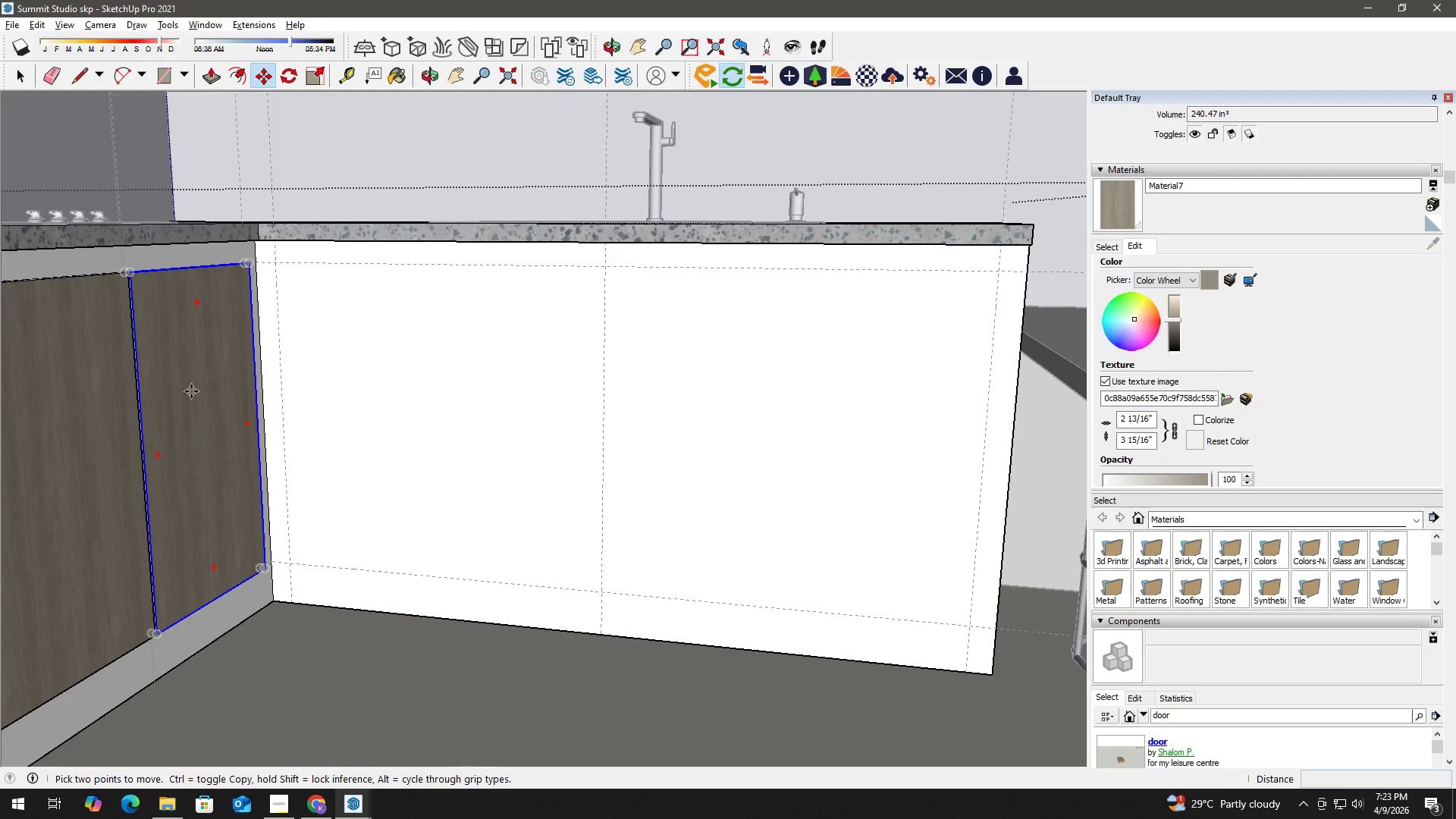 
key(Control+ControlLeft)
 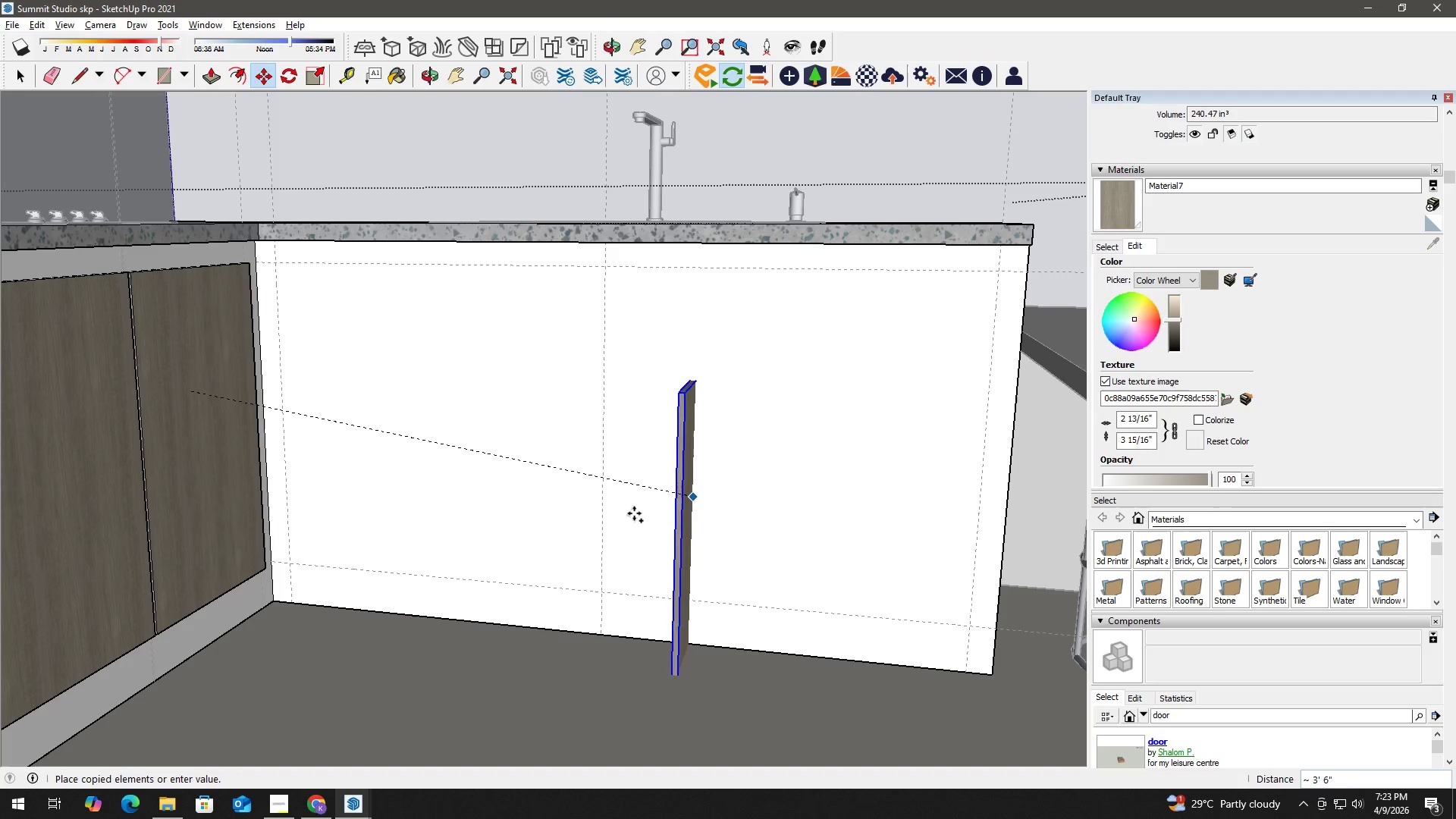 
key(ArrowRight)
 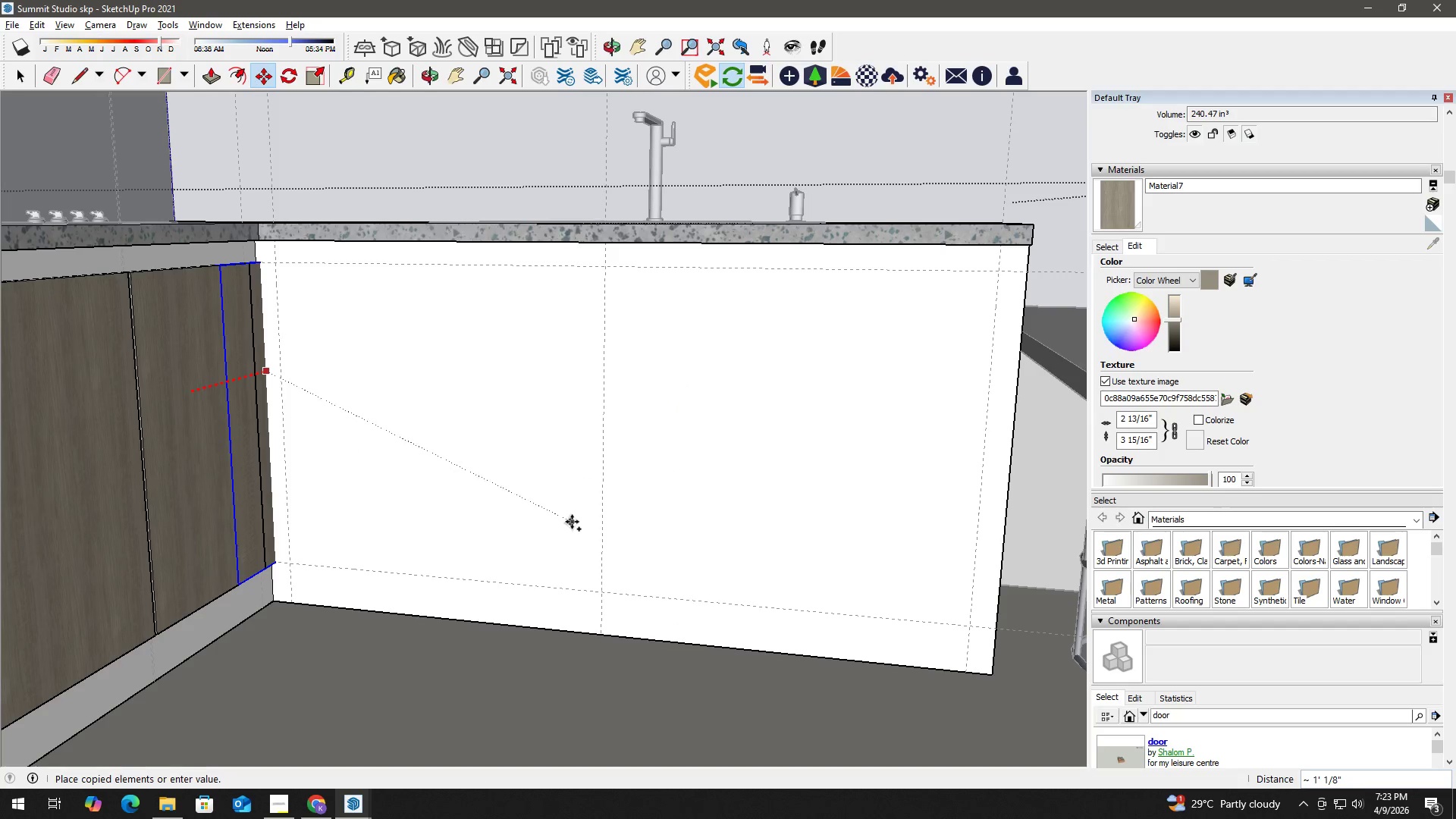 
key(ArrowDown)
 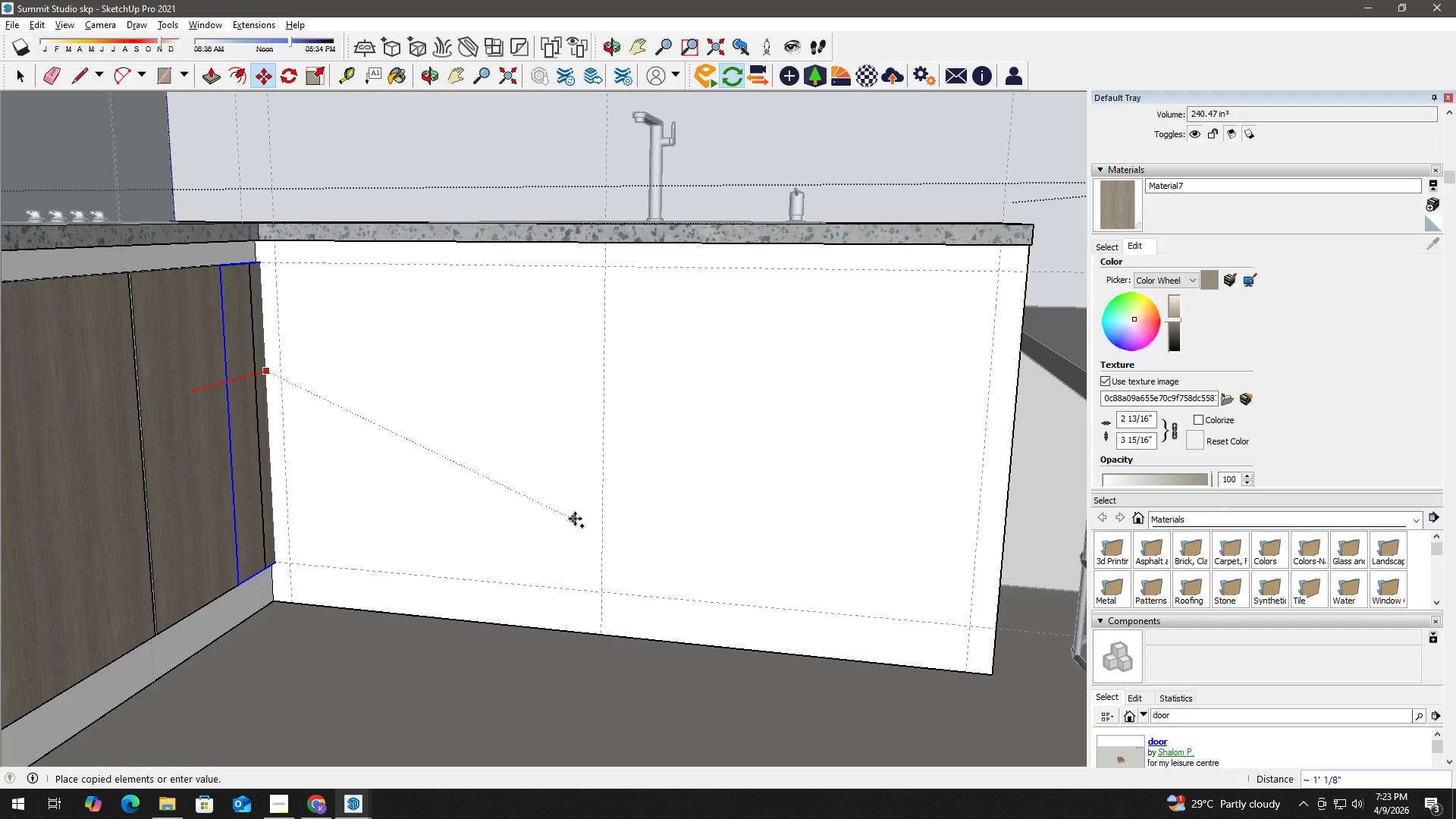 
key(ArrowLeft)
 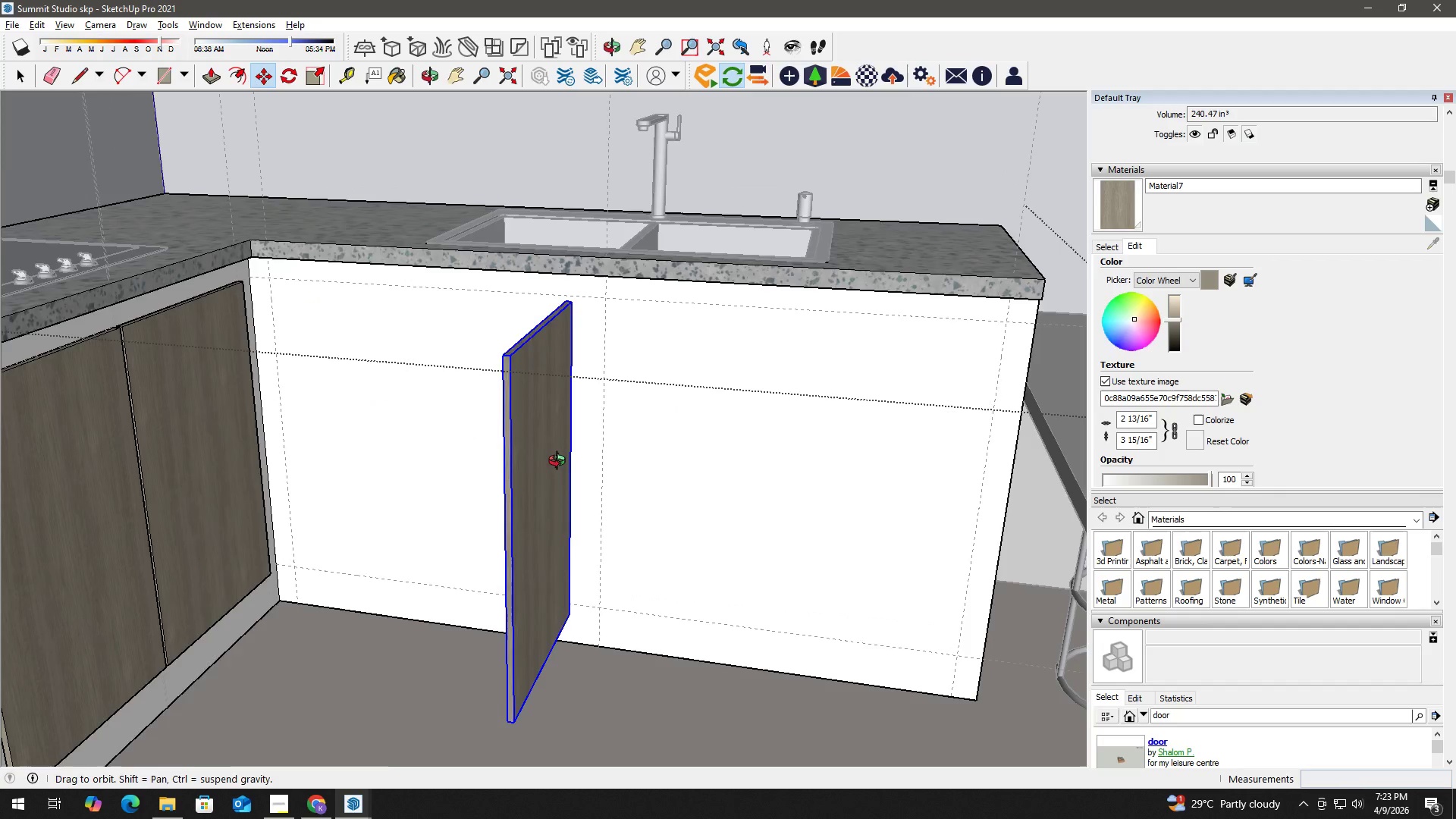 
scroll: coordinate [532, 386], scroll_direction: up, amount: 2.0
 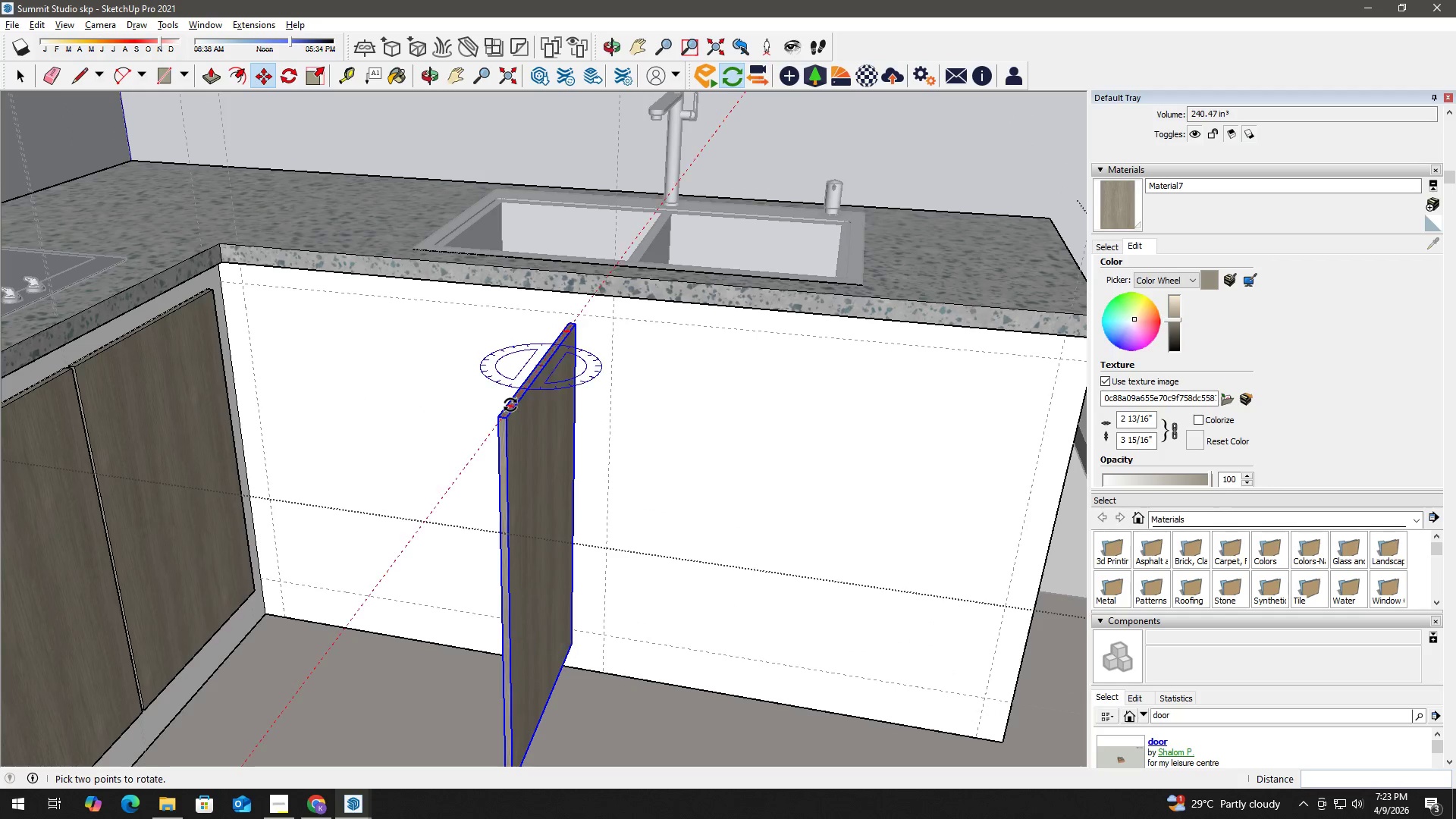 
left_click([510, 405])
 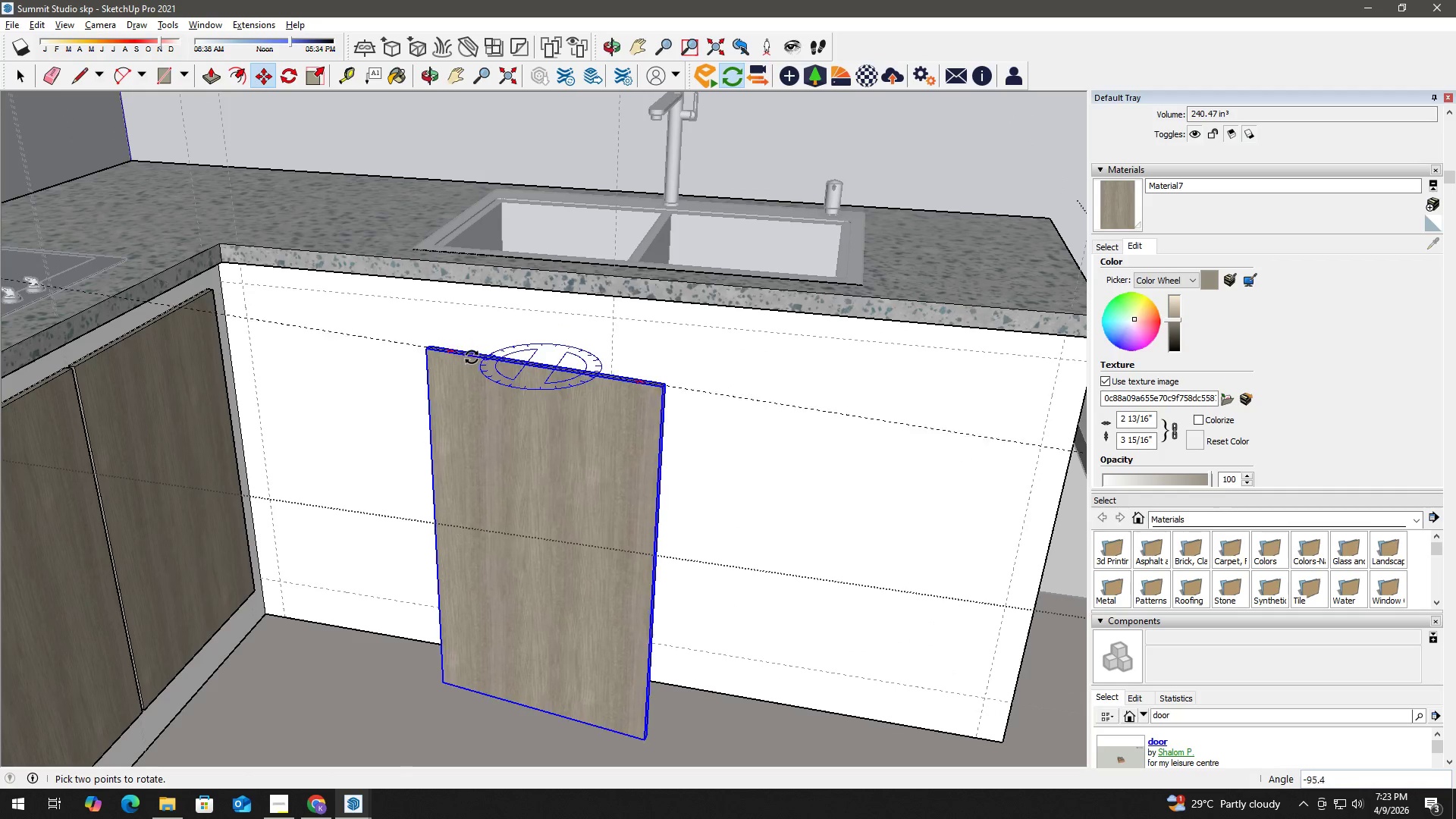 
left_click([472, 357])
 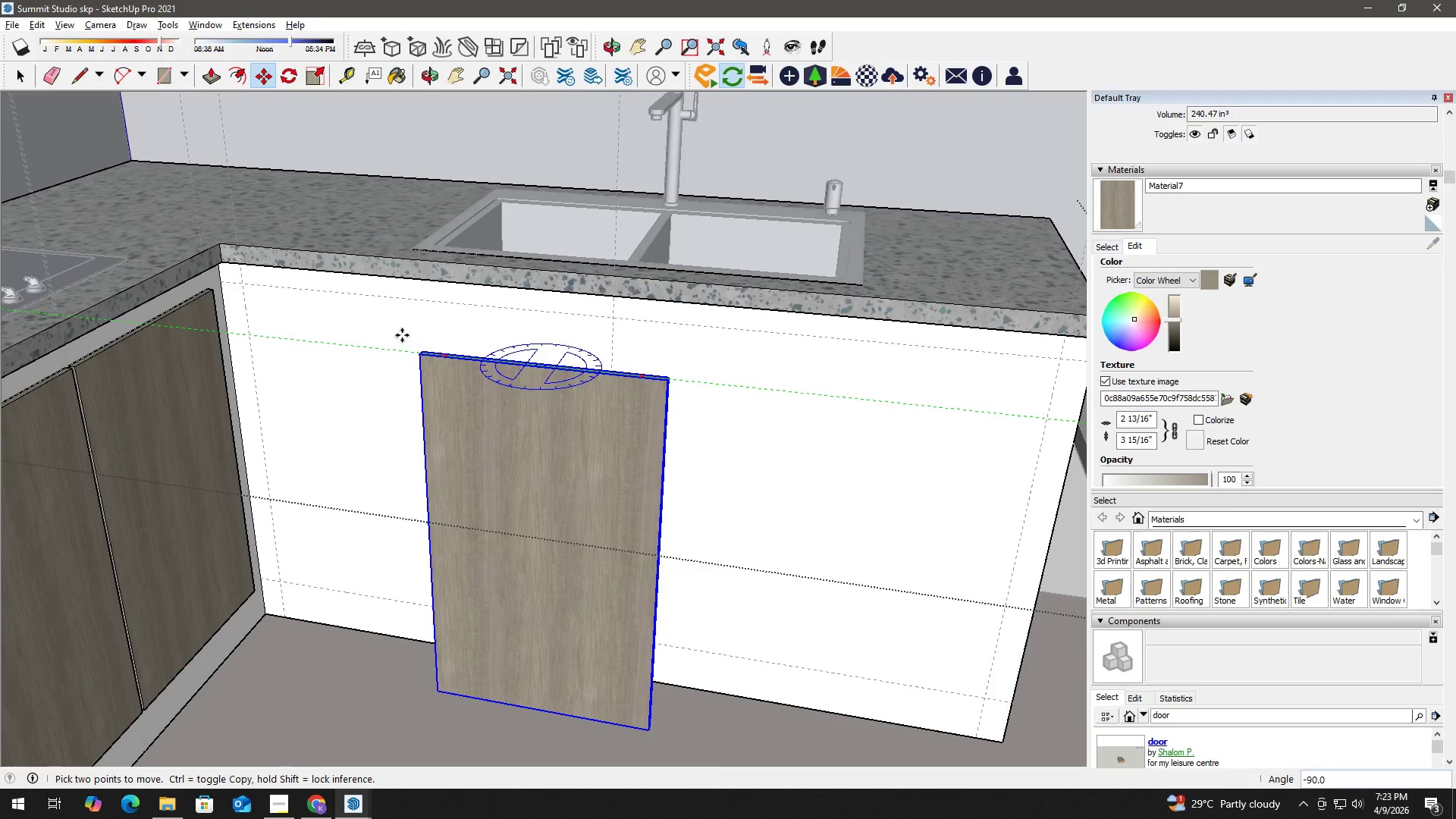 
scroll: coordinate [799, 328], scroll_direction: up, amount: 12.0
 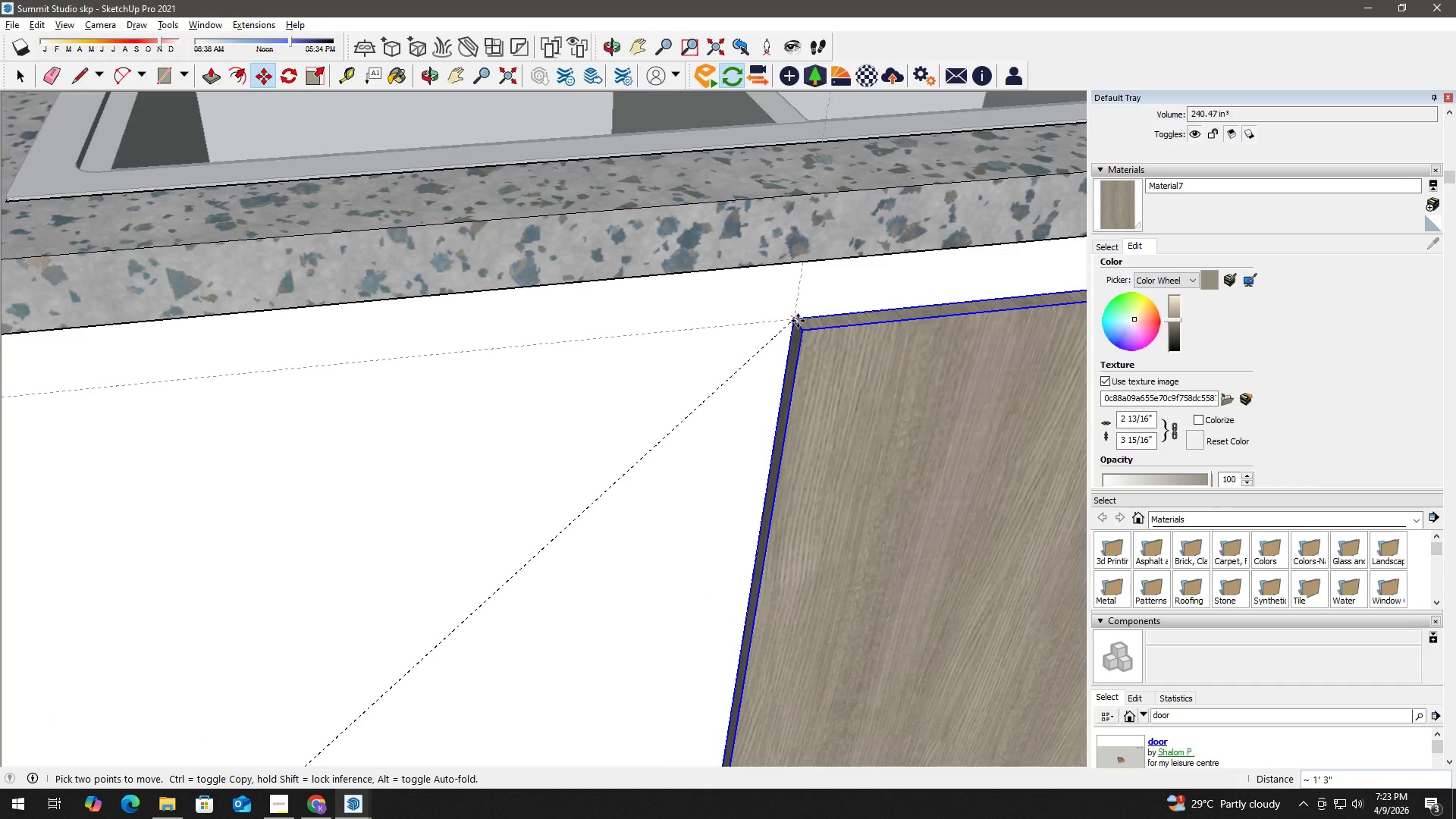 
left_click([798, 321])
 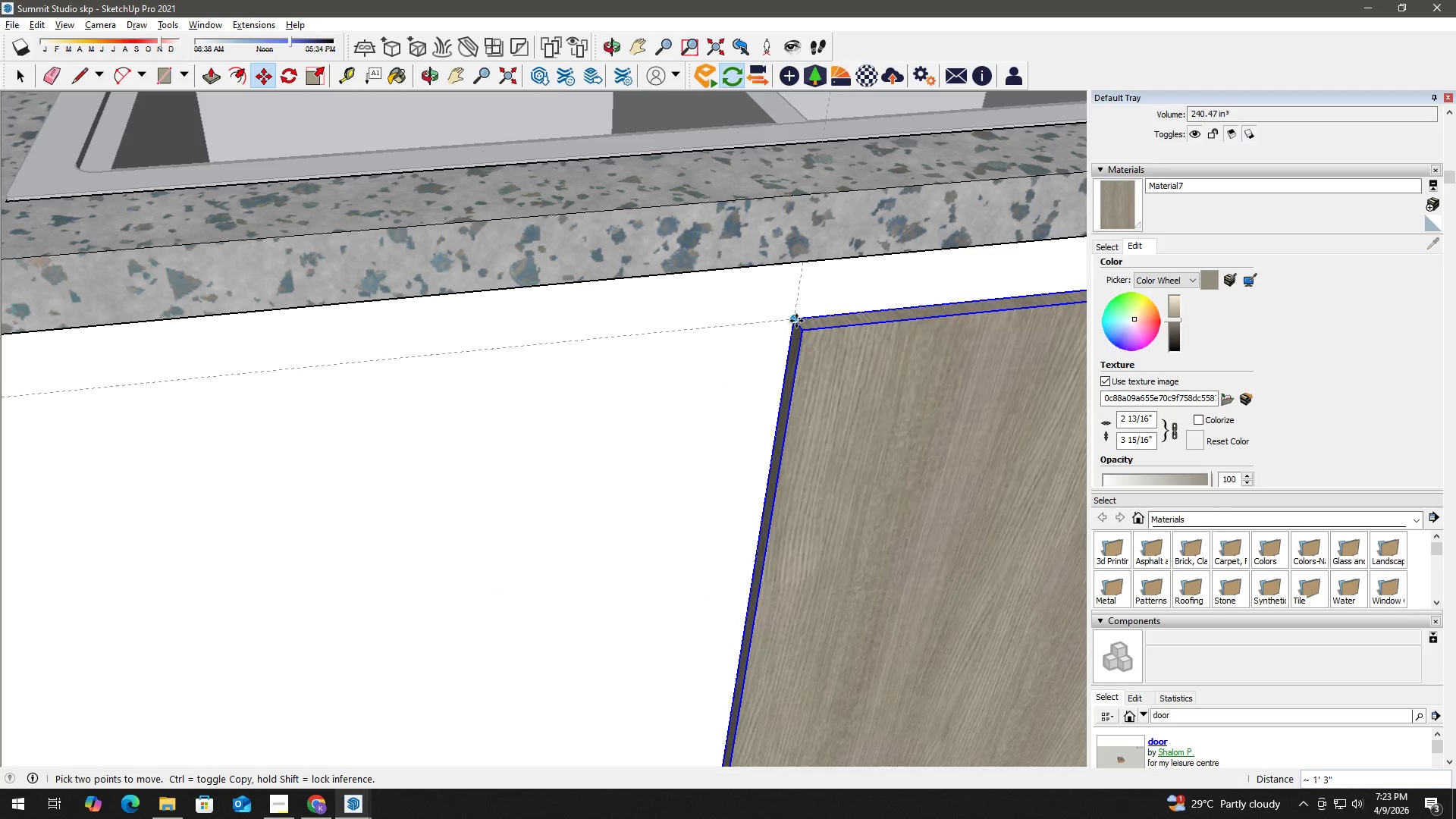 
left_click([796, 321])
 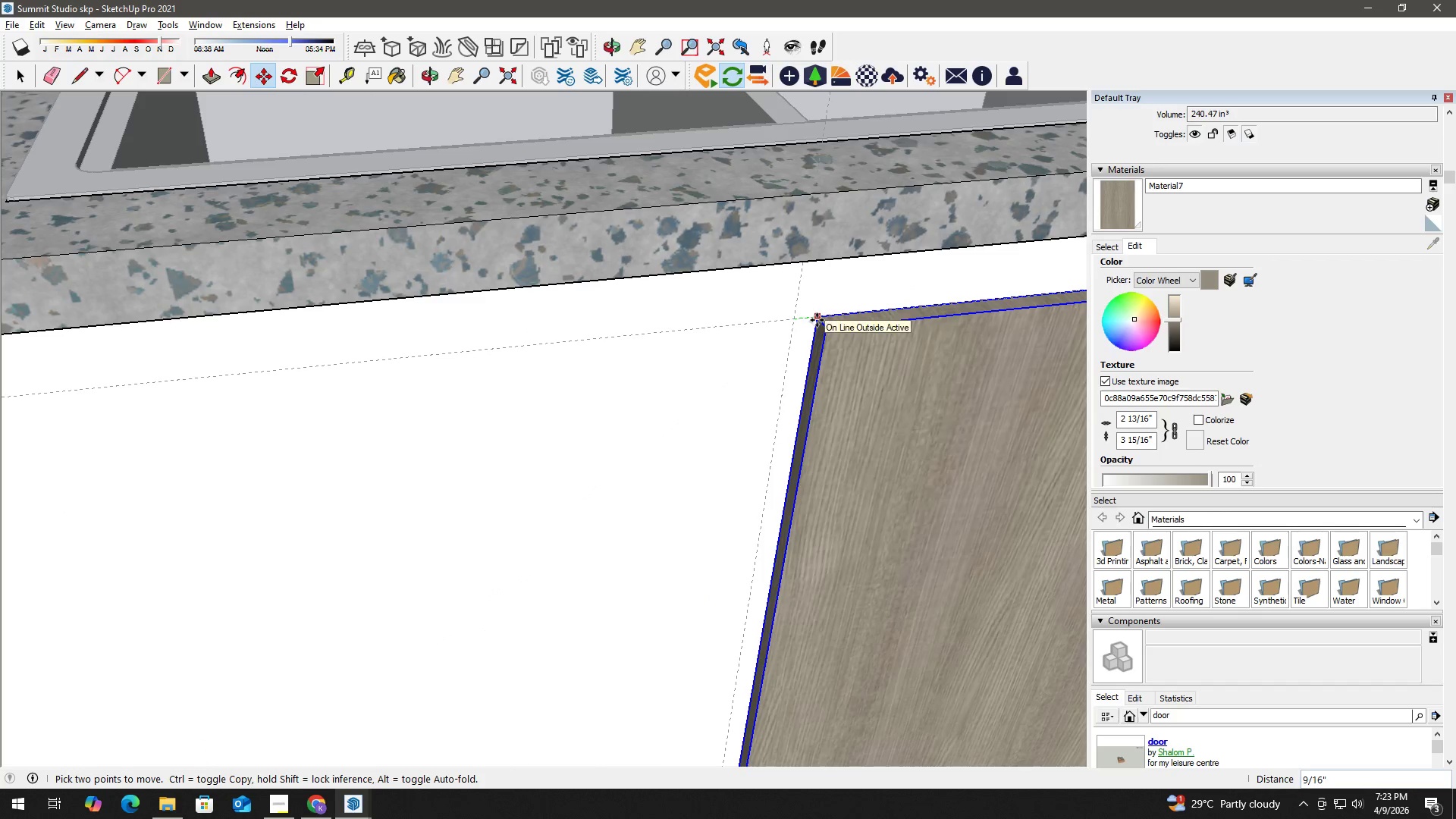 
key(Numpad1)
 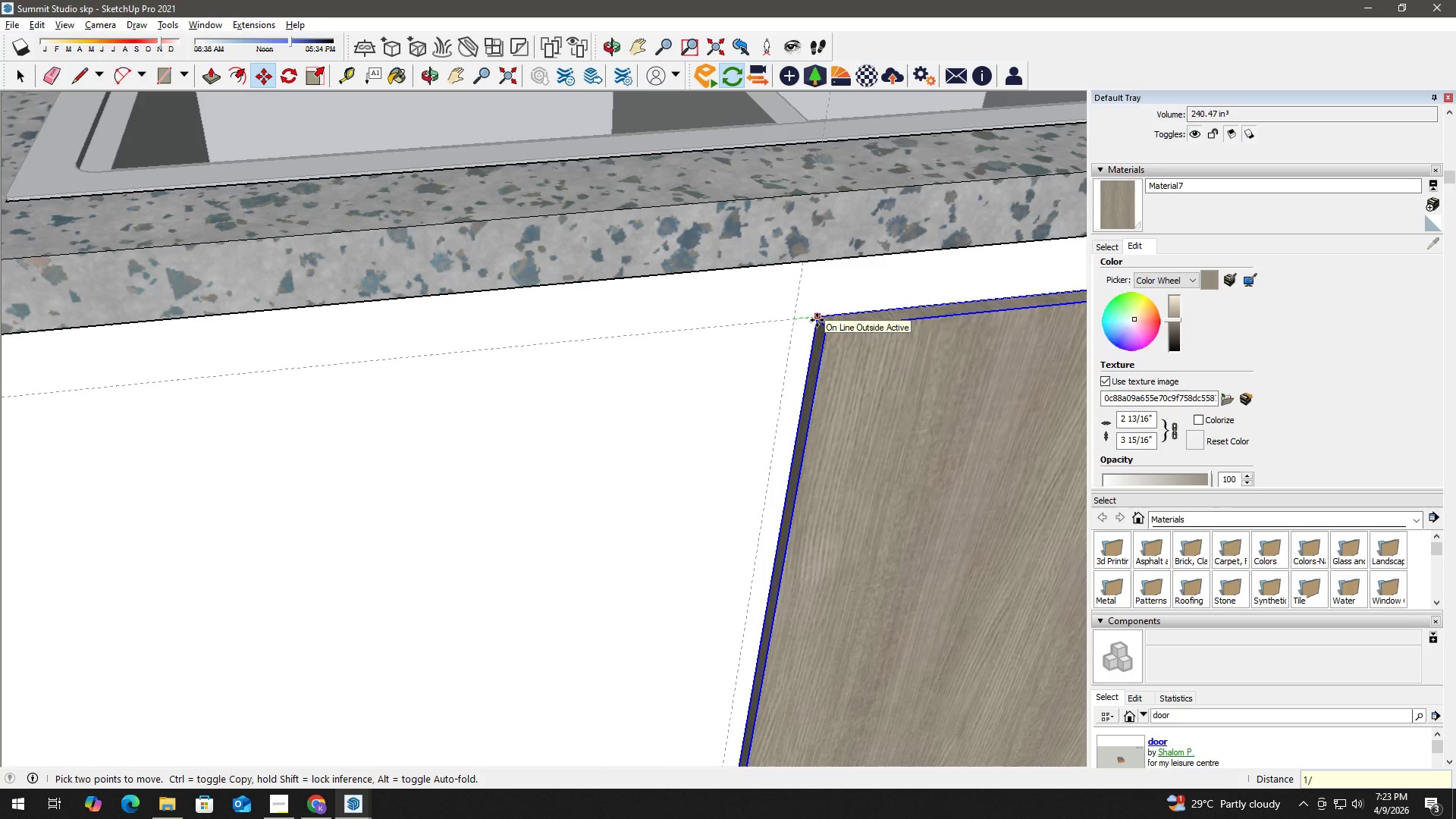 
key(NumpadDivide)
 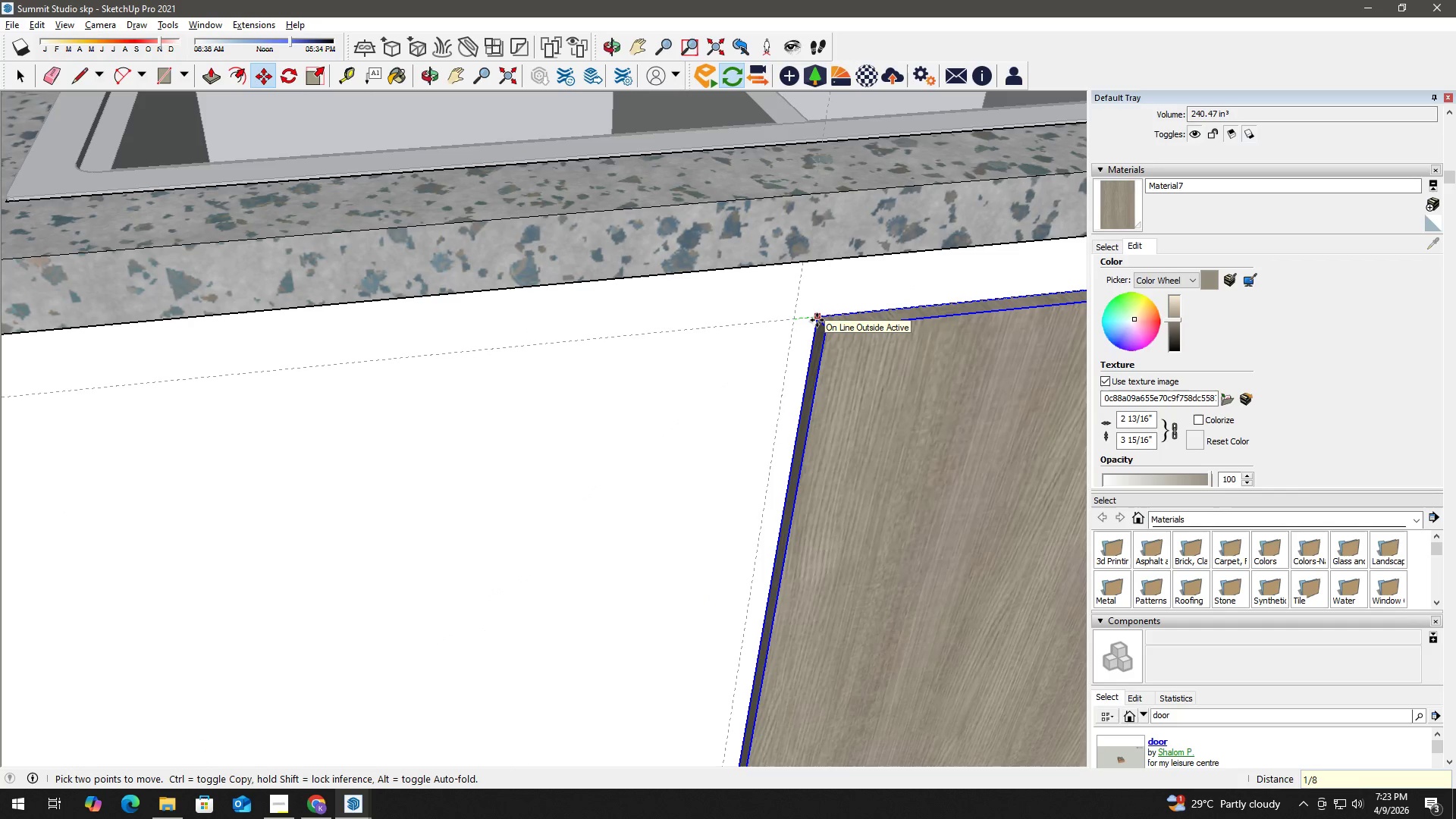 
key(Numpad8)
 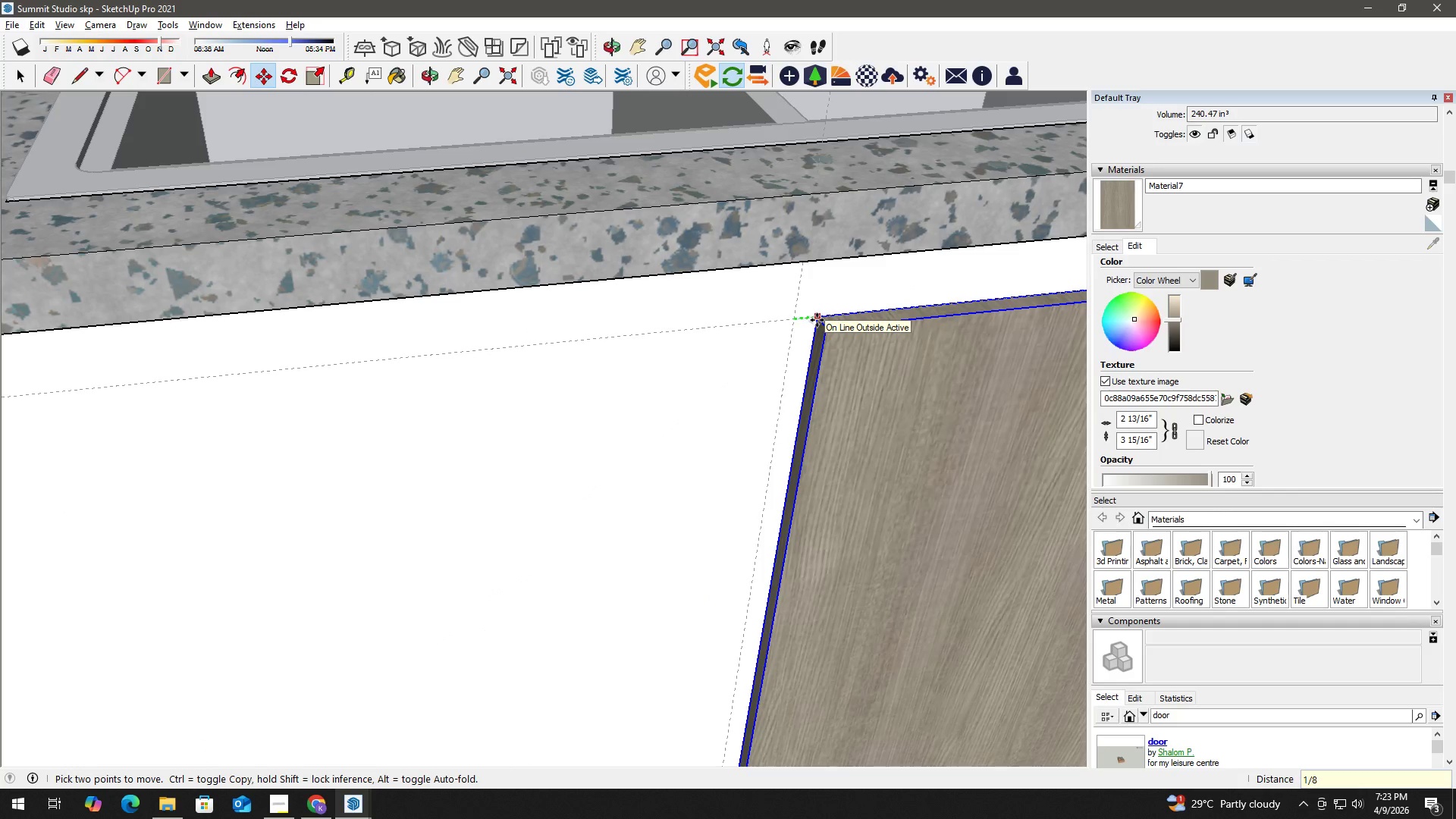 
key(Shift+Quote)
 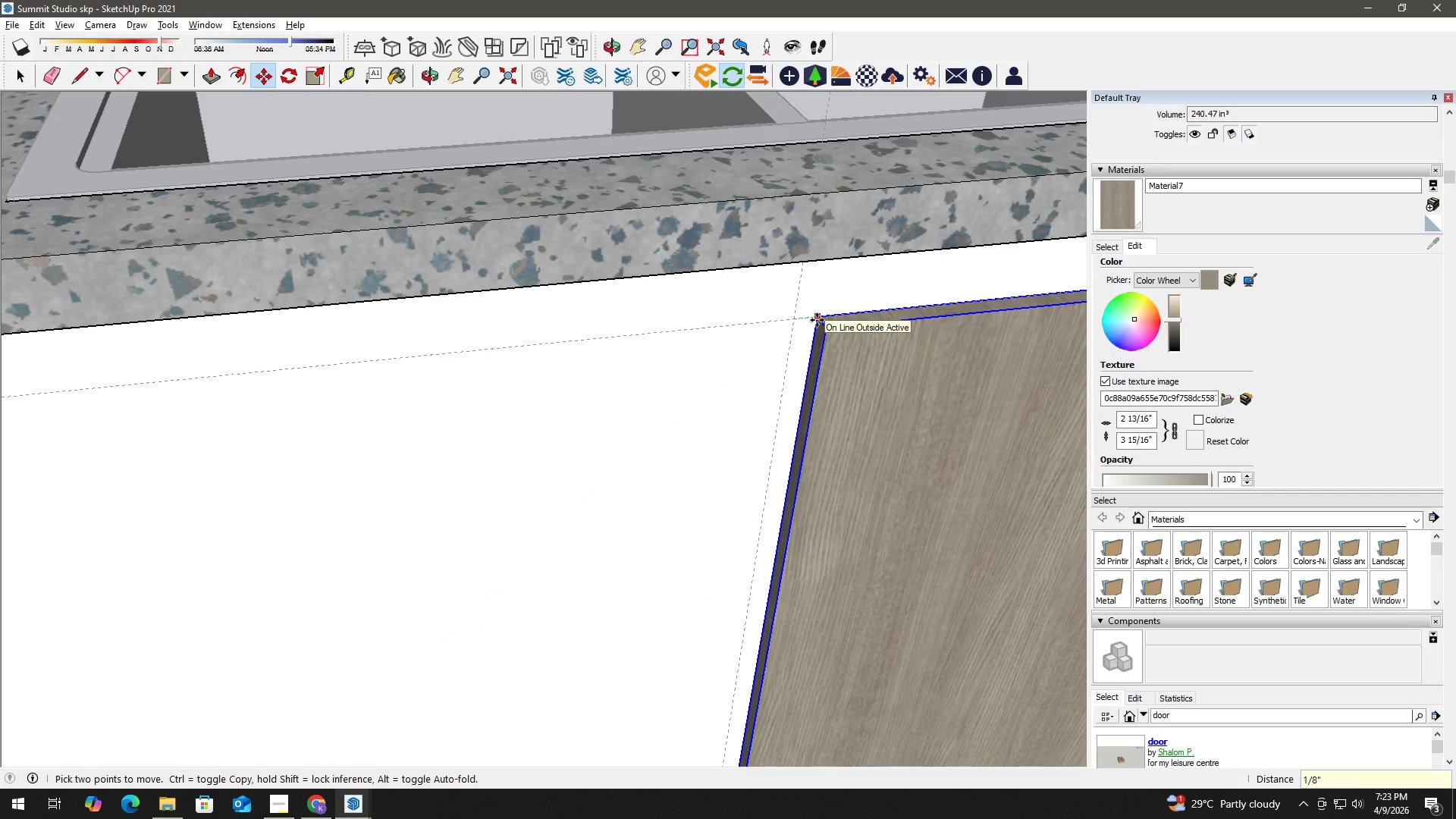 
key(Enter)
 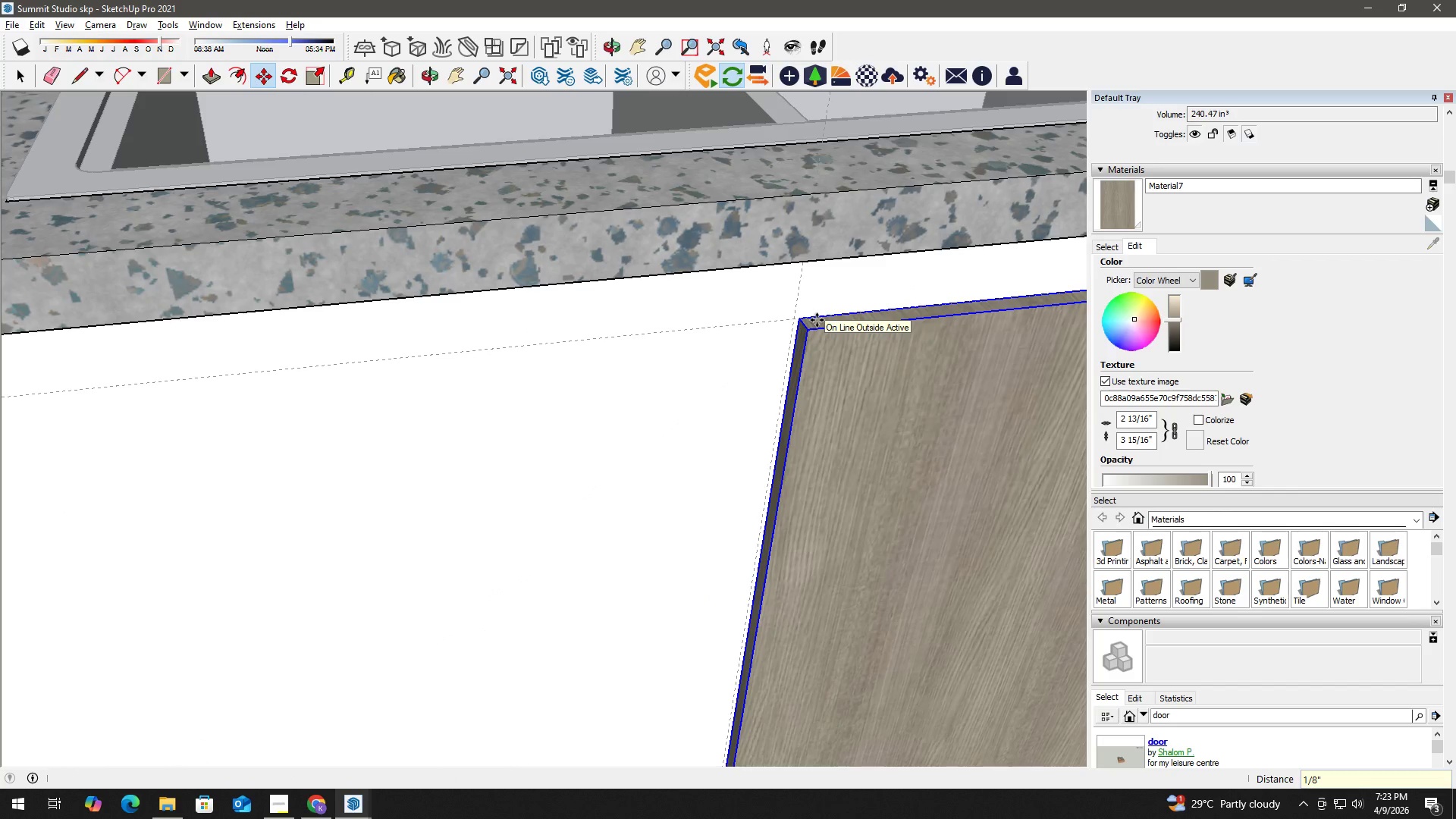 
key(Space)
 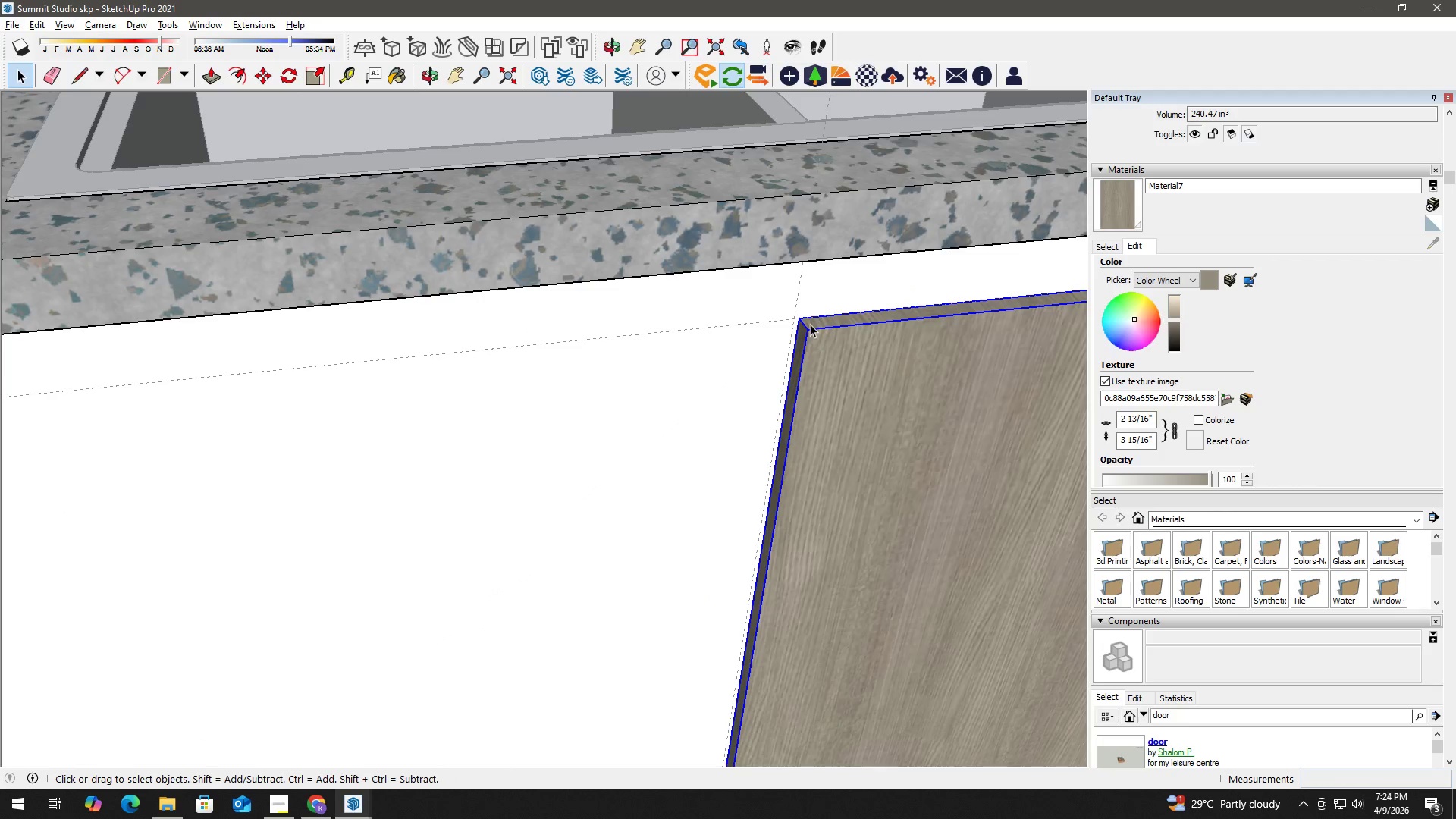 
scroll: coordinate [800, 329], scroll_direction: down, amount: 5.0
 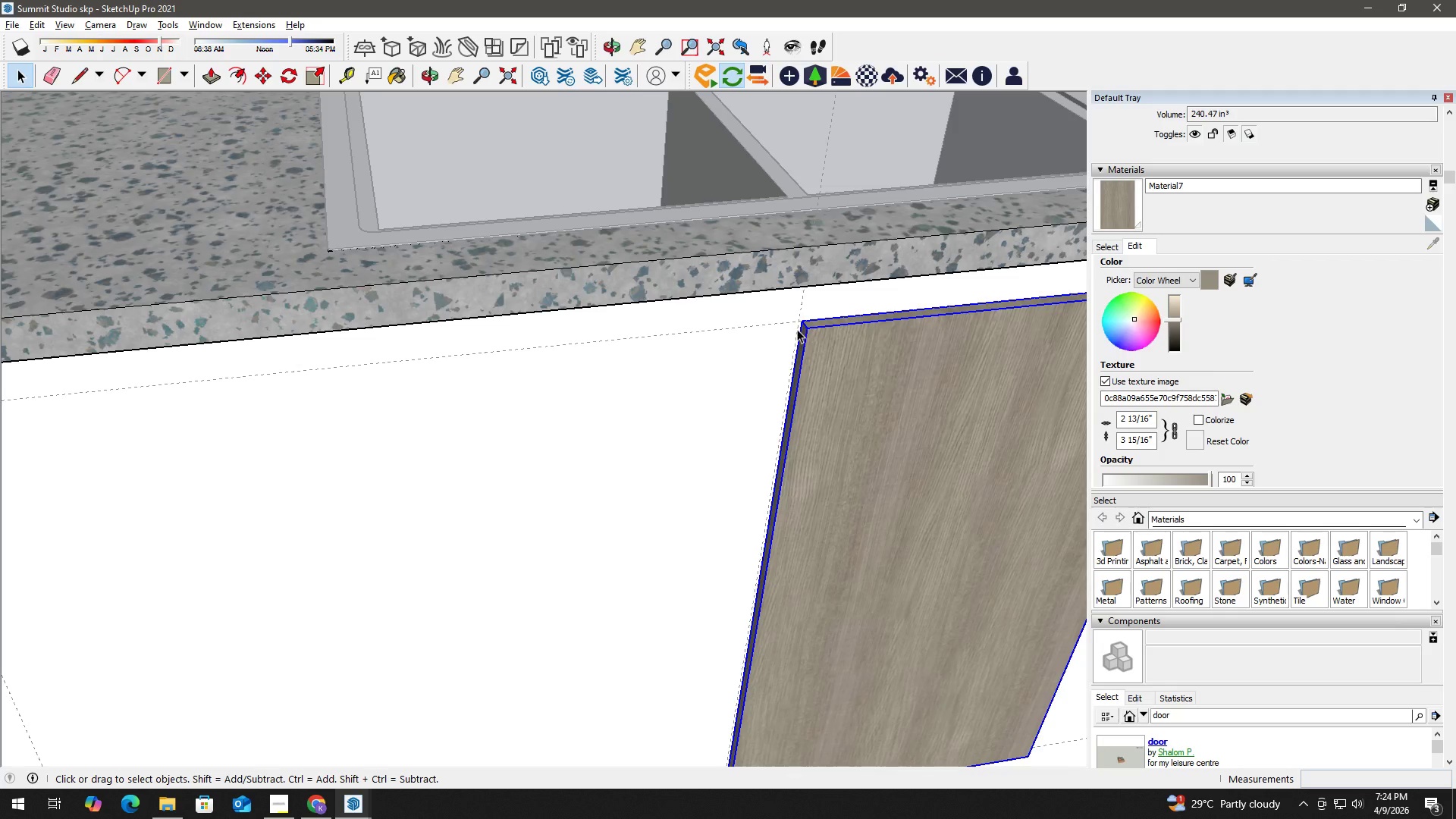 
key(T)
 